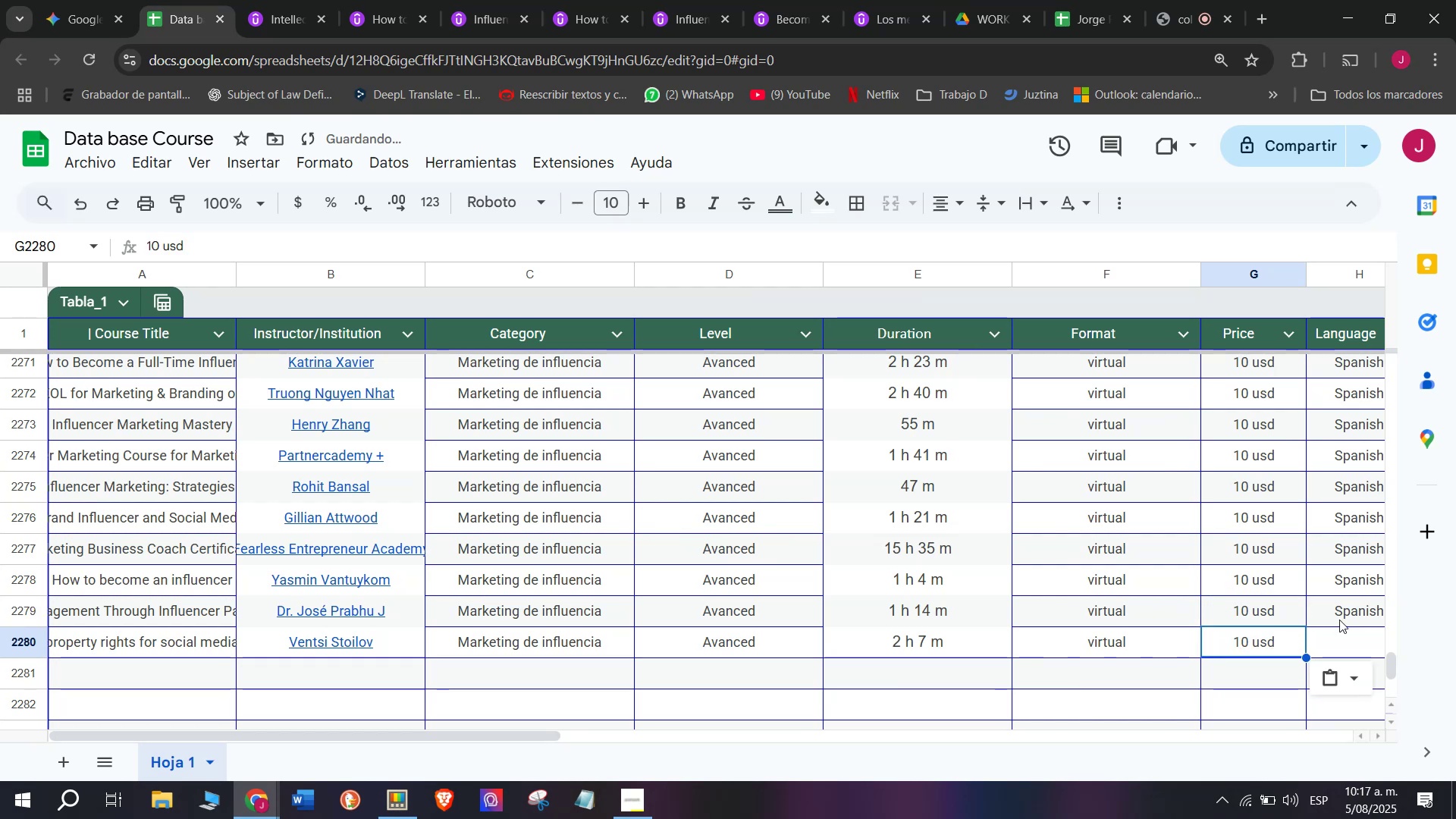 
key(Break)
 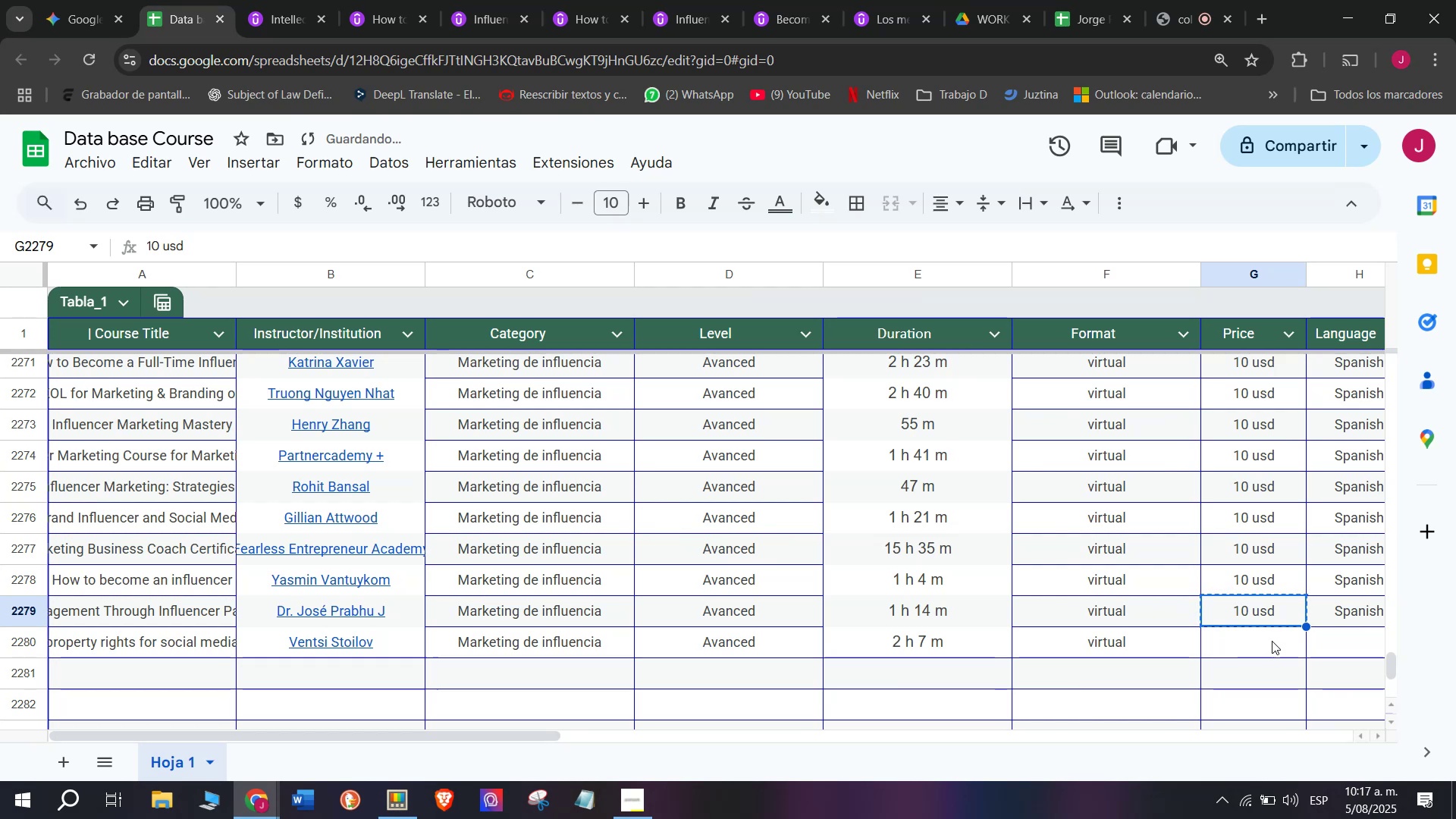 
key(Z)
 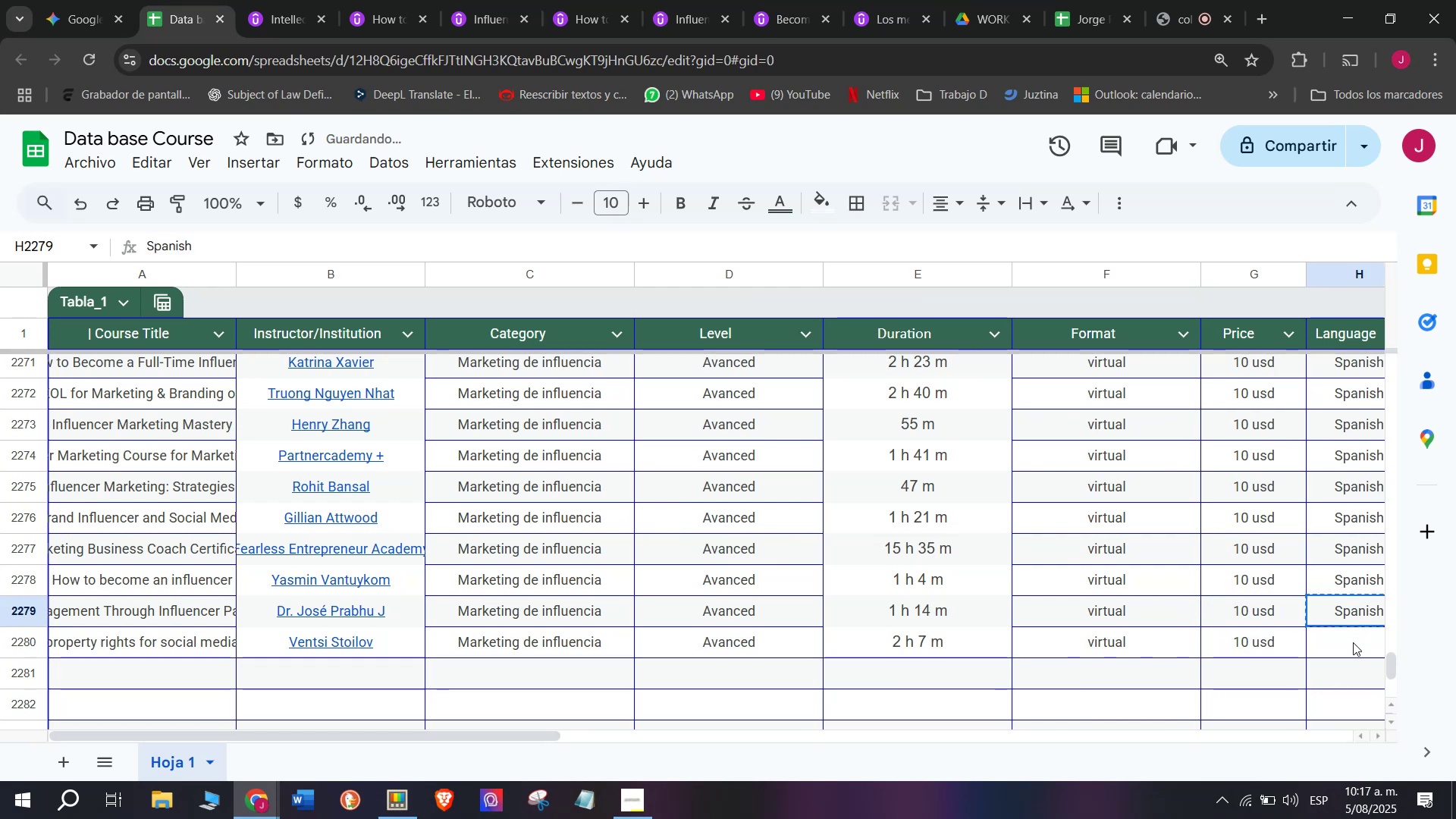 
key(Control+ControlLeft)
 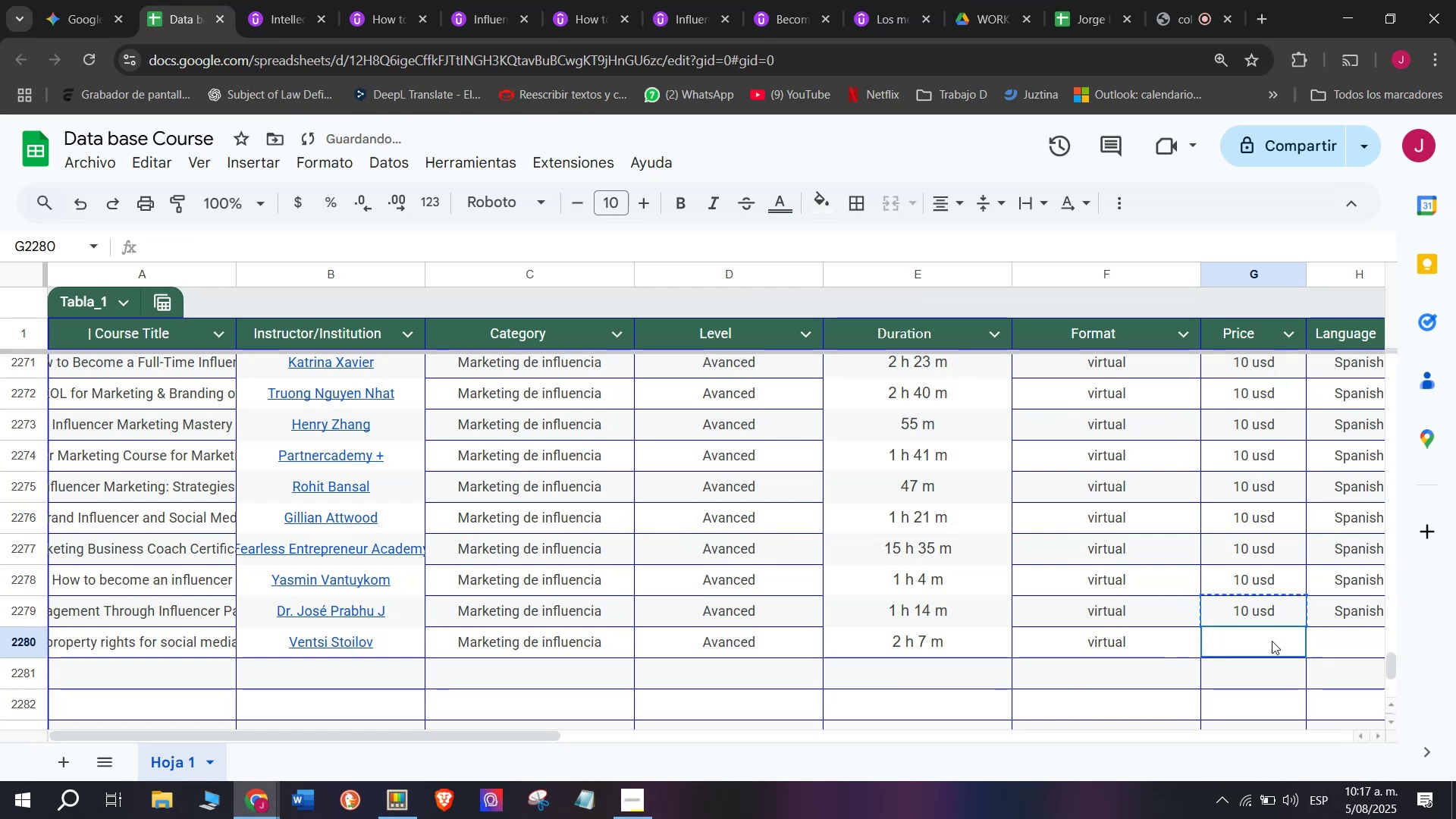 
key(Control+V)
 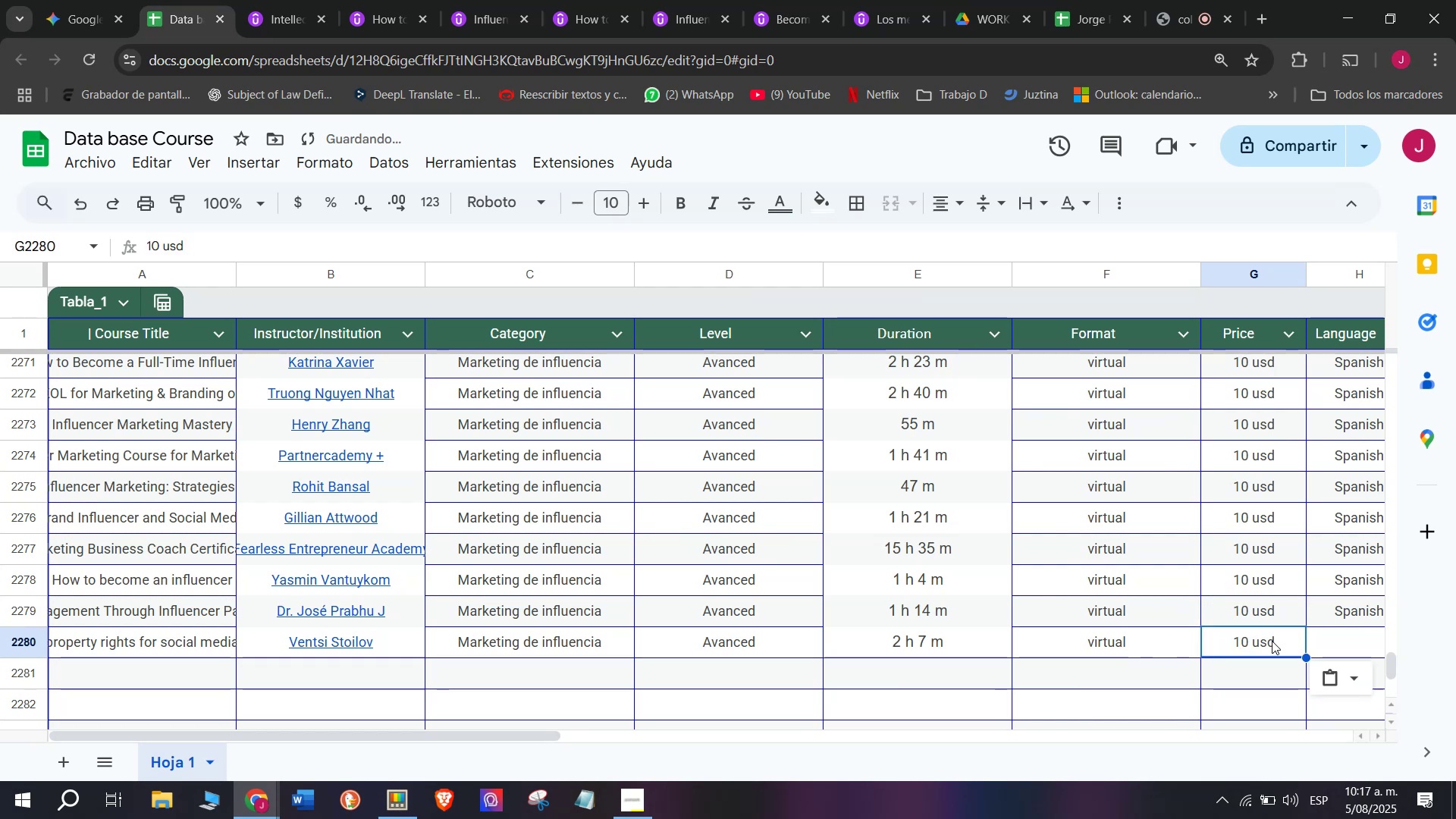 
triple_click([1272, 641])
 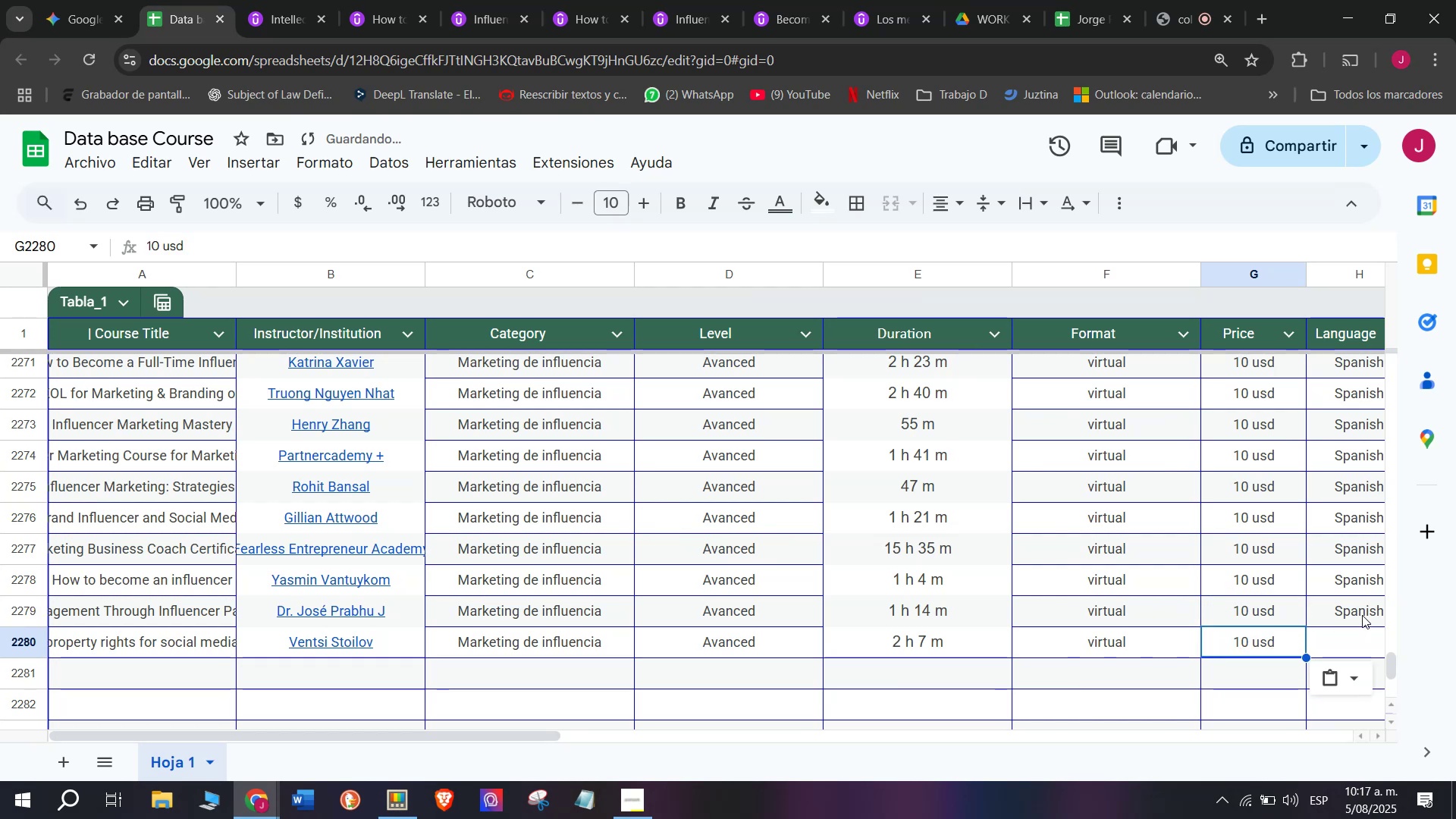 
triple_click([1362, 615])
 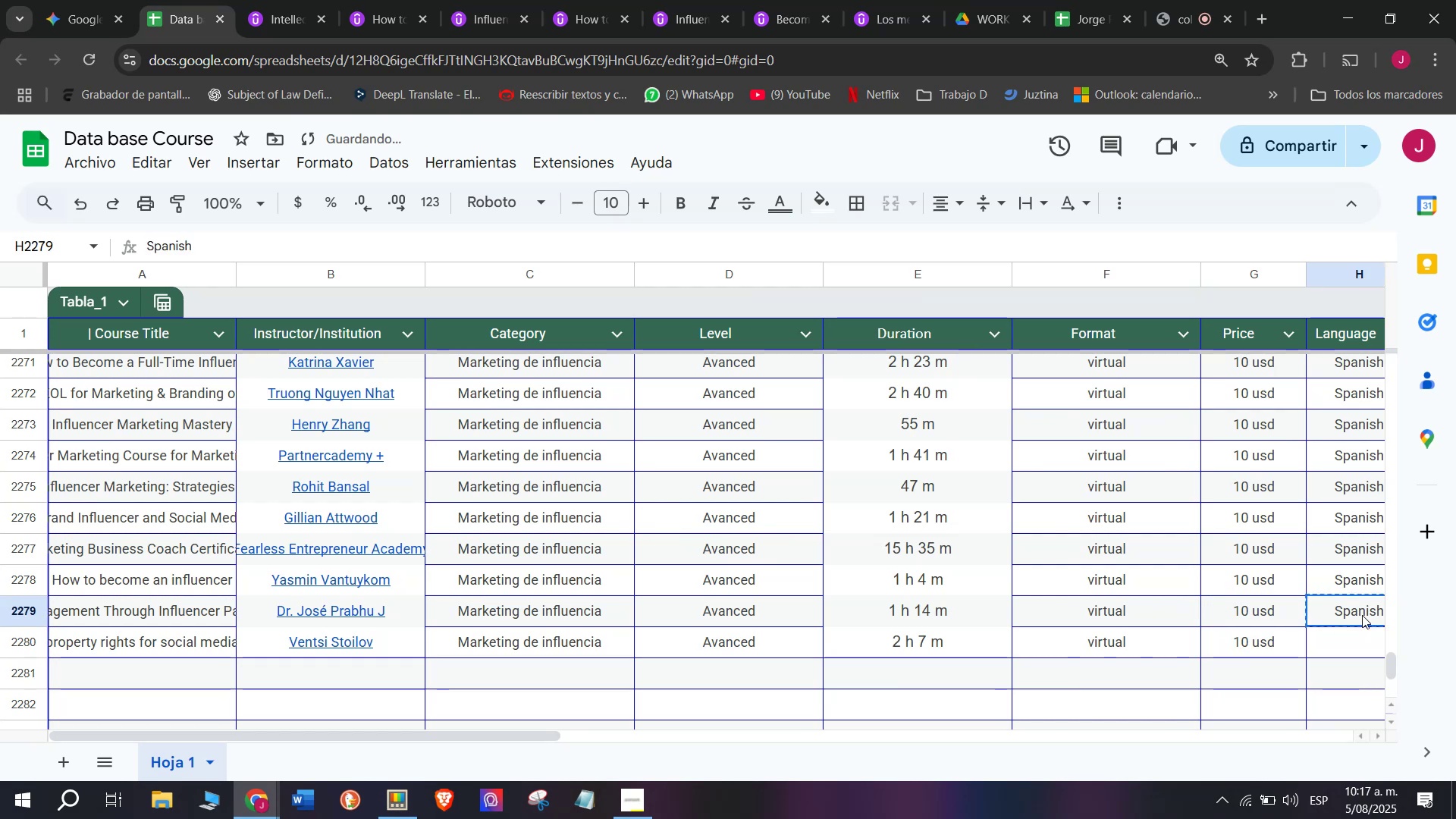 
key(Control+ControlLeft)
 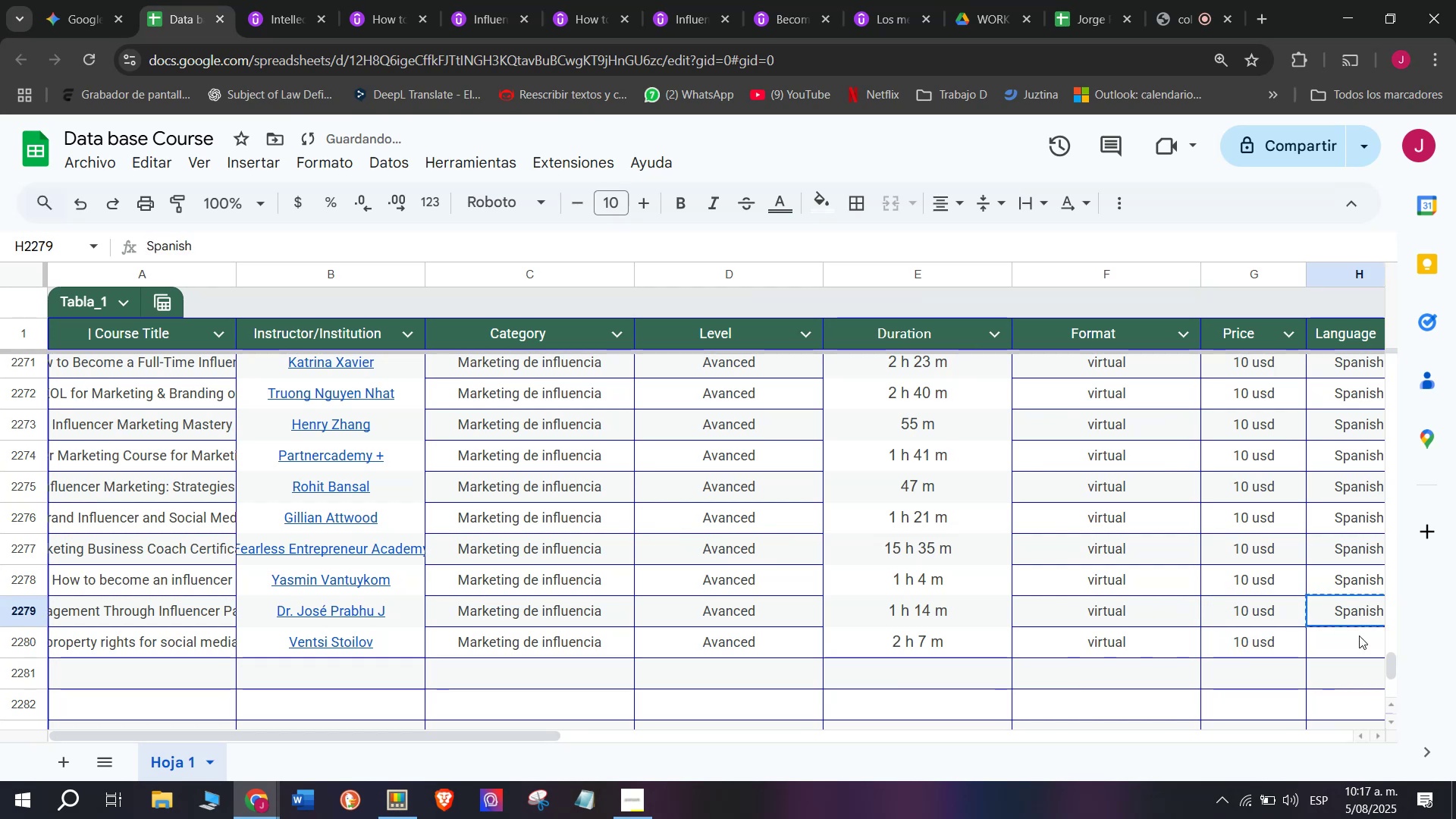 
key(Break)
 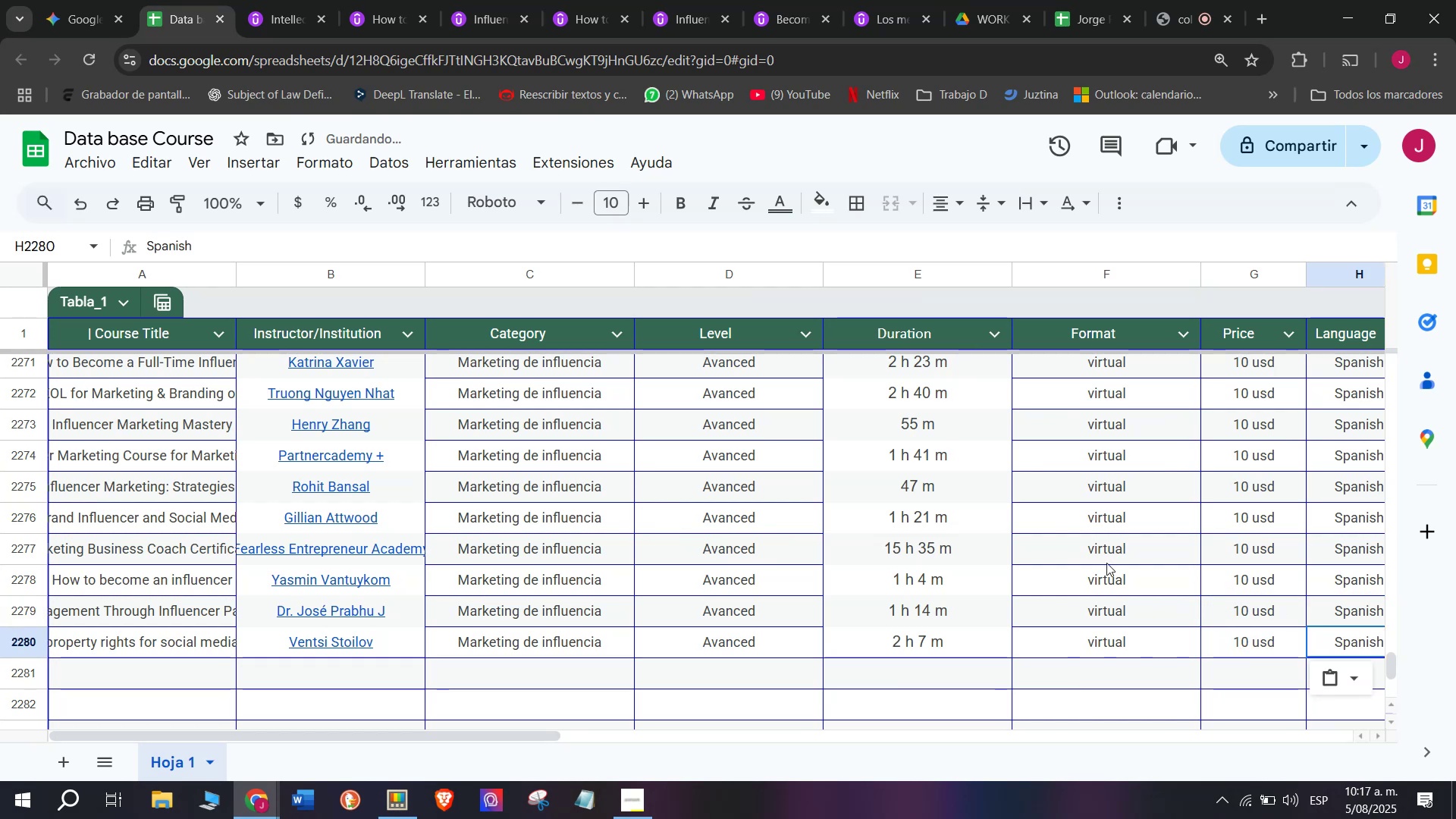 
key(Control+C)
 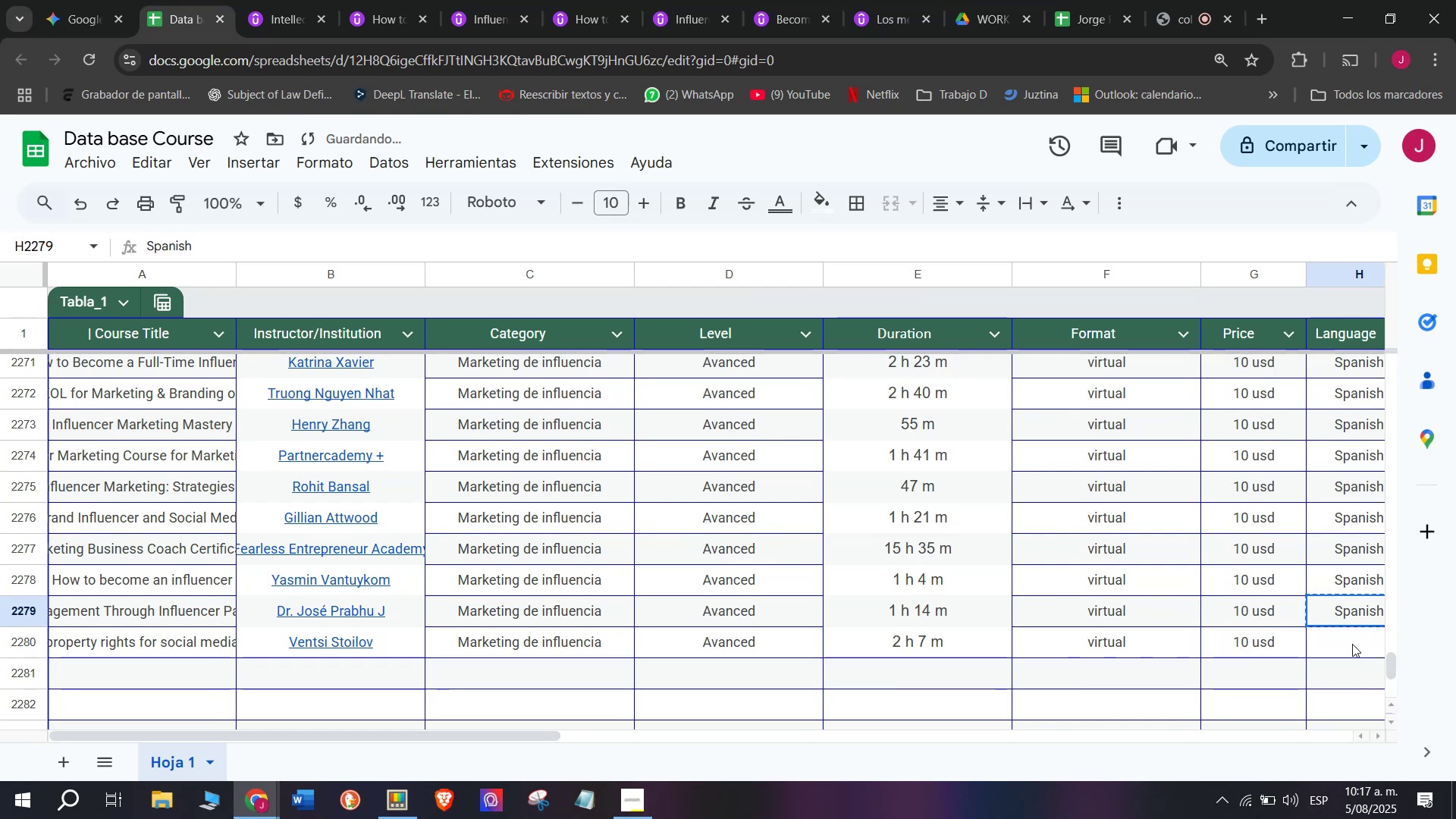 
key(Control+ControlLeft)
 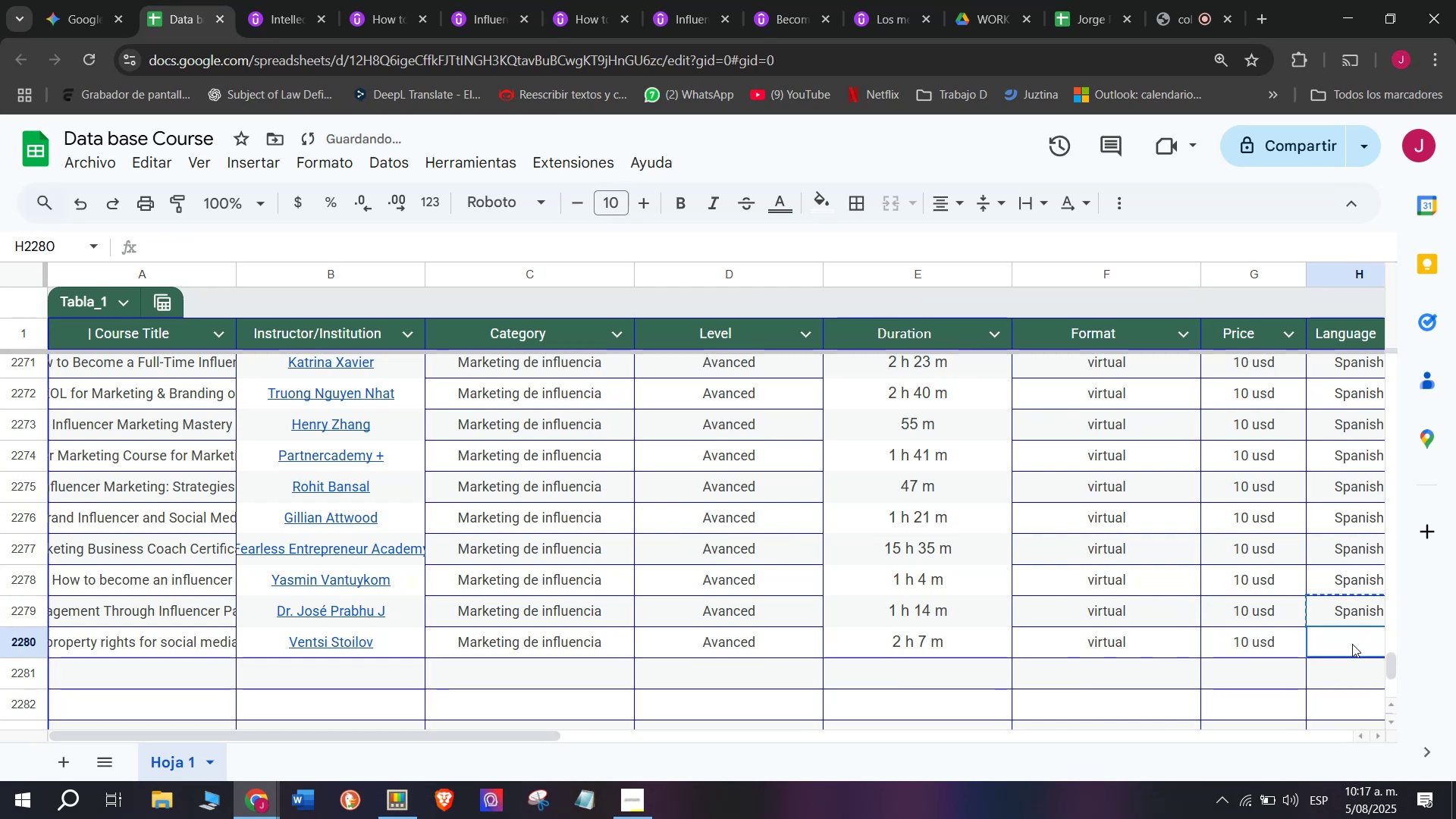 
key(Z)
 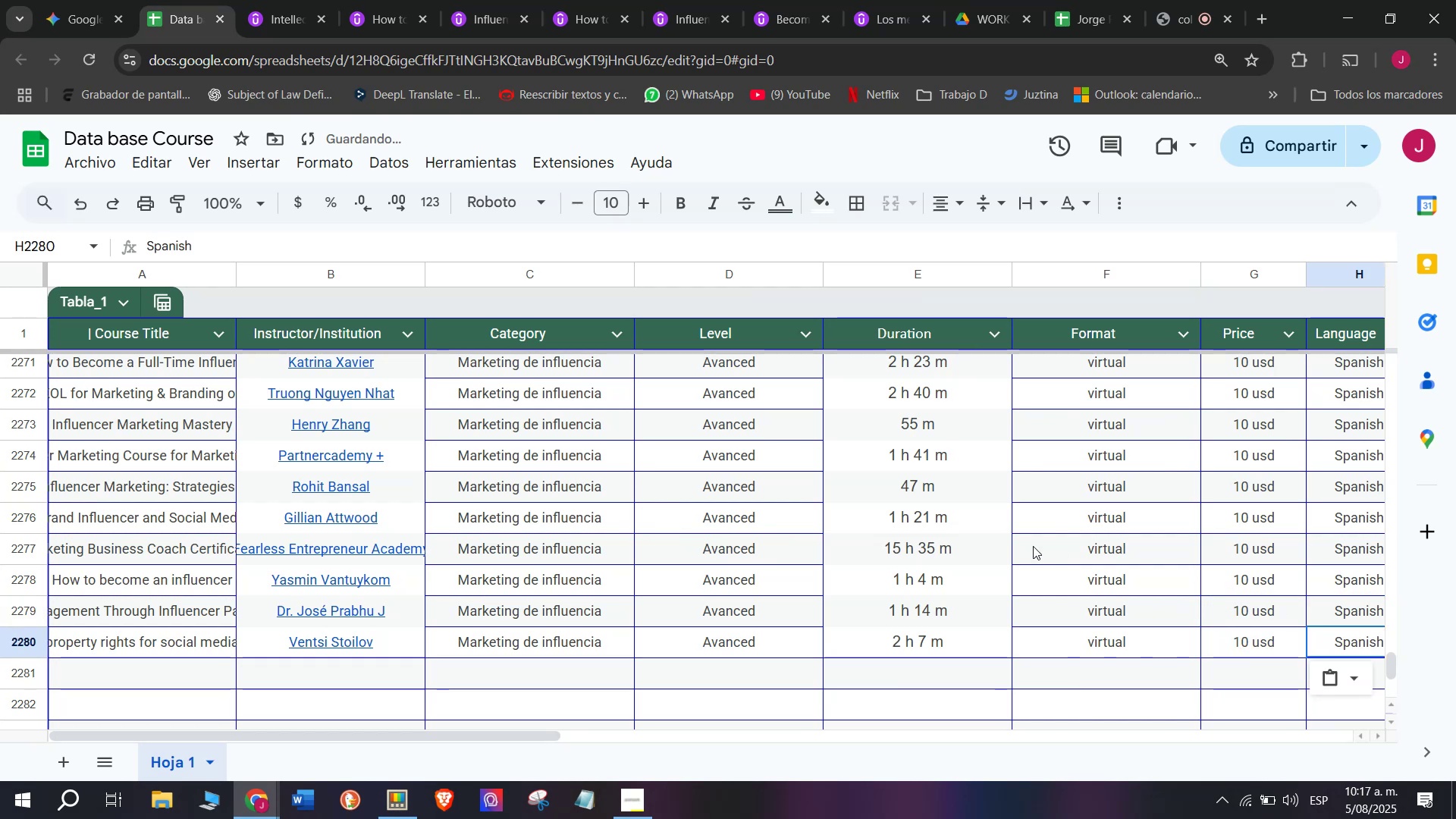 
key(Control+V)
 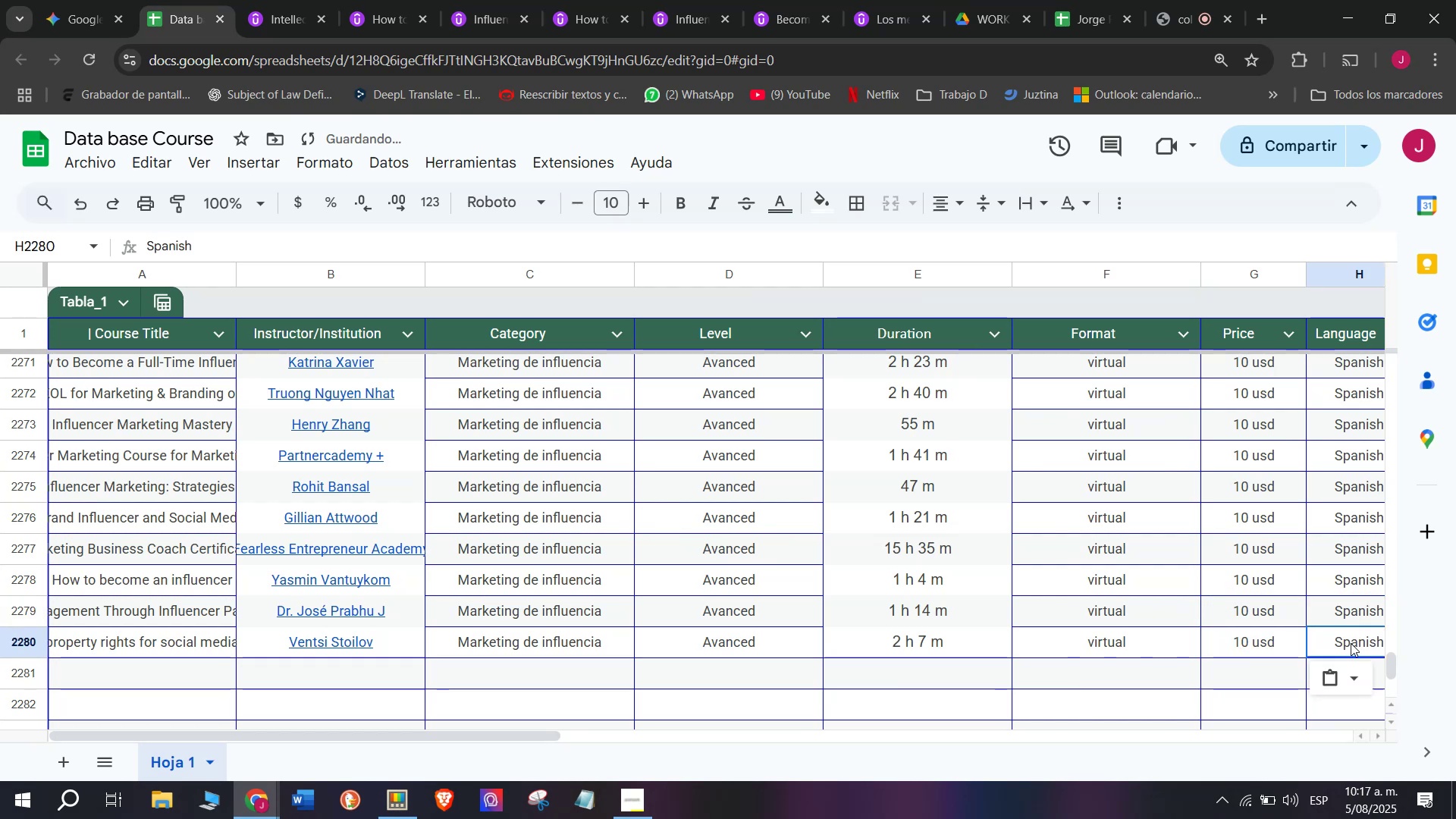 
triple_click([1352, 644])
 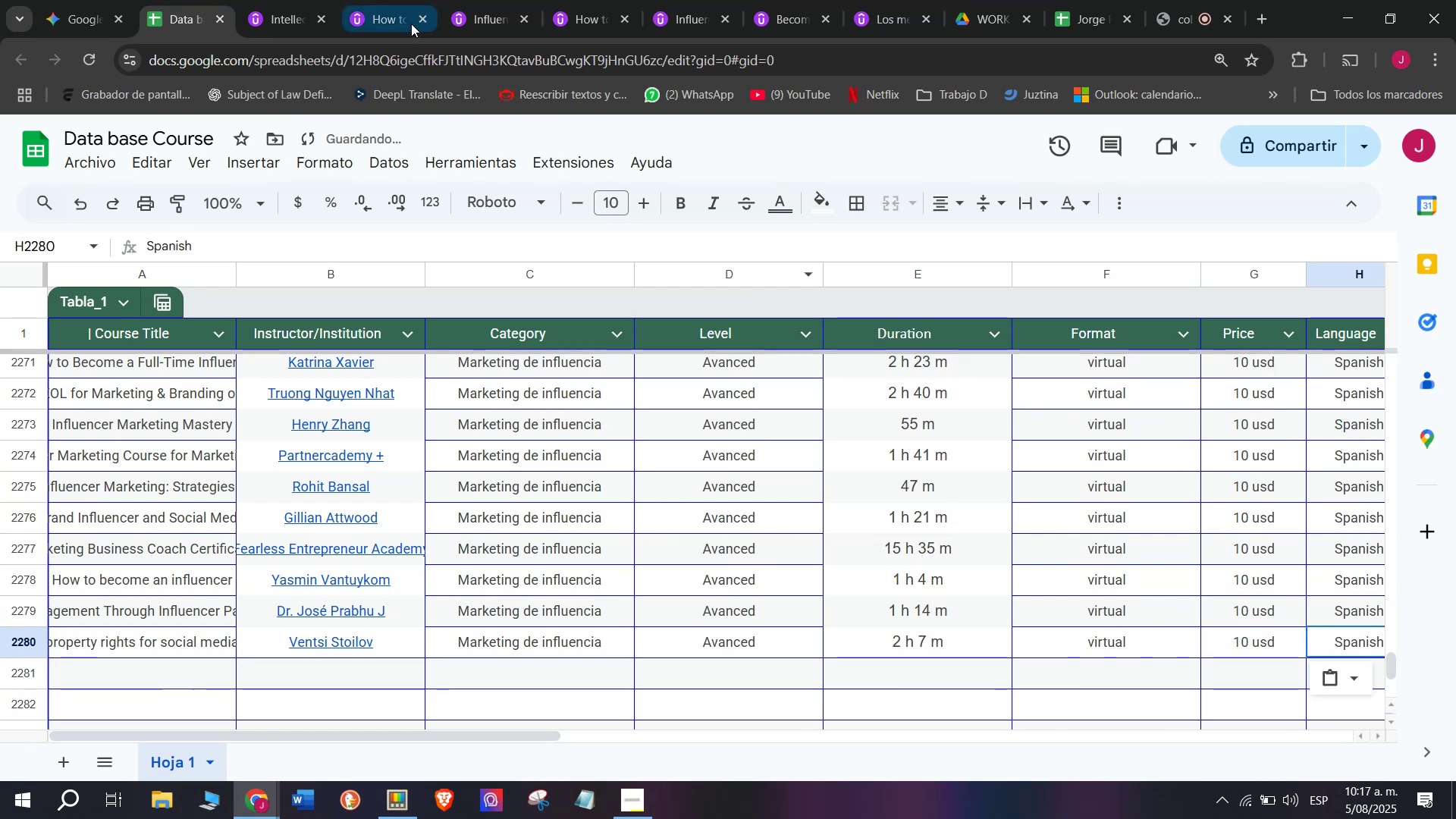 
left_click([265, 0])
 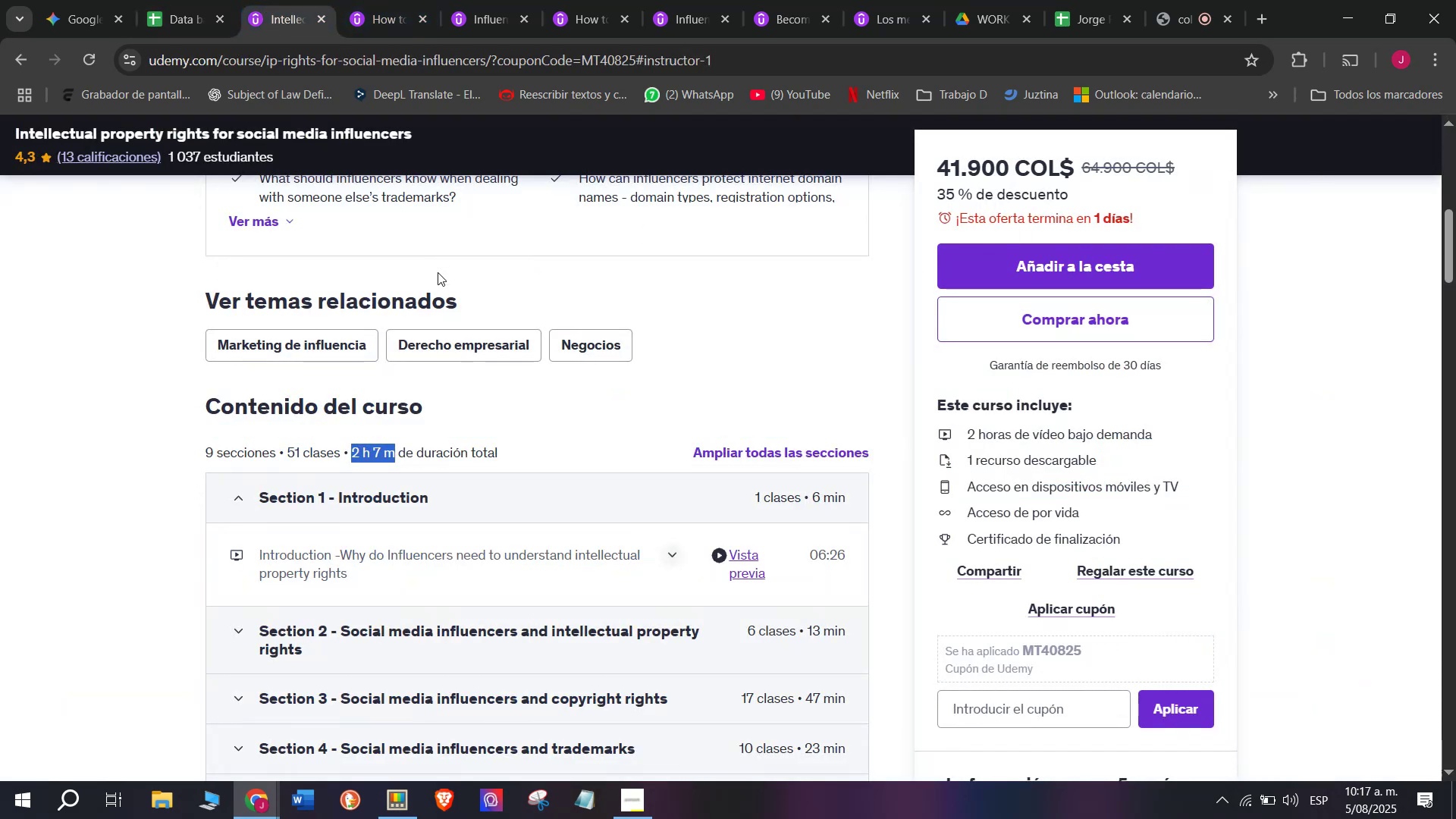 
scroll: coordinate [501, 401], scroll_direction: up, amount: 3.0
 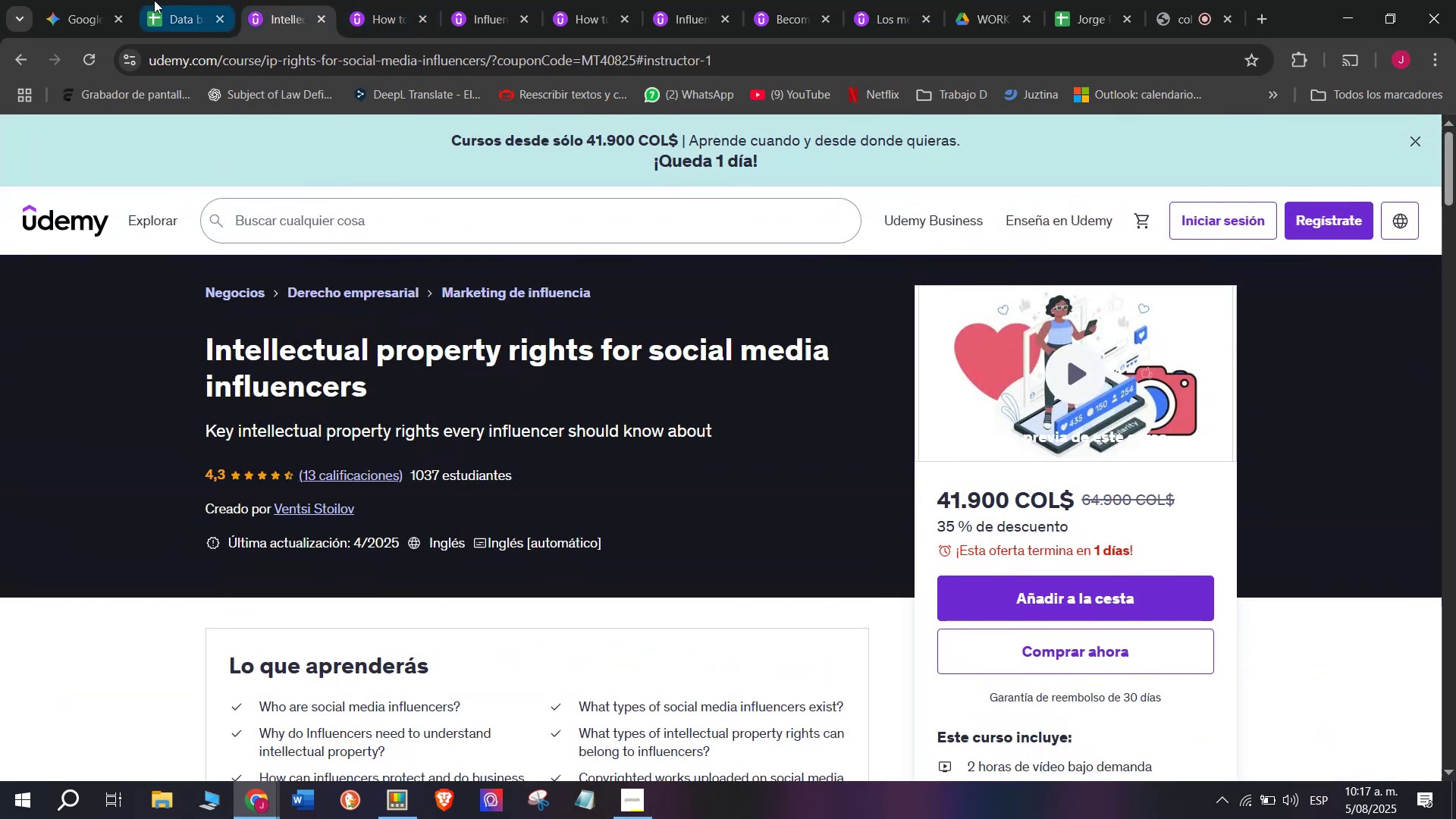 
left_click([152, 0])
 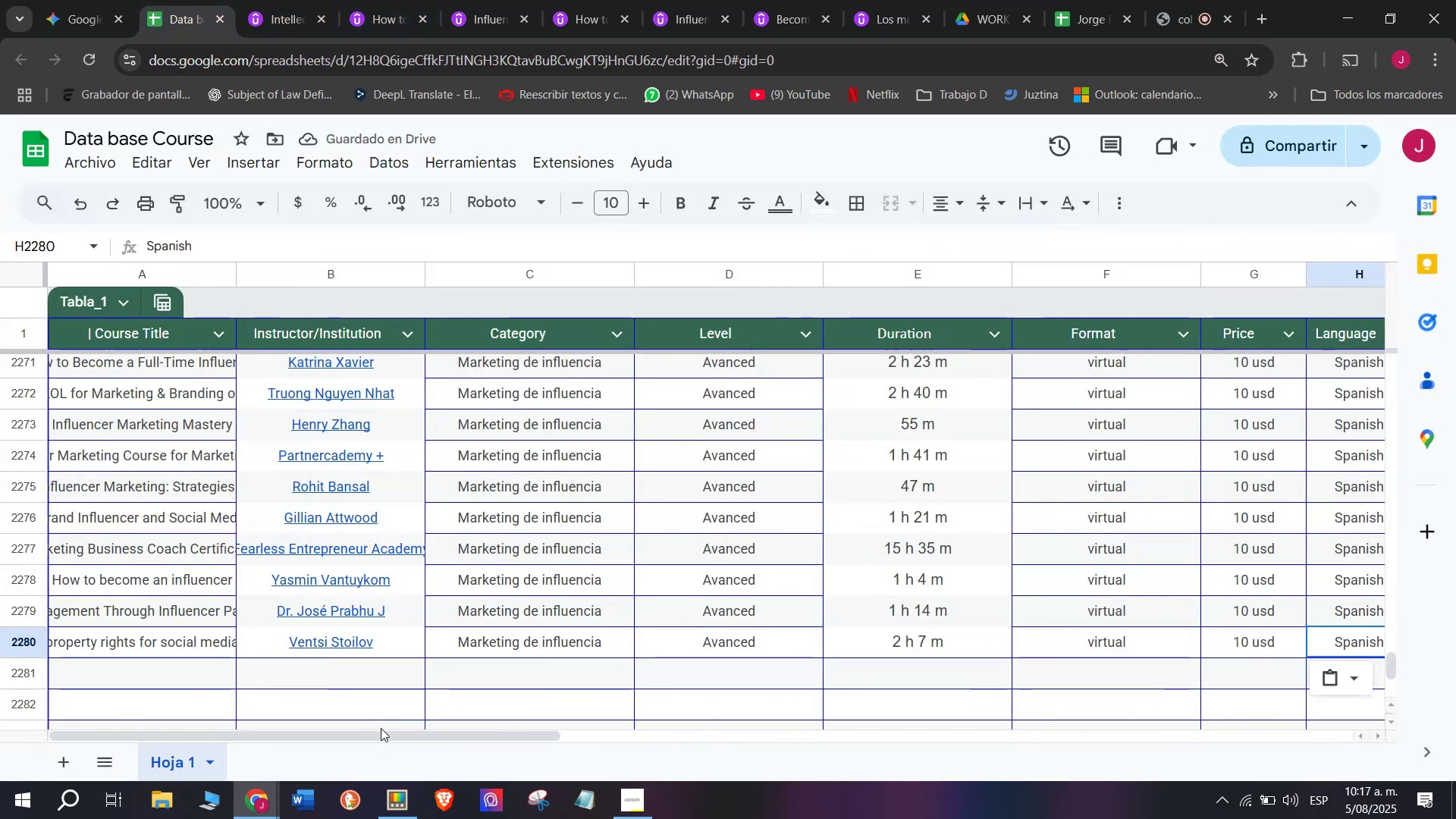 
left_click_drag(start_coordinate=[395, 739], to_coordinate=[749, 749])
 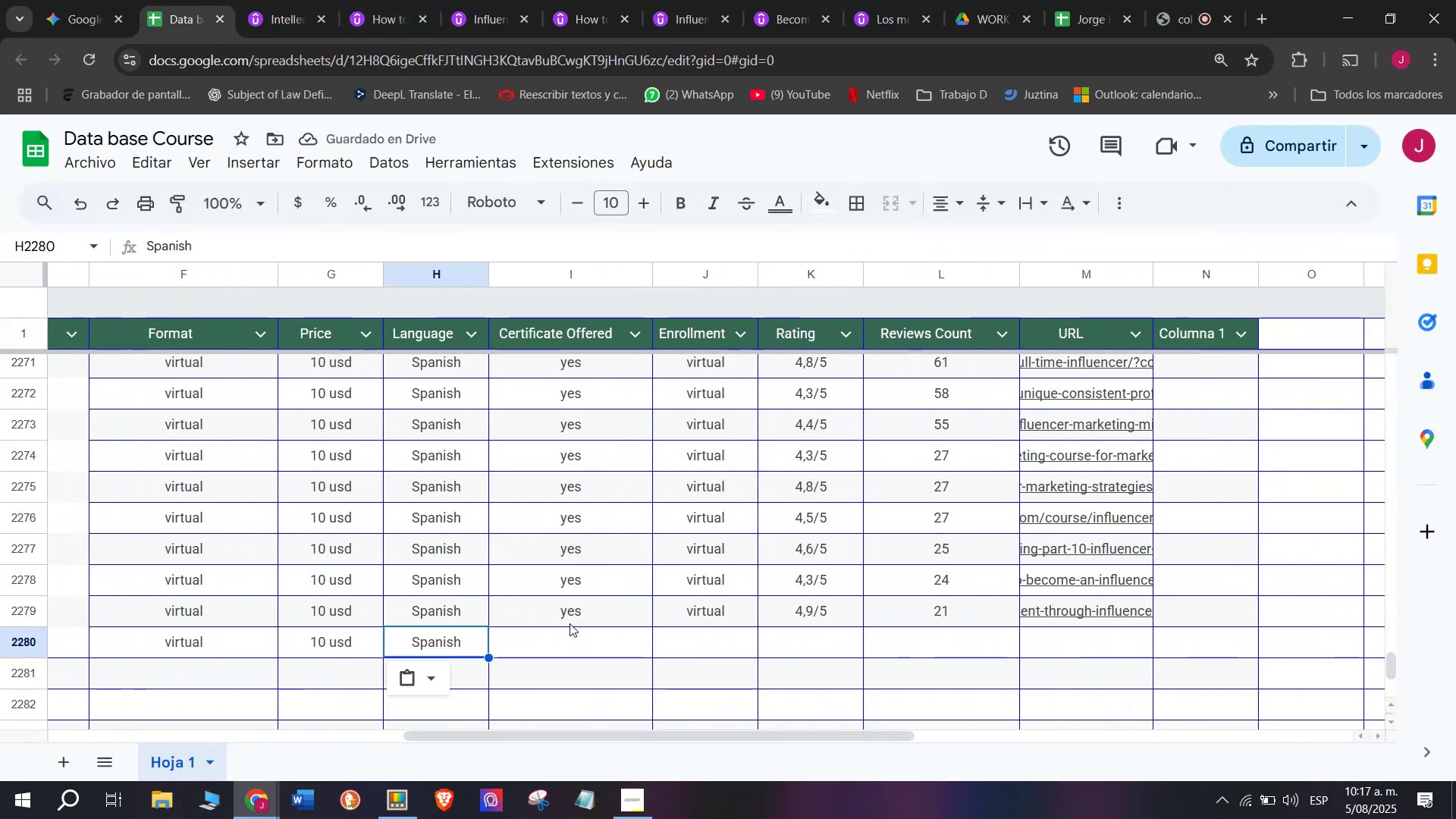 
left_click([570, 622])
 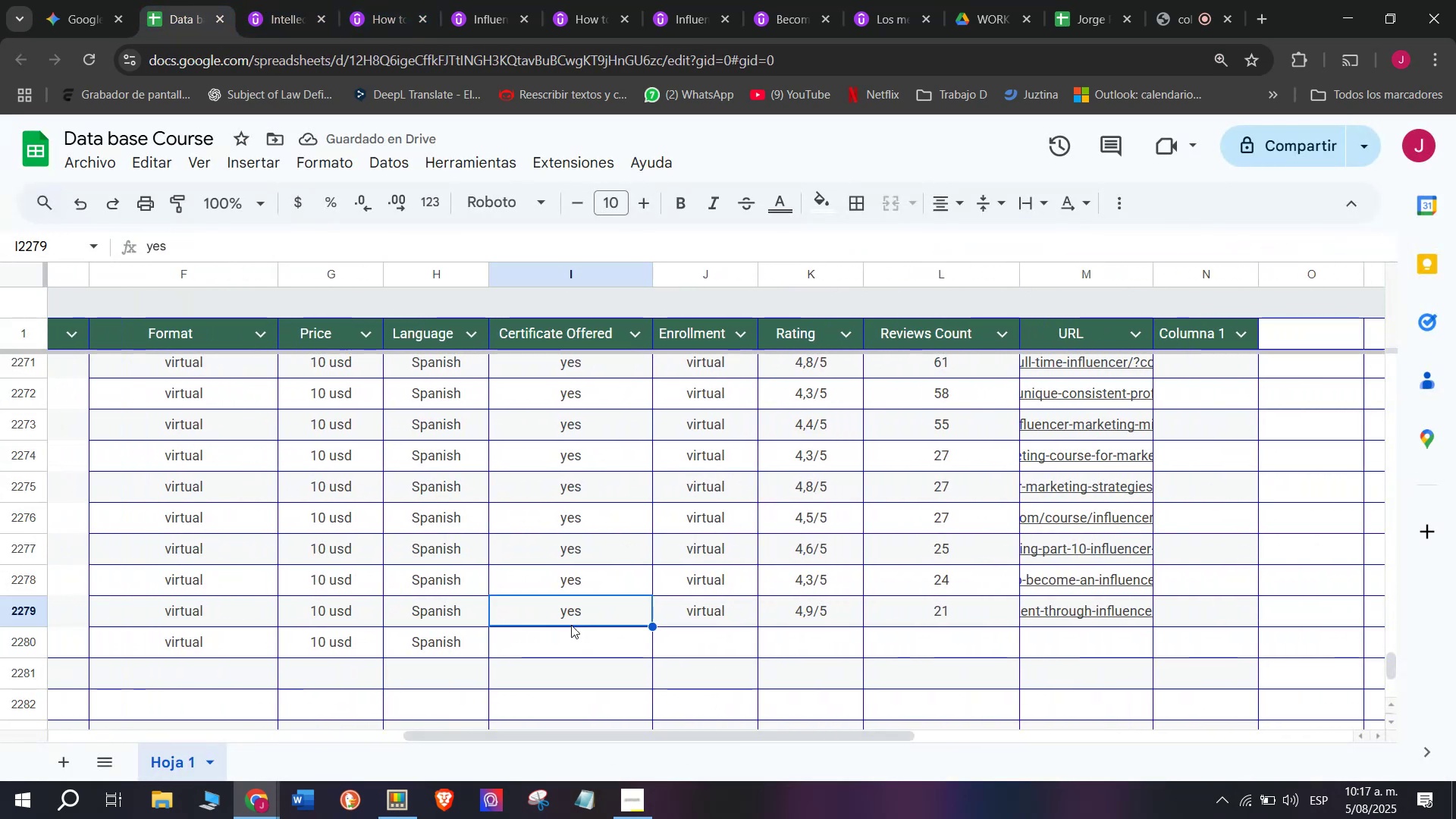 
key(Control+C)
 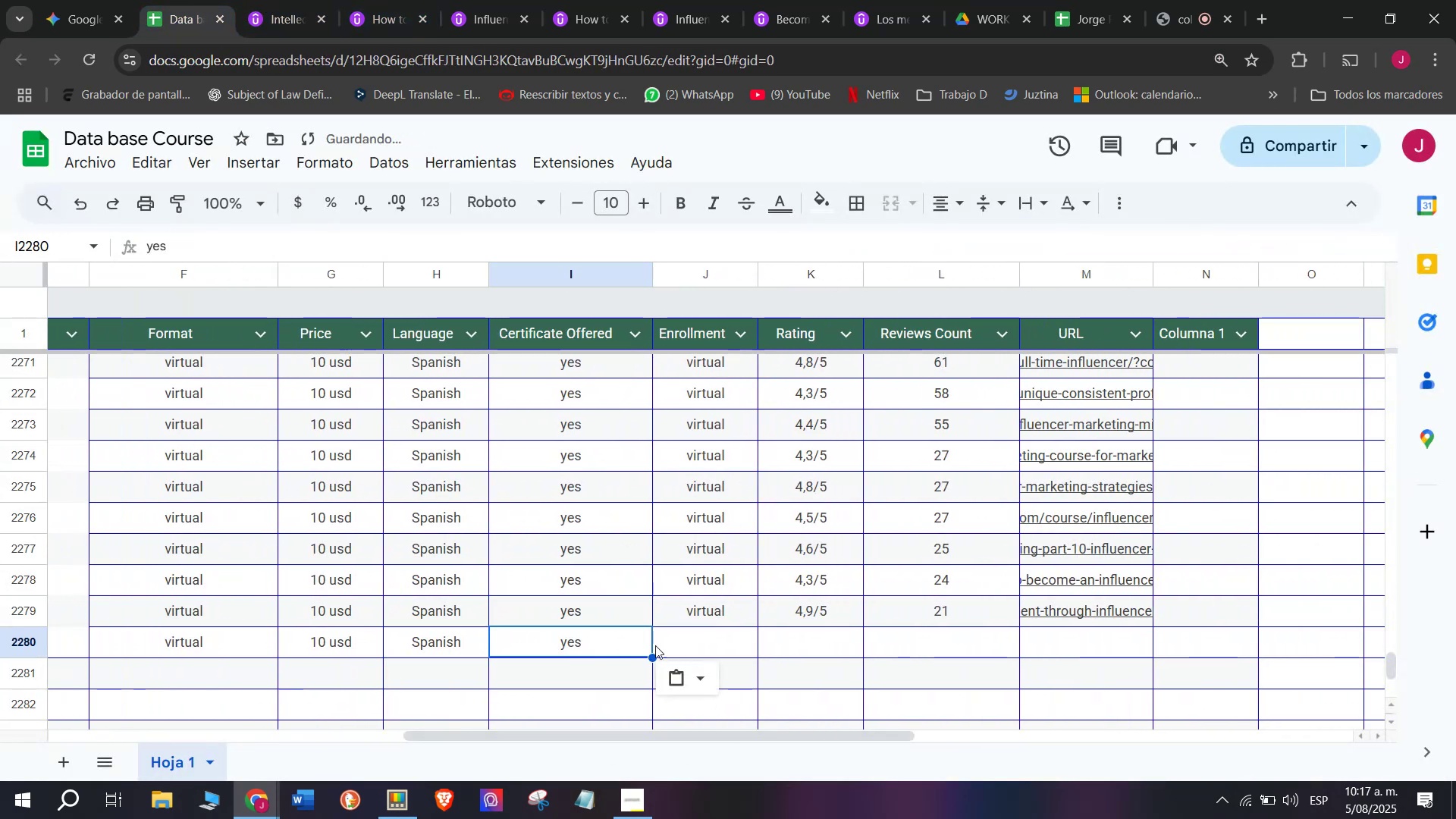 
key(Break)
 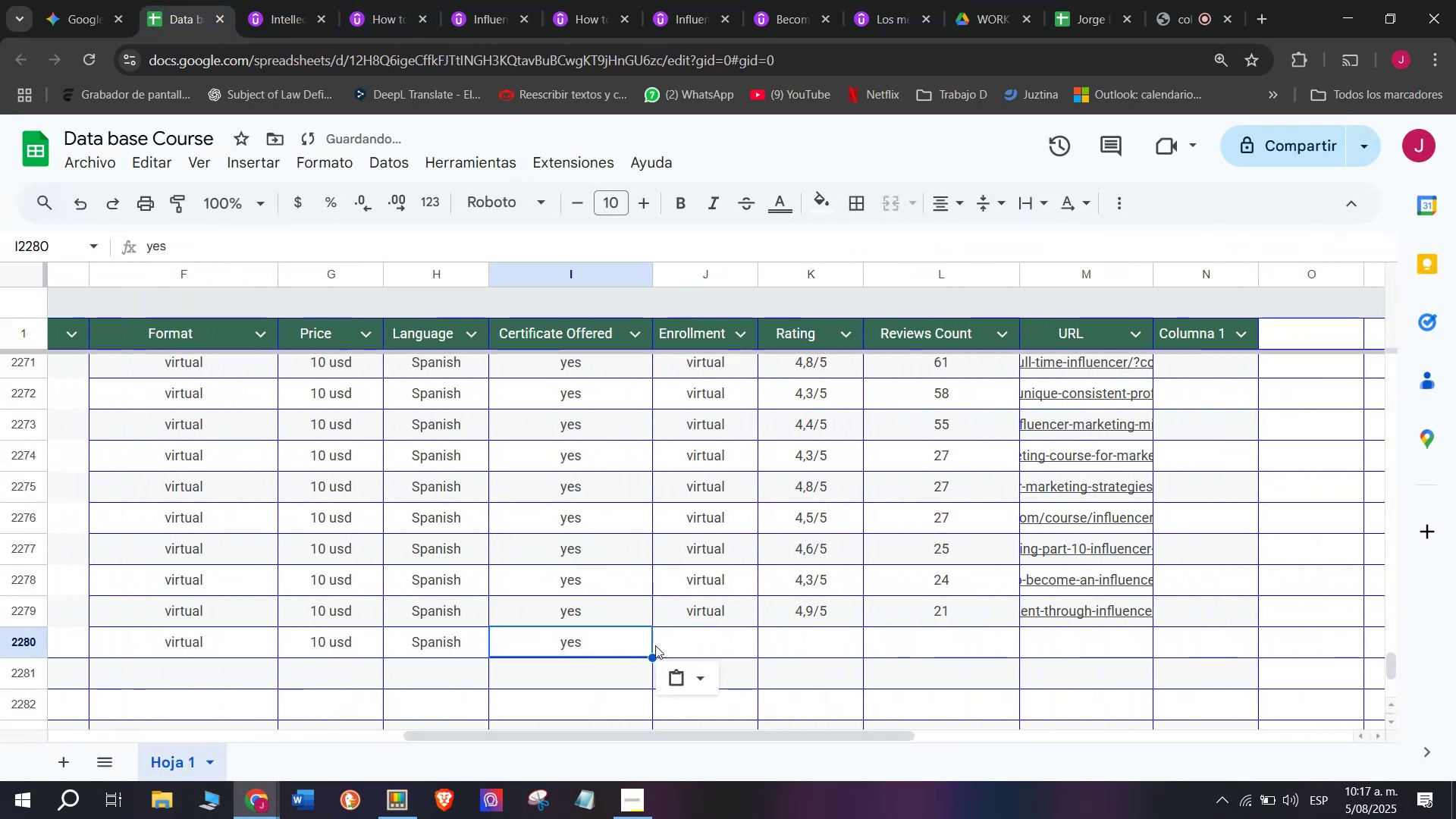 
key(Control+ControlLeft)
 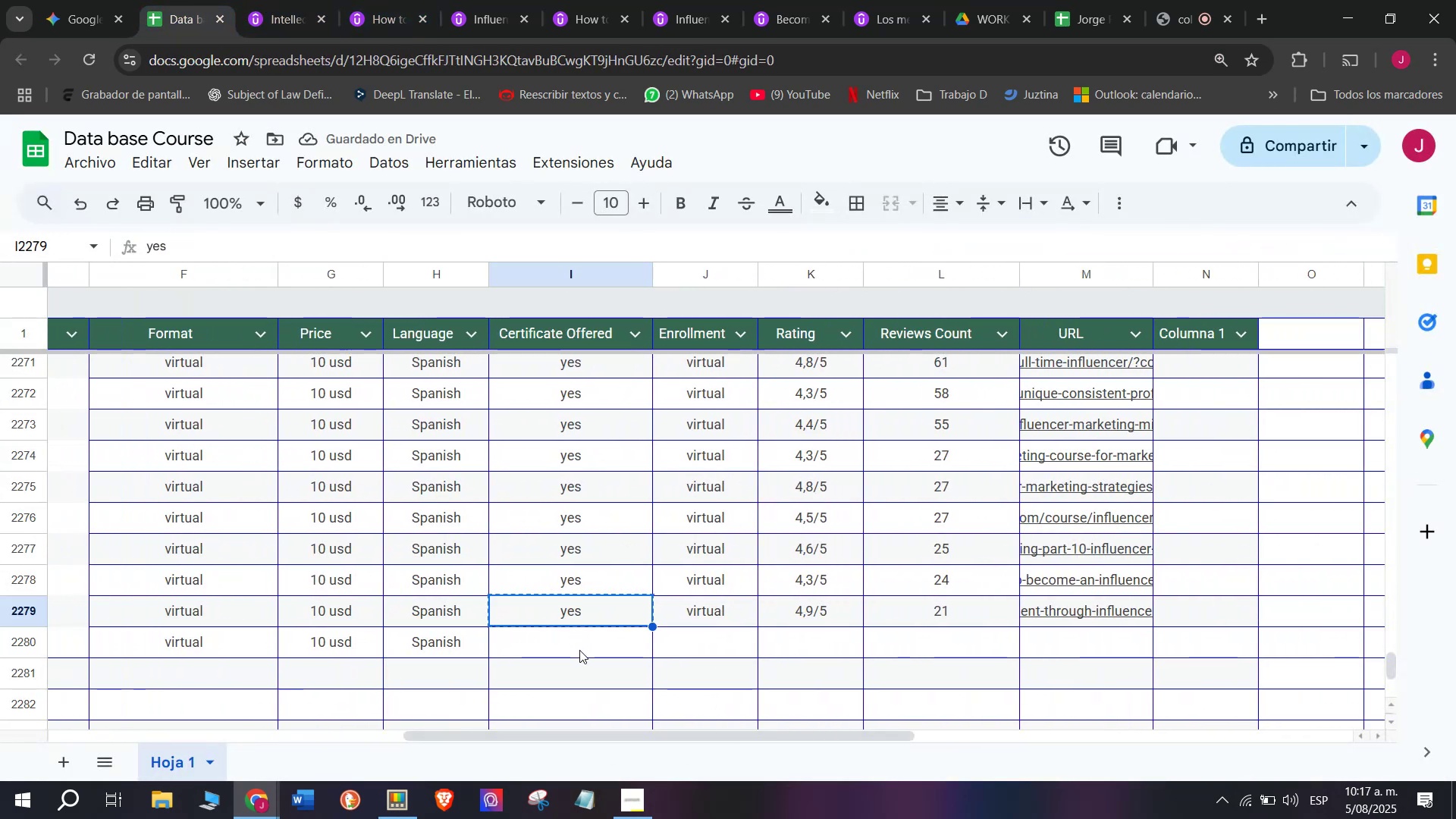 
key(Z)
 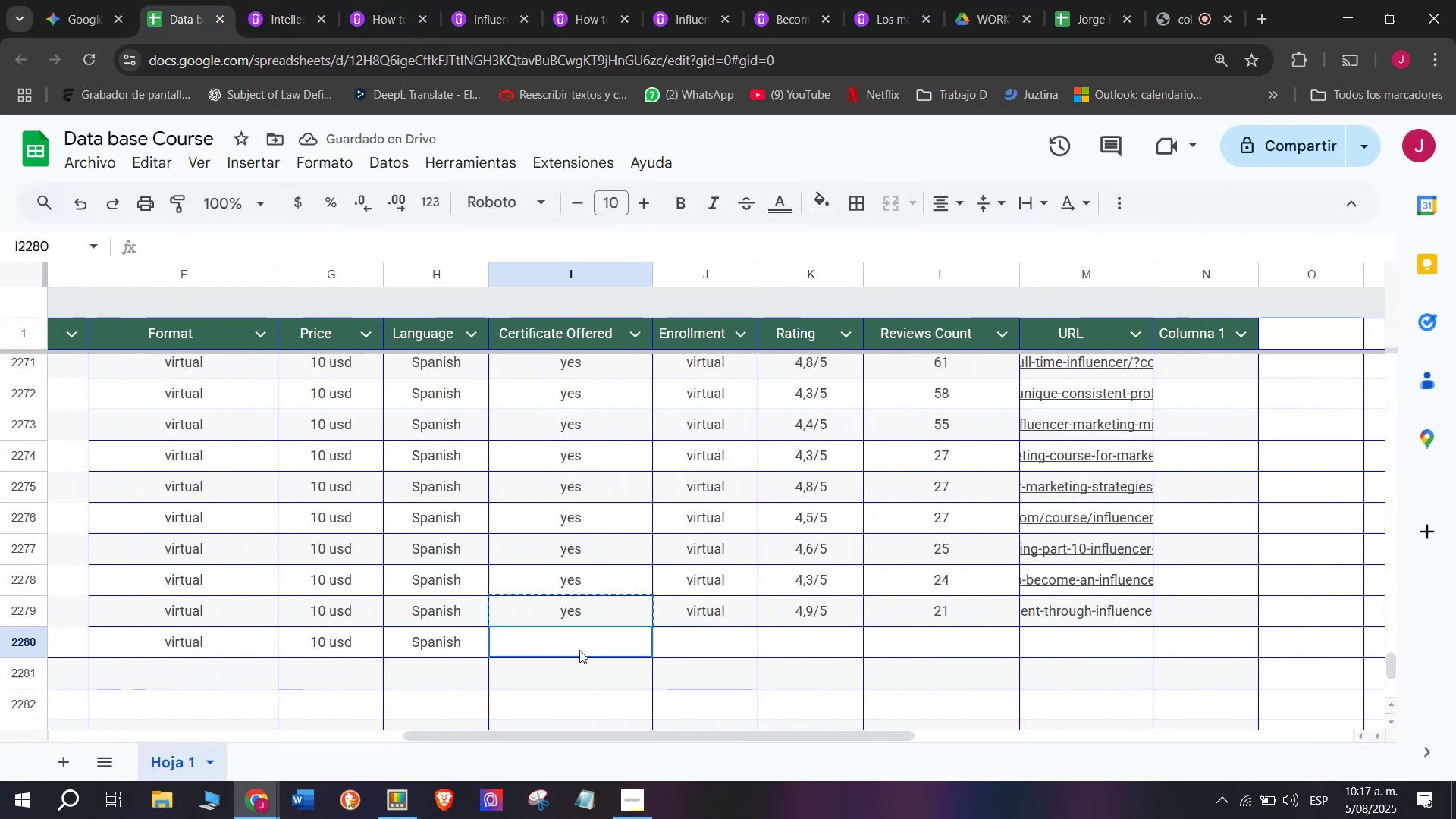 
key(Control+ControlLeft)
 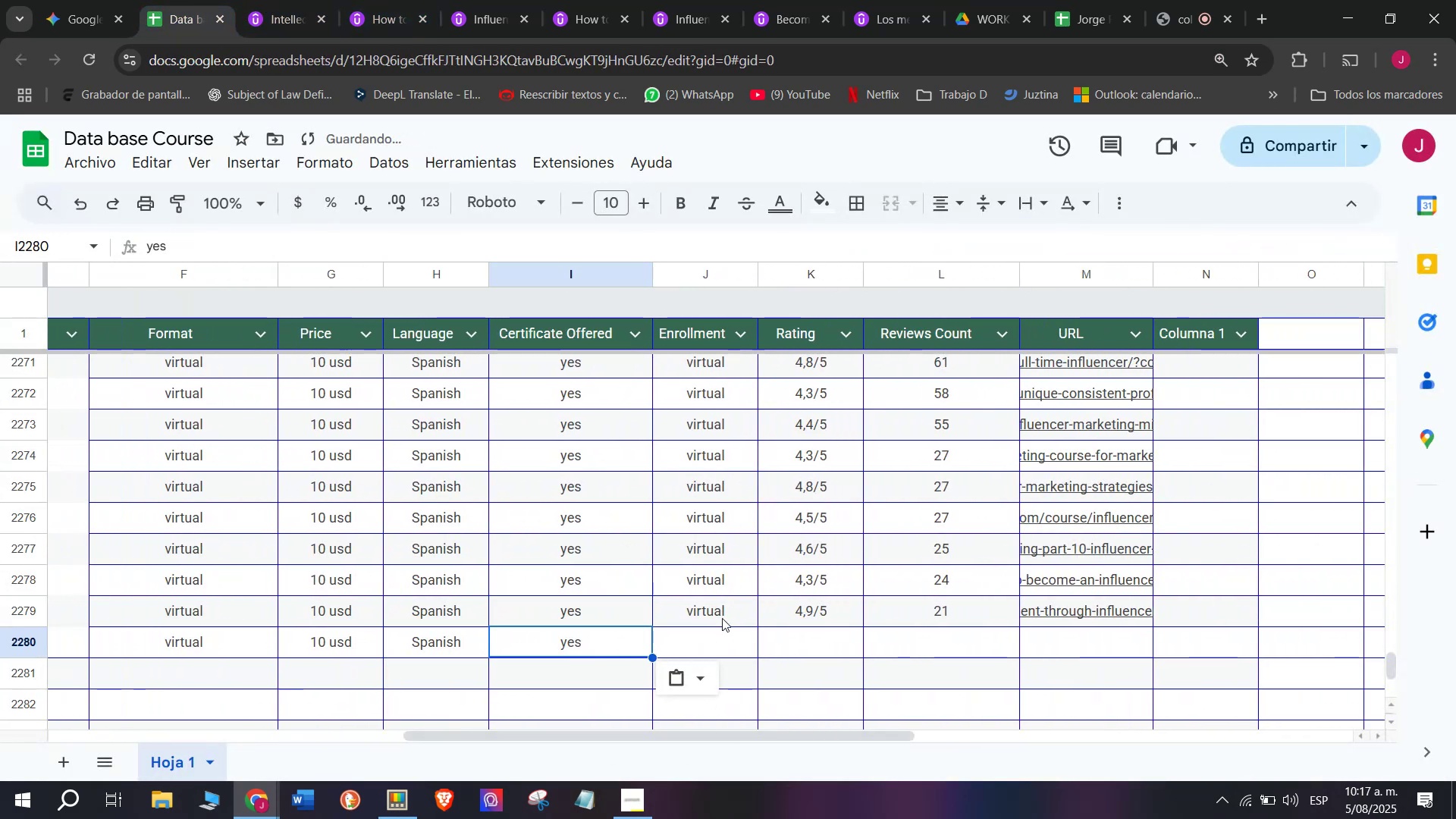 
key(Control+V)
 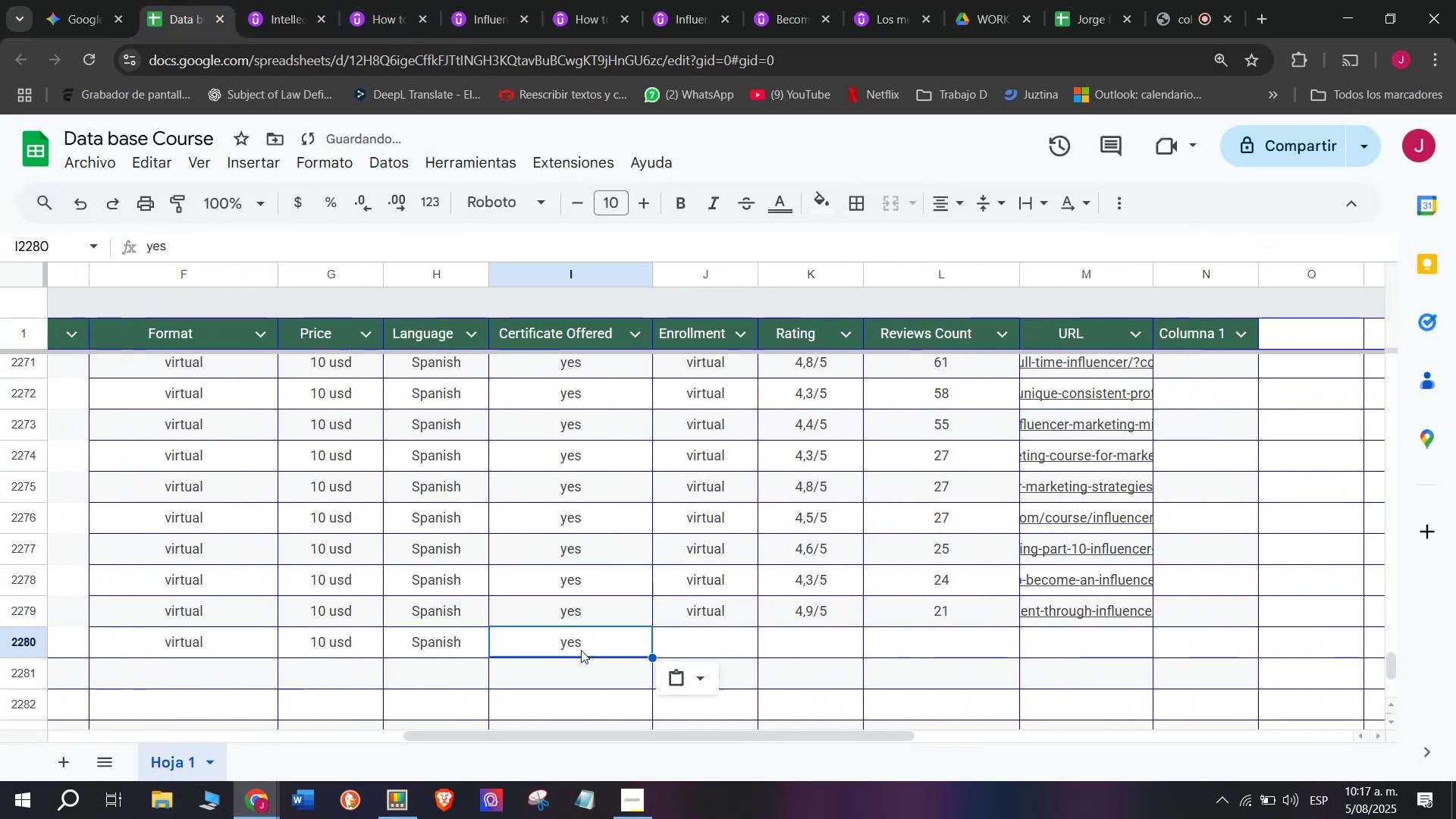 
double_click([579, 650])
 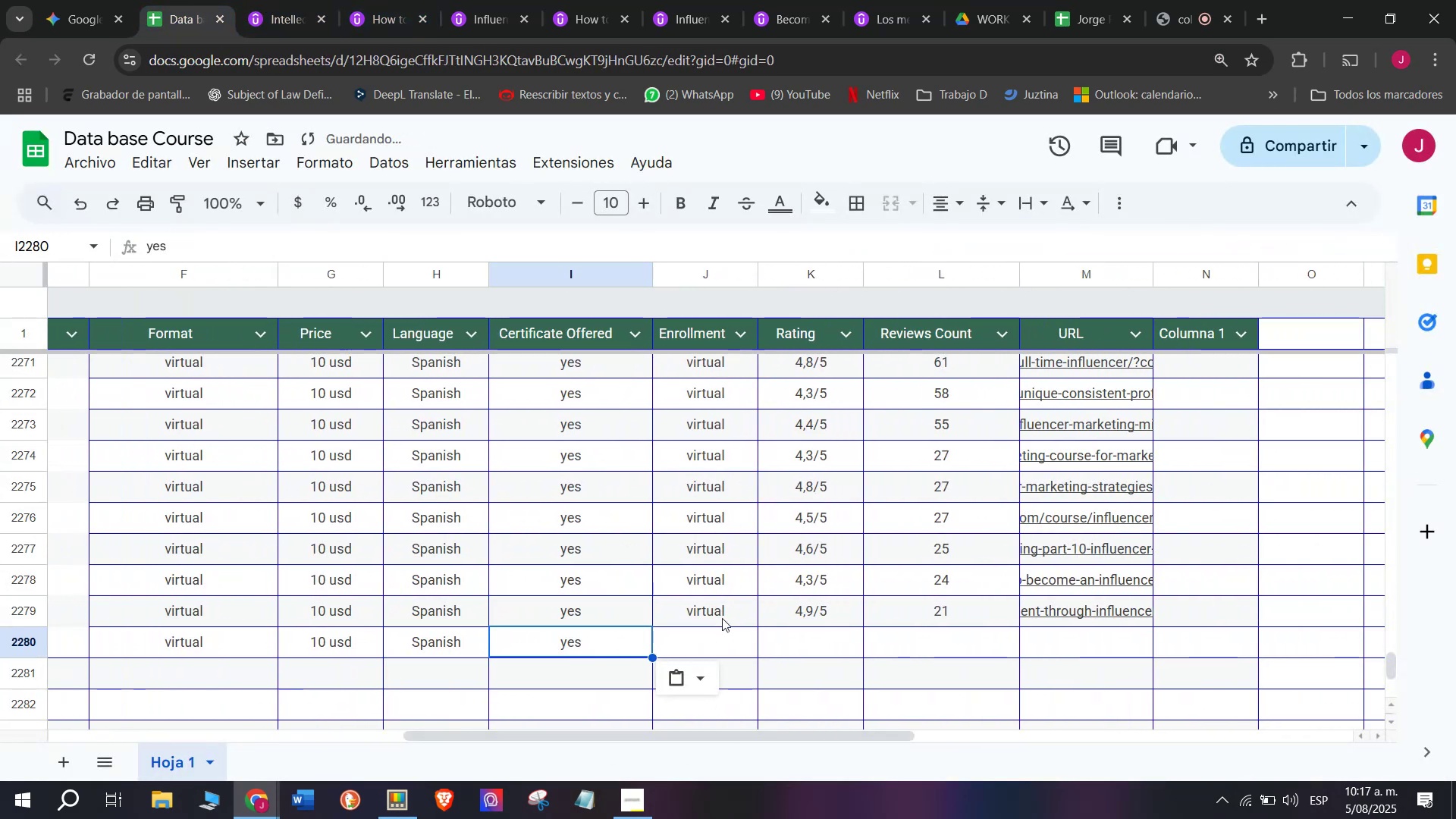 
left_click([722, 616])
 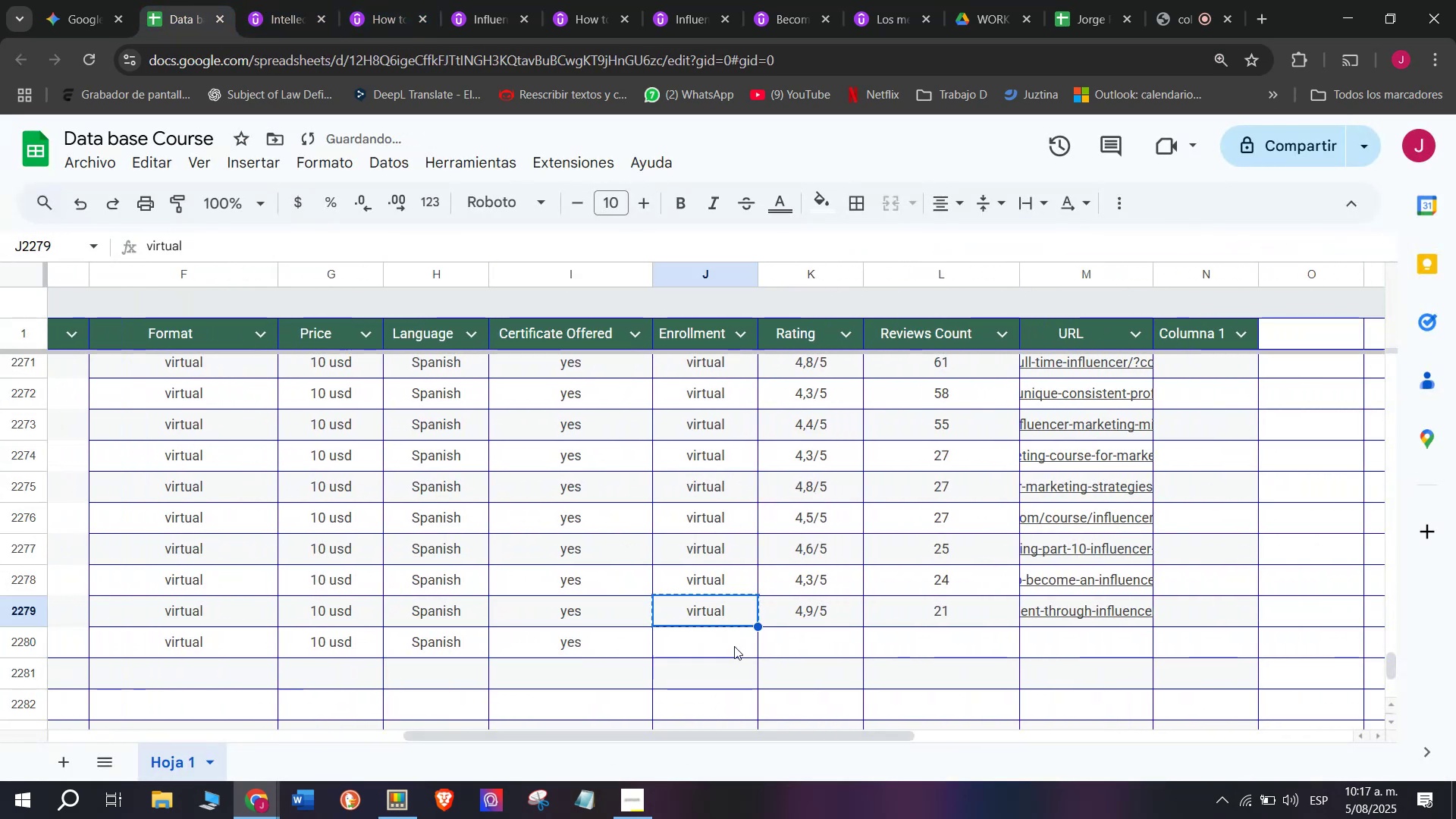 
key(Control+ControlLeft)
 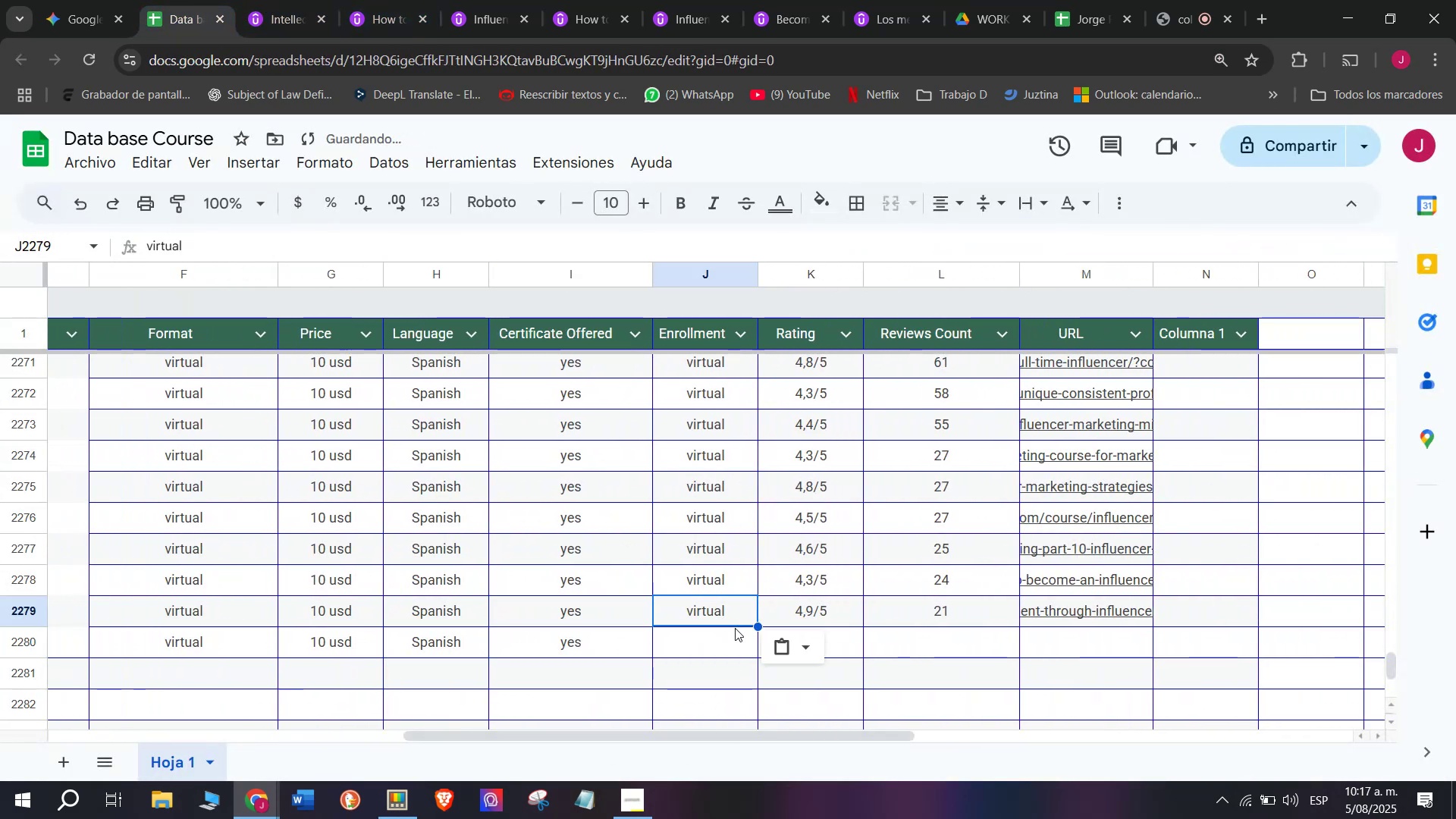 
key(Break)
 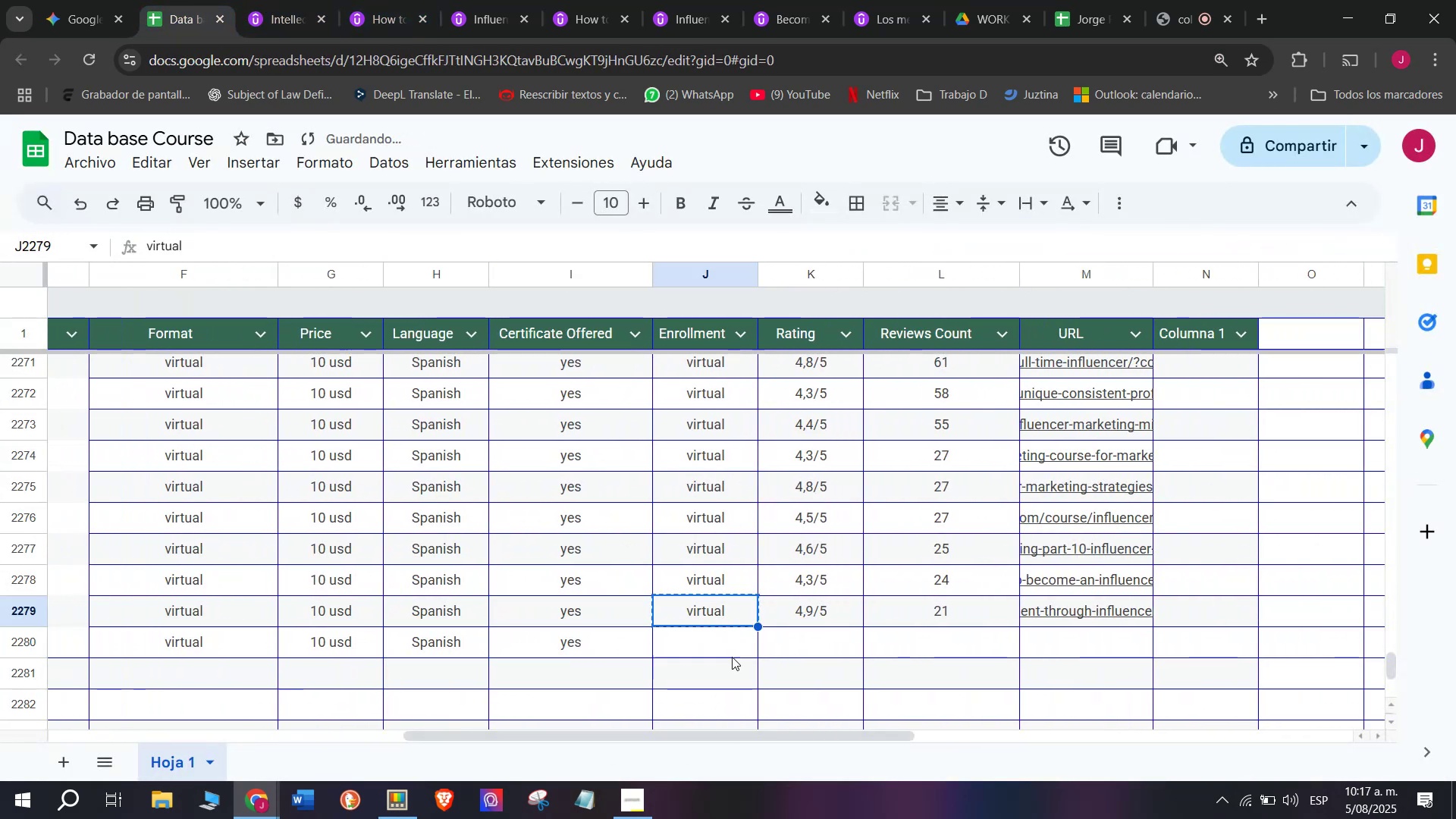 
key(Control+C)
 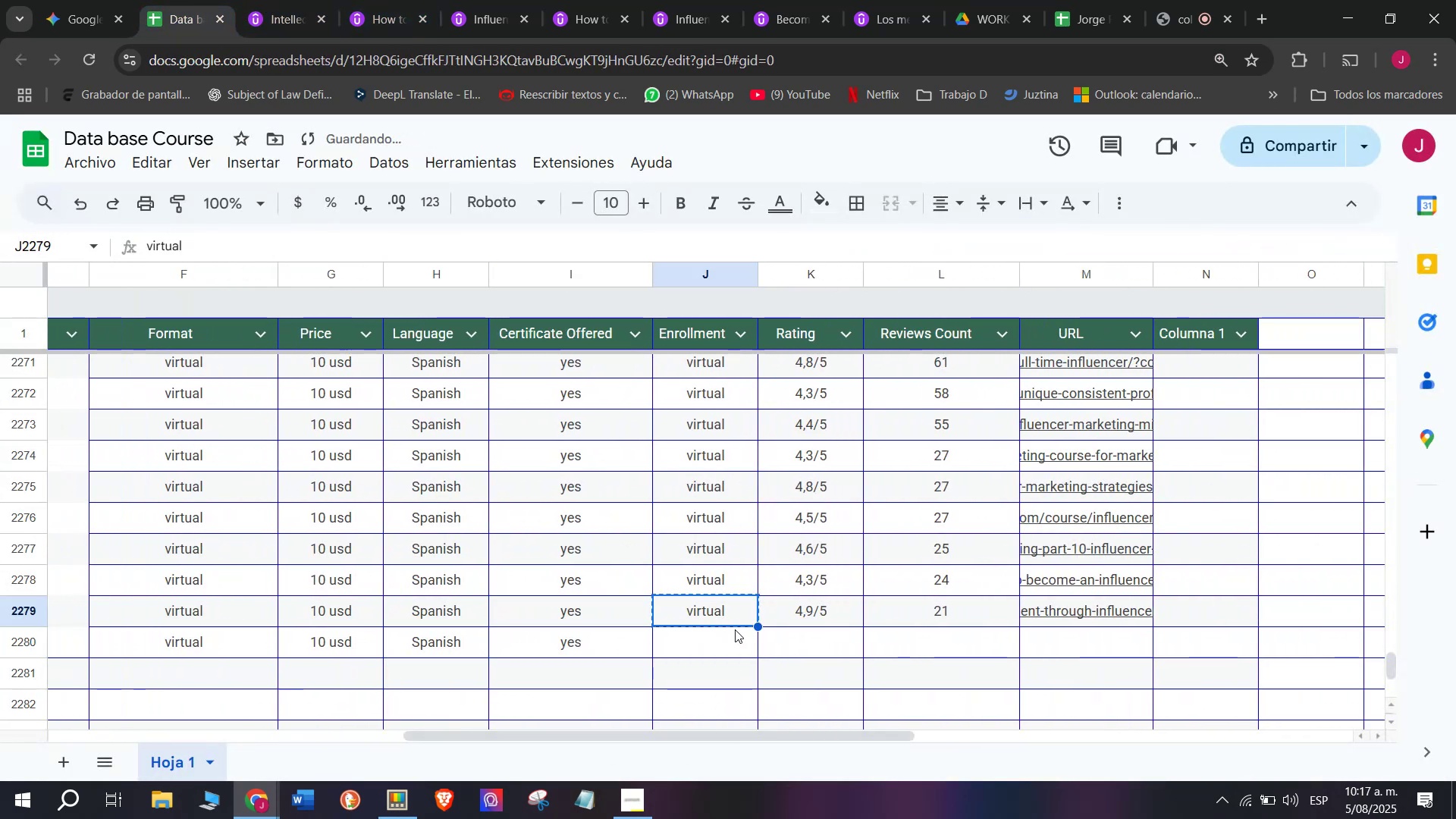 
left_click([735, 628])
 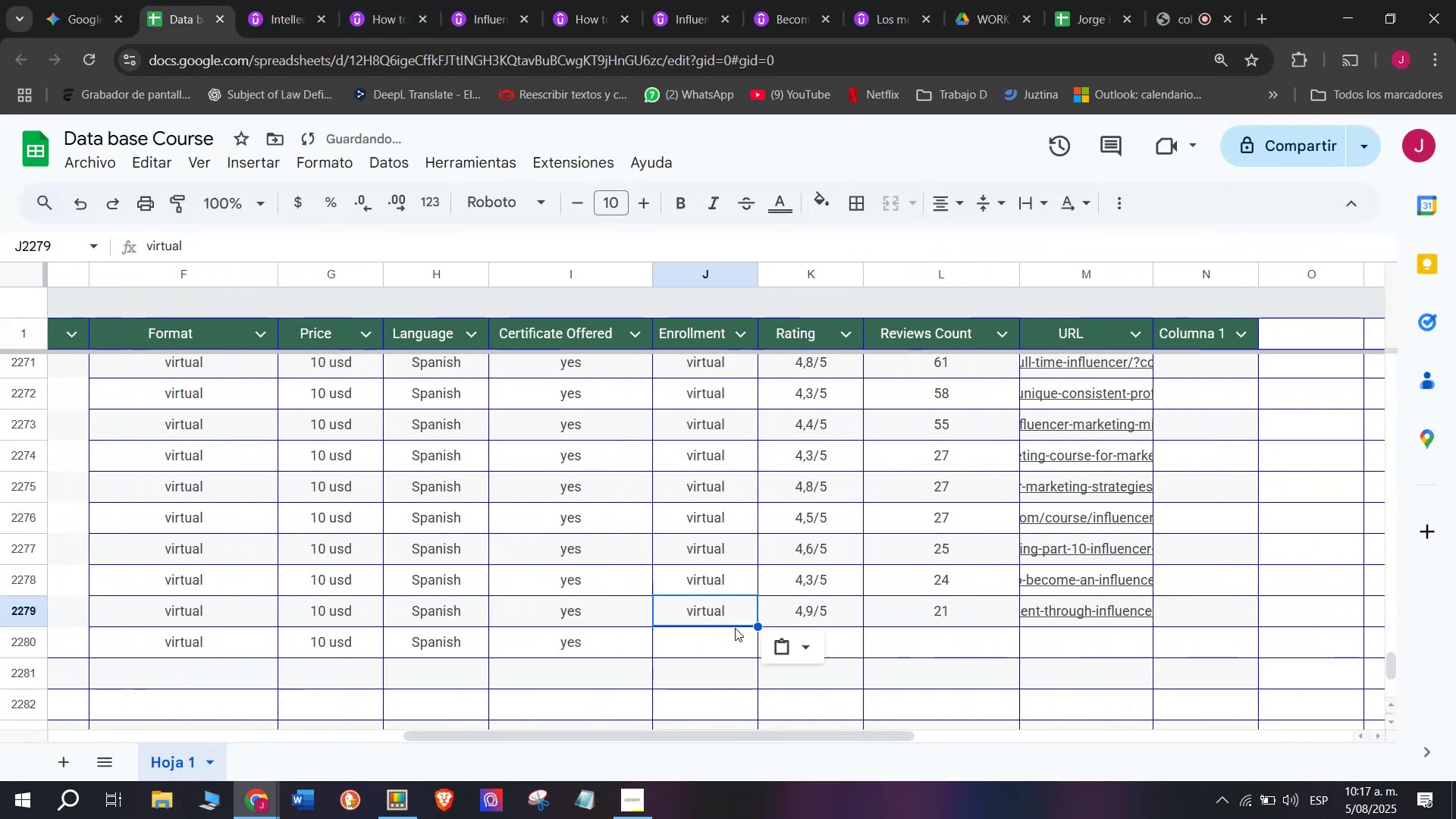 
key(Control+ControlLeft)
 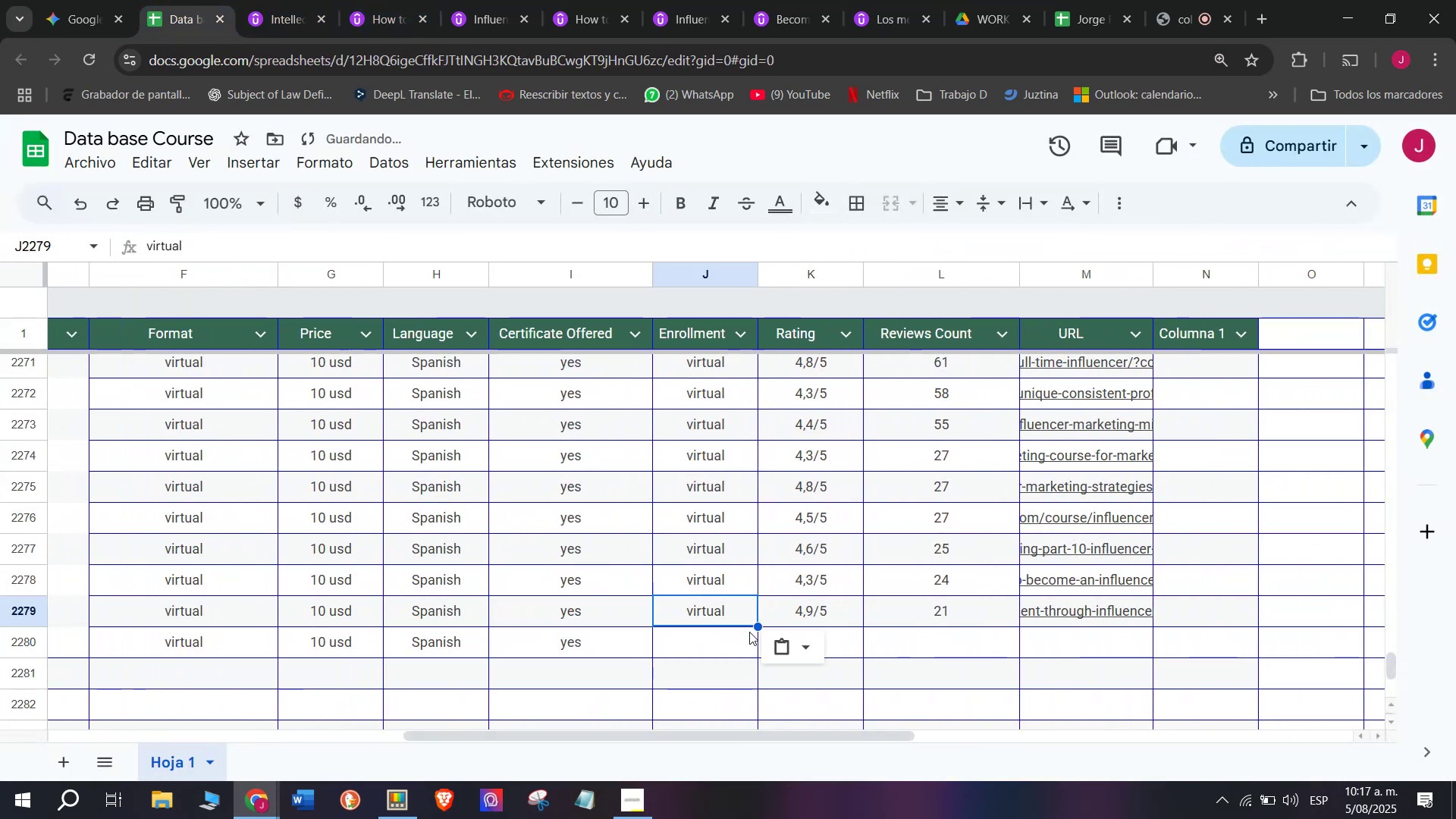 
key(Z)
 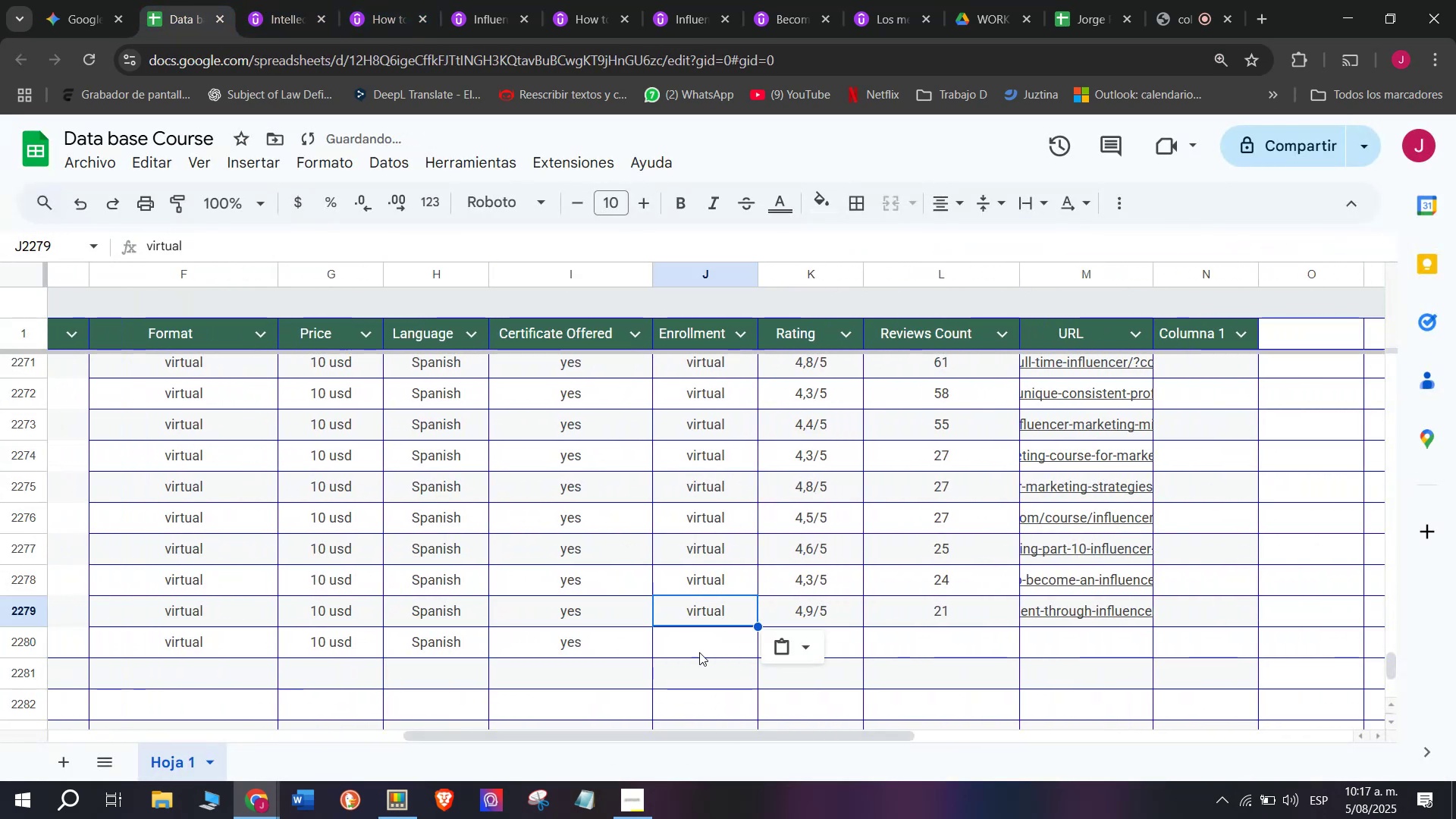 
key(Control+V)
 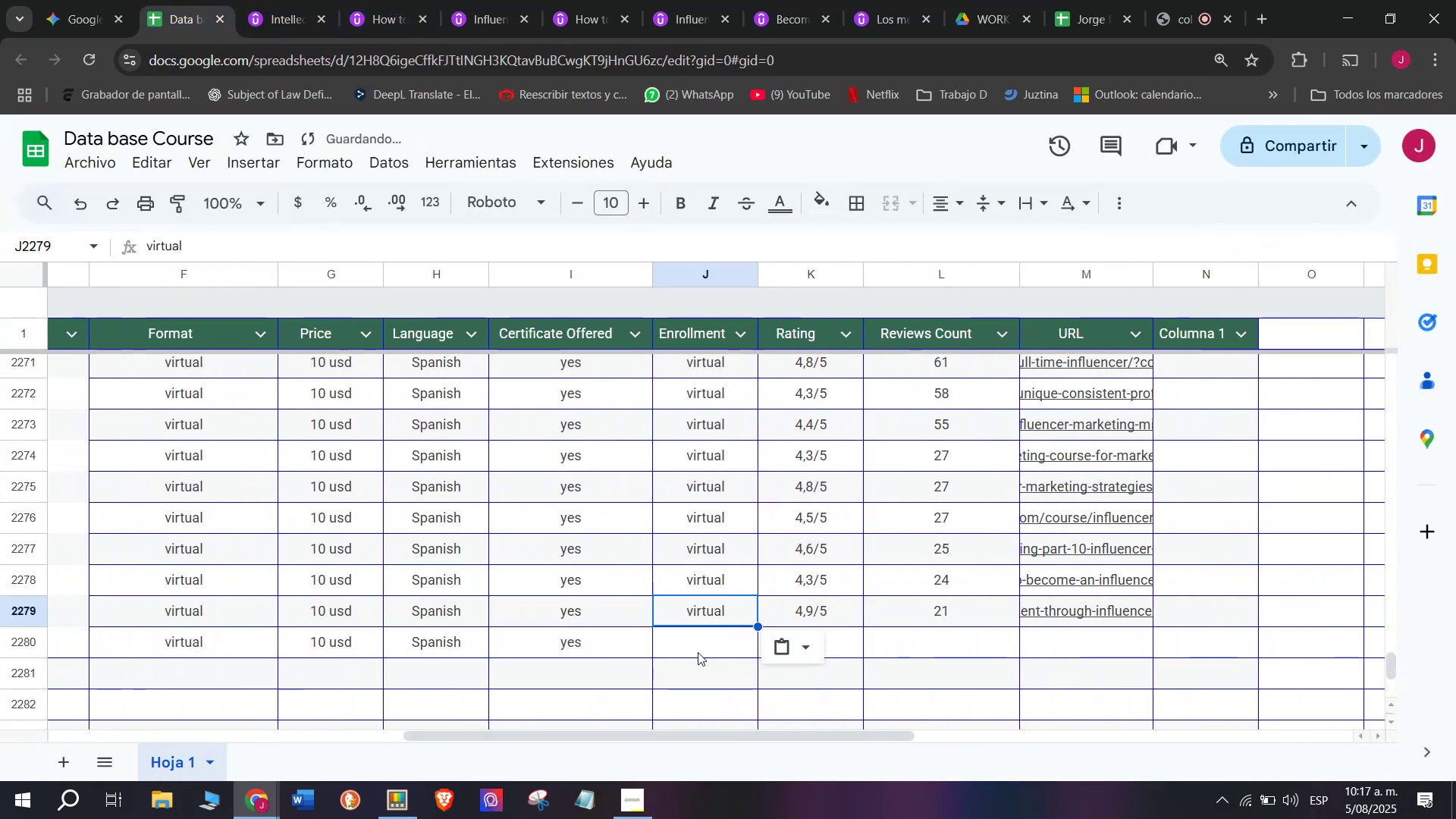 
key(Control+V)
 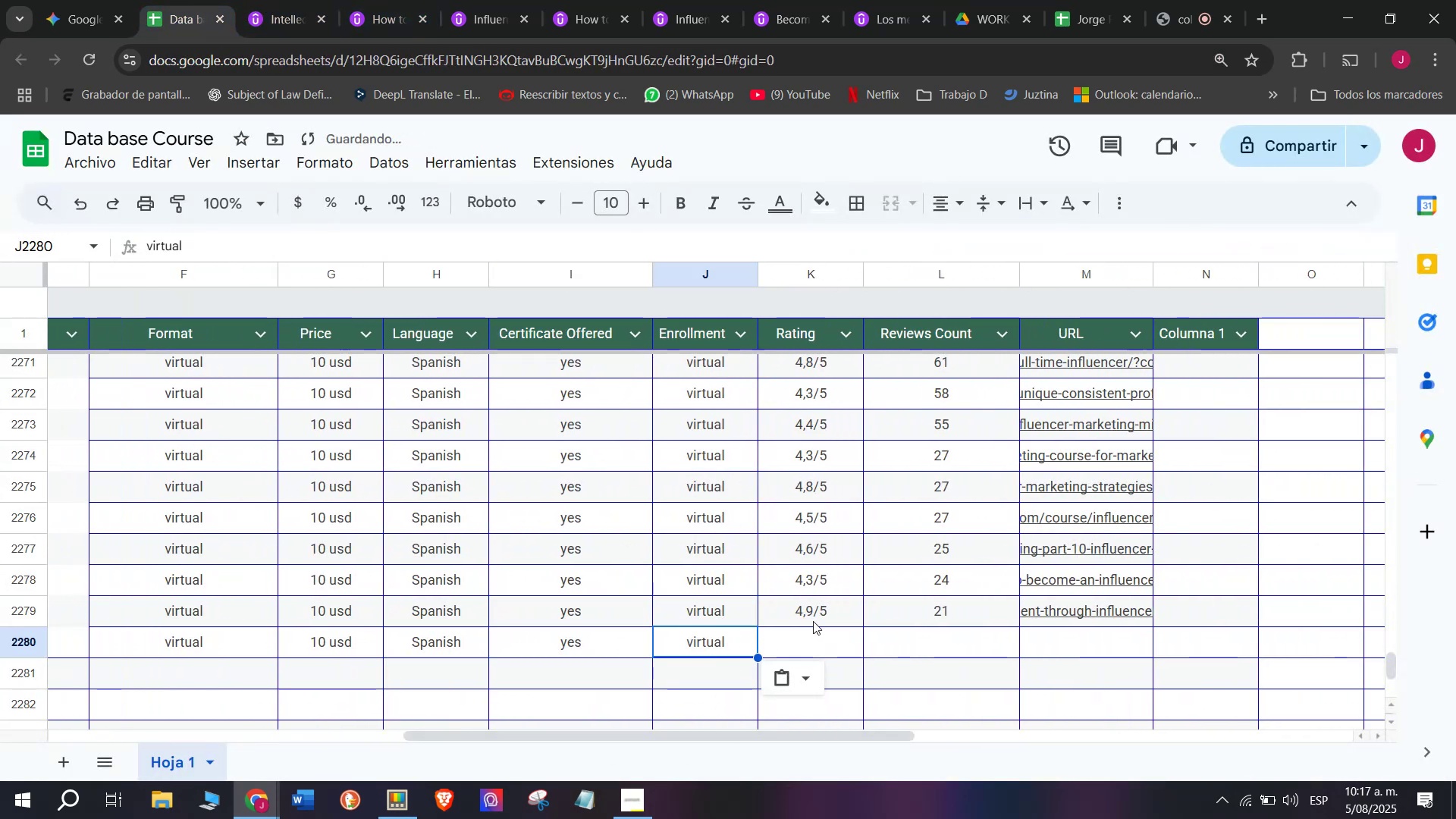 
key(Control+ControlLeft)
 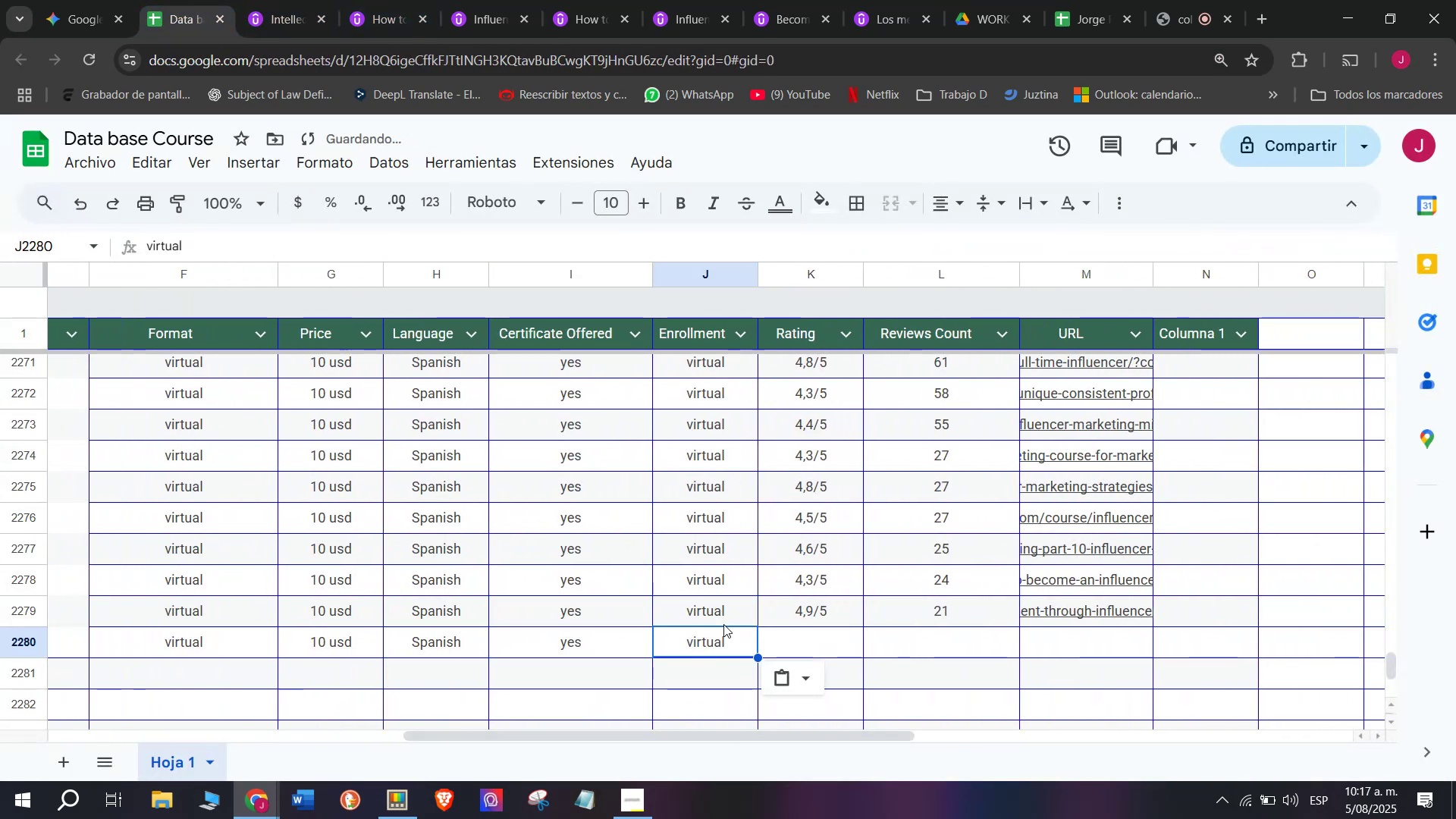 
key(Z)
 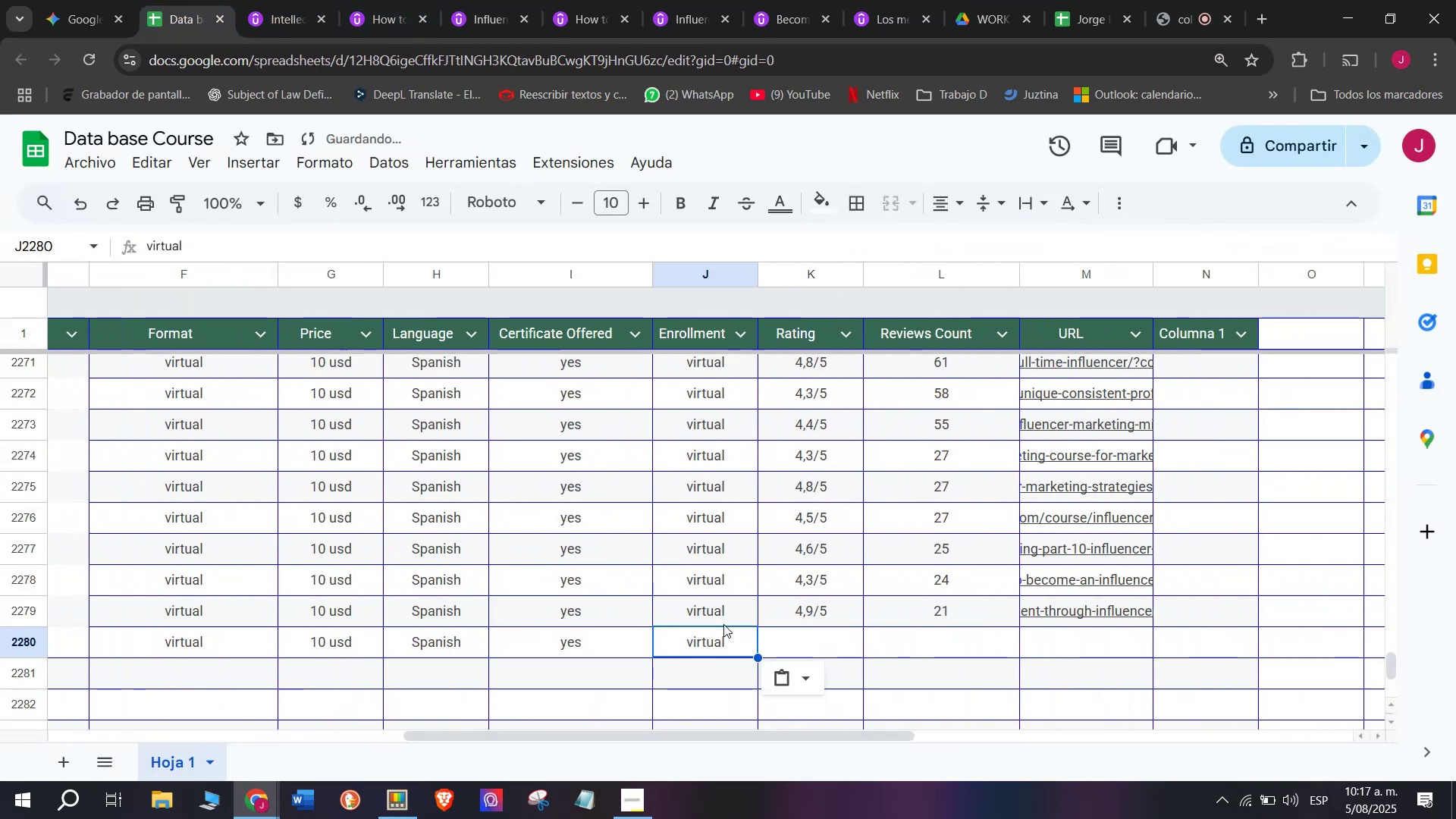 
left_click([813, 618])
 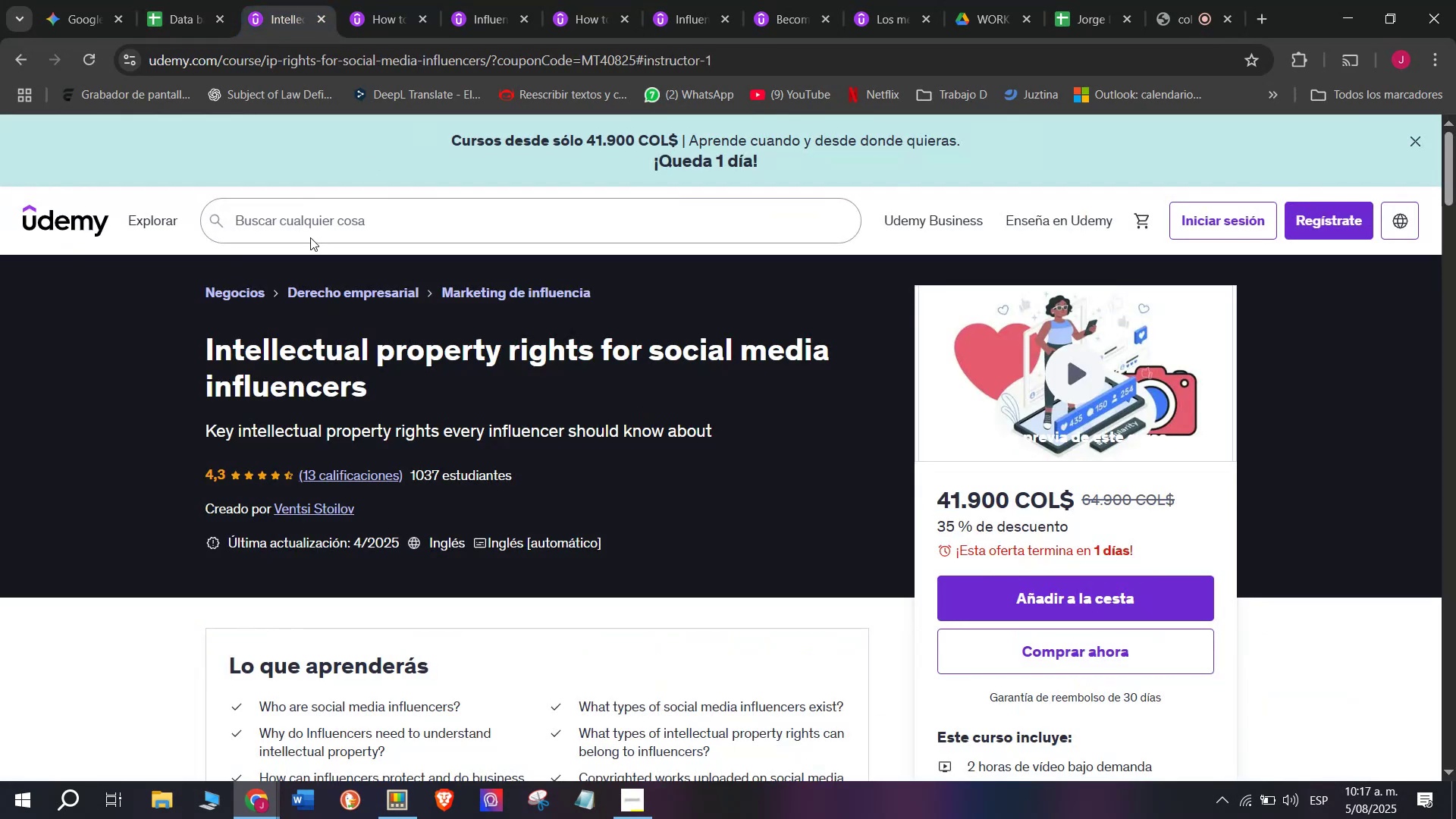 
left_click([146, 0])
 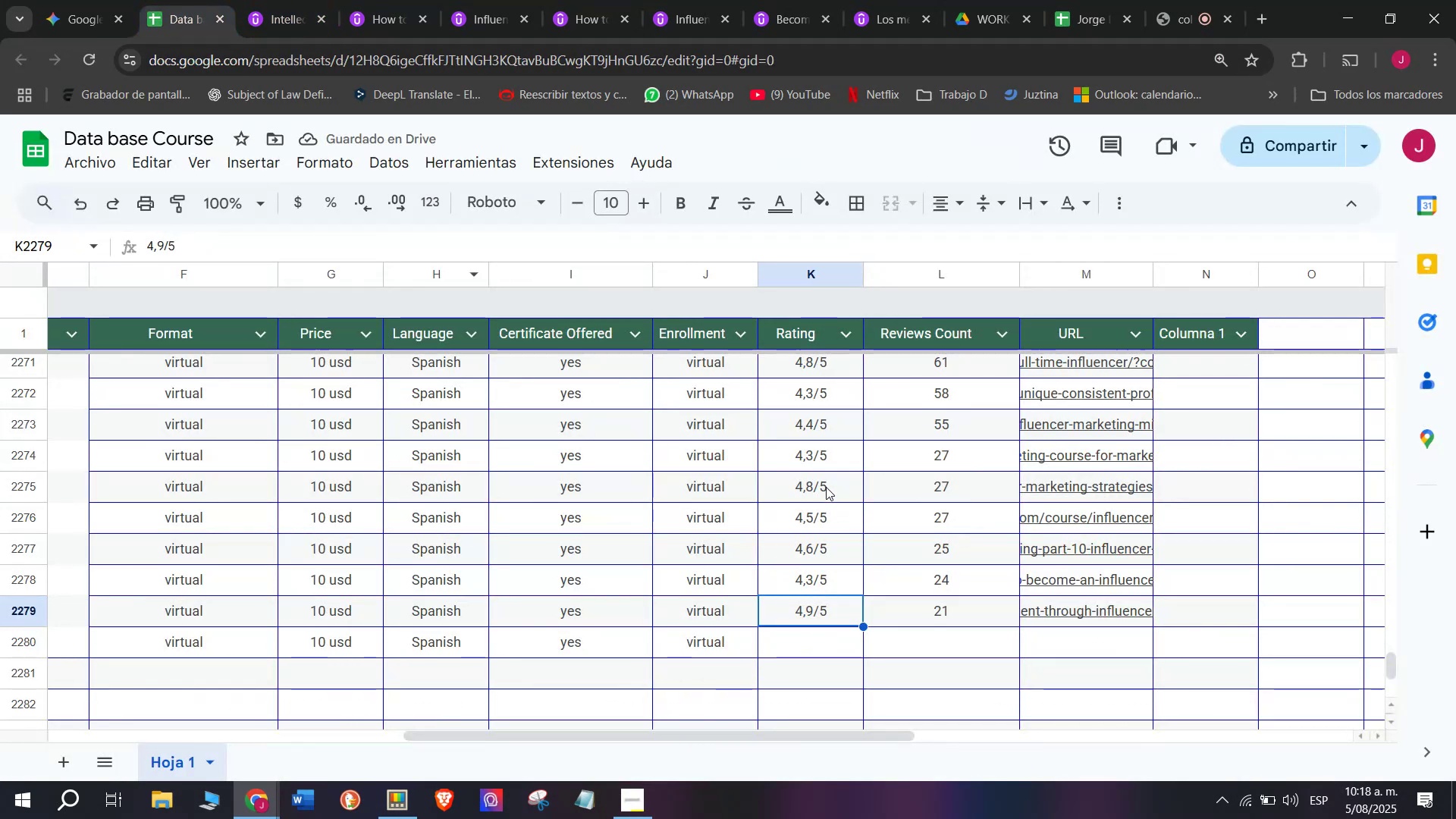 
left_click([824, 459])
 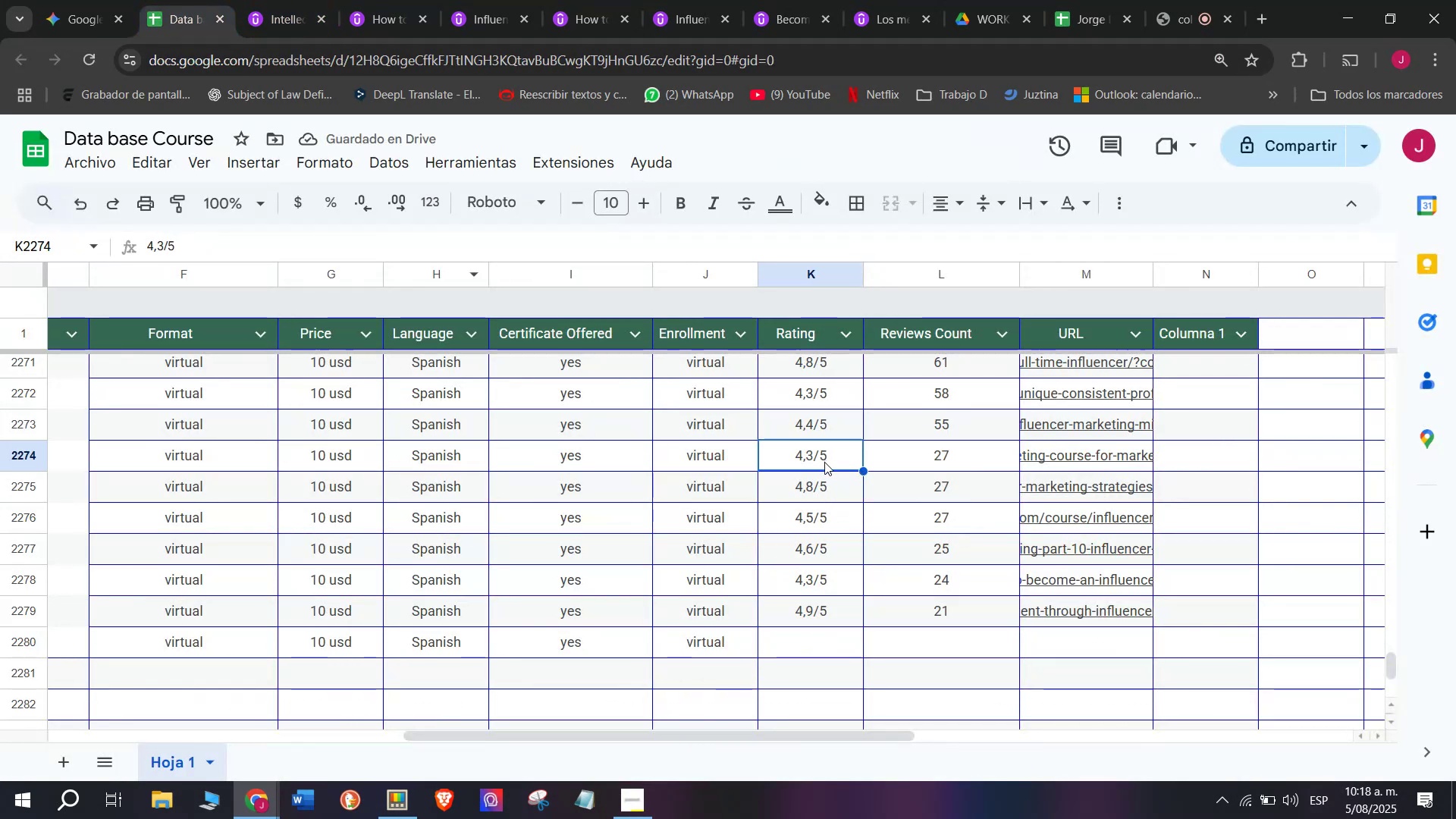 
key(Break)
 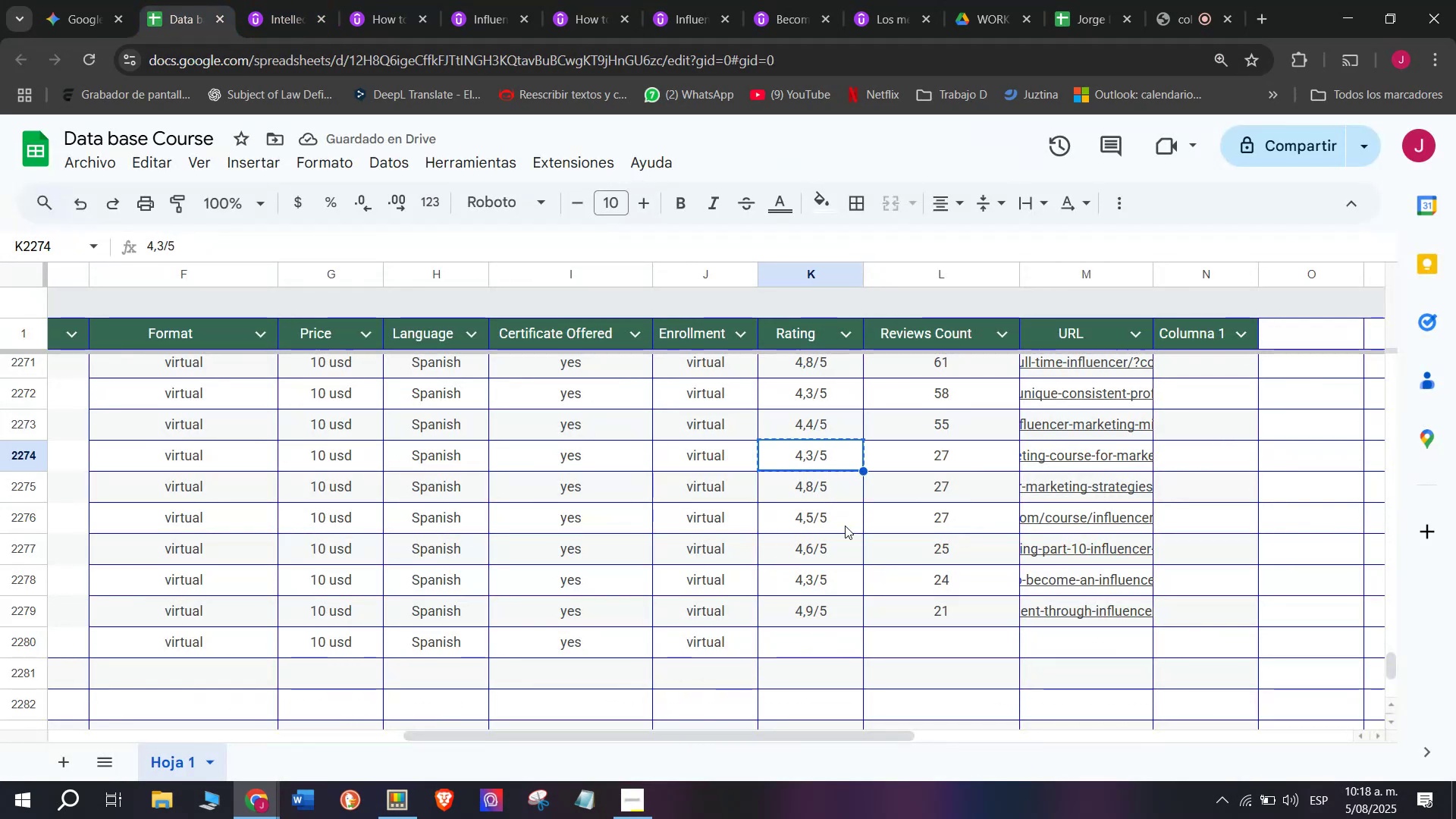 
key(Control+ControlLeft)
 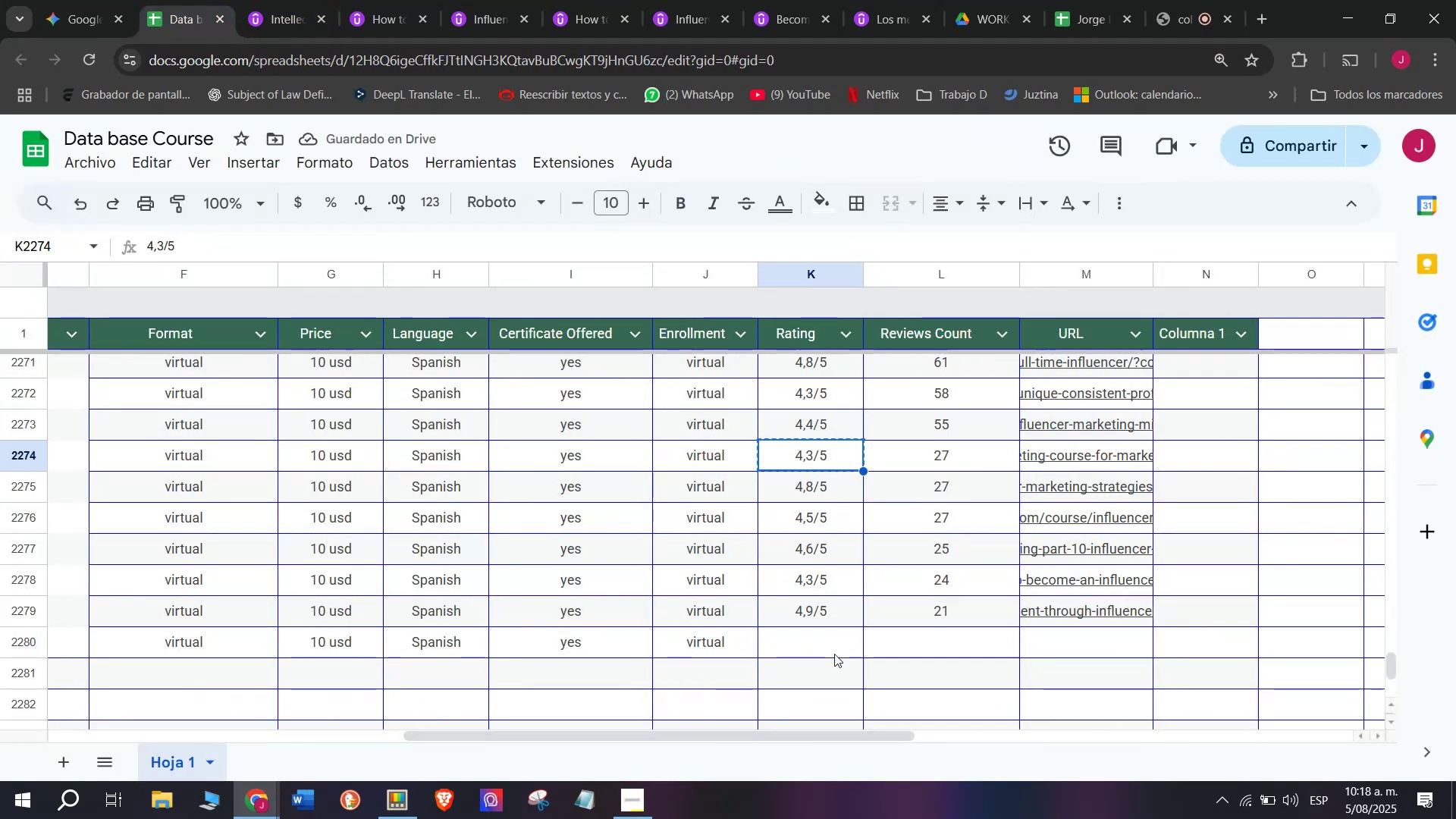 
key(Control+C)
 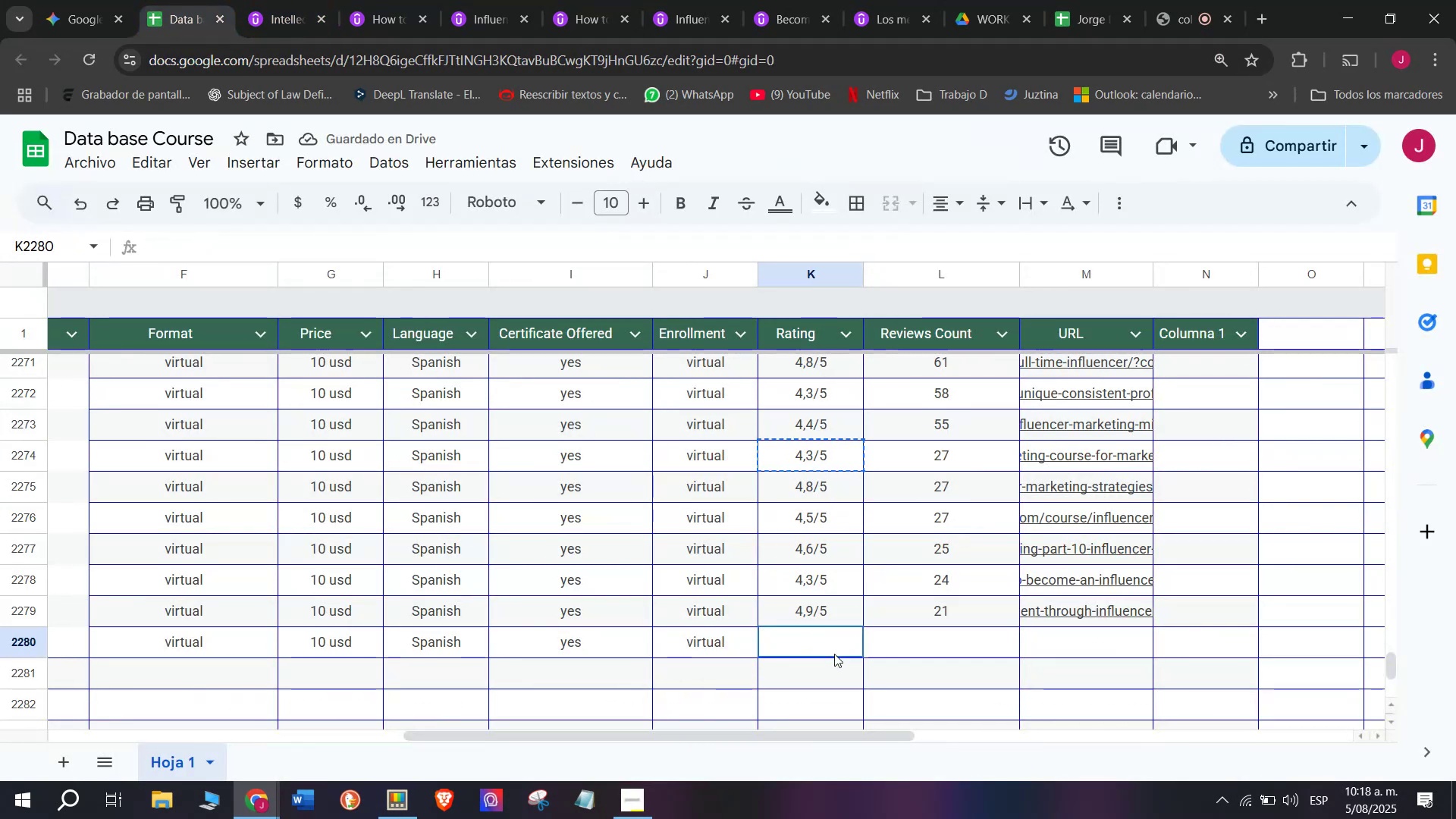 
left_click([834, 654])
 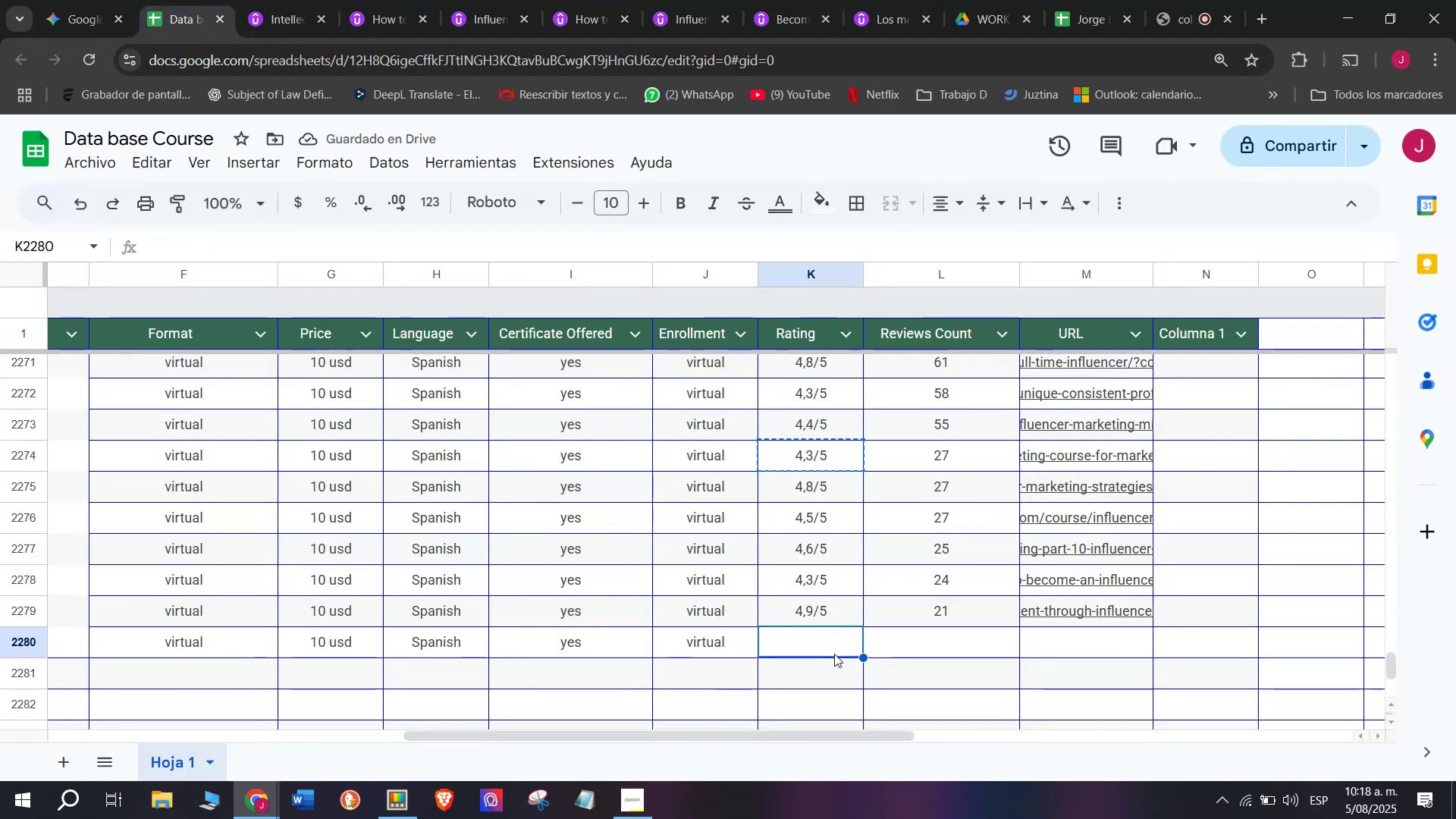 
key(Control+ControlLeft)
 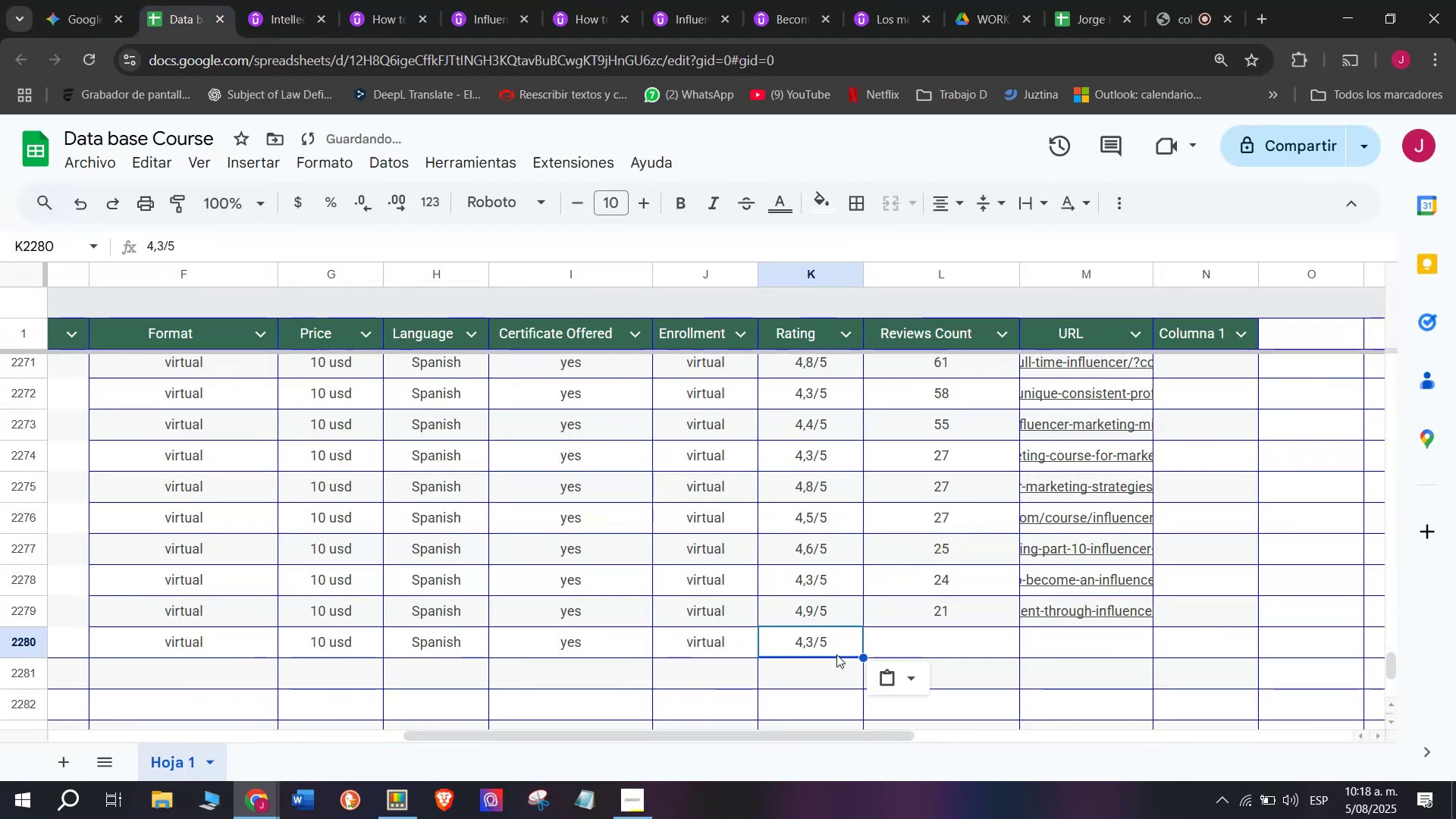 
key(Z)
 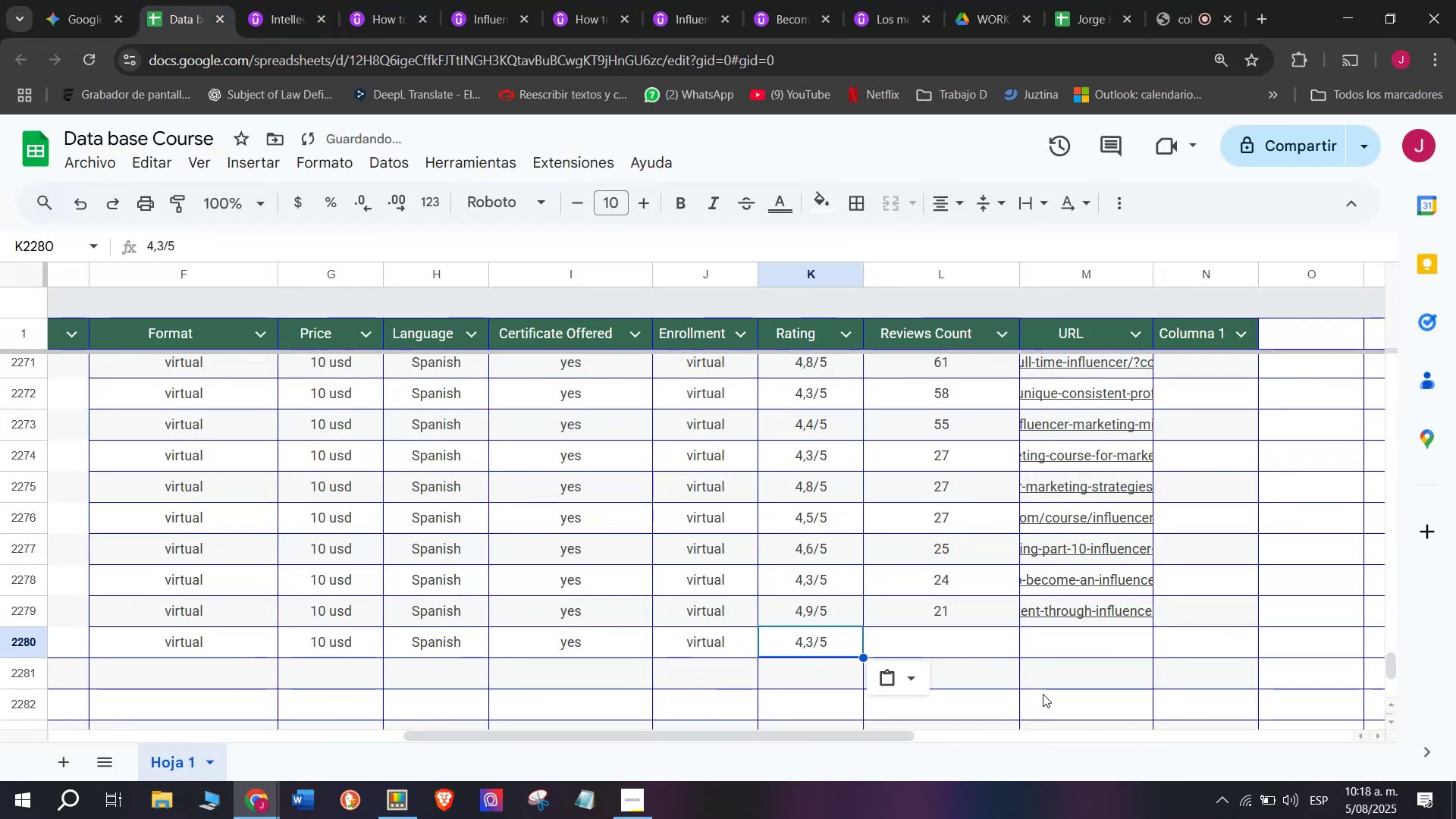 
key(Control+V)
 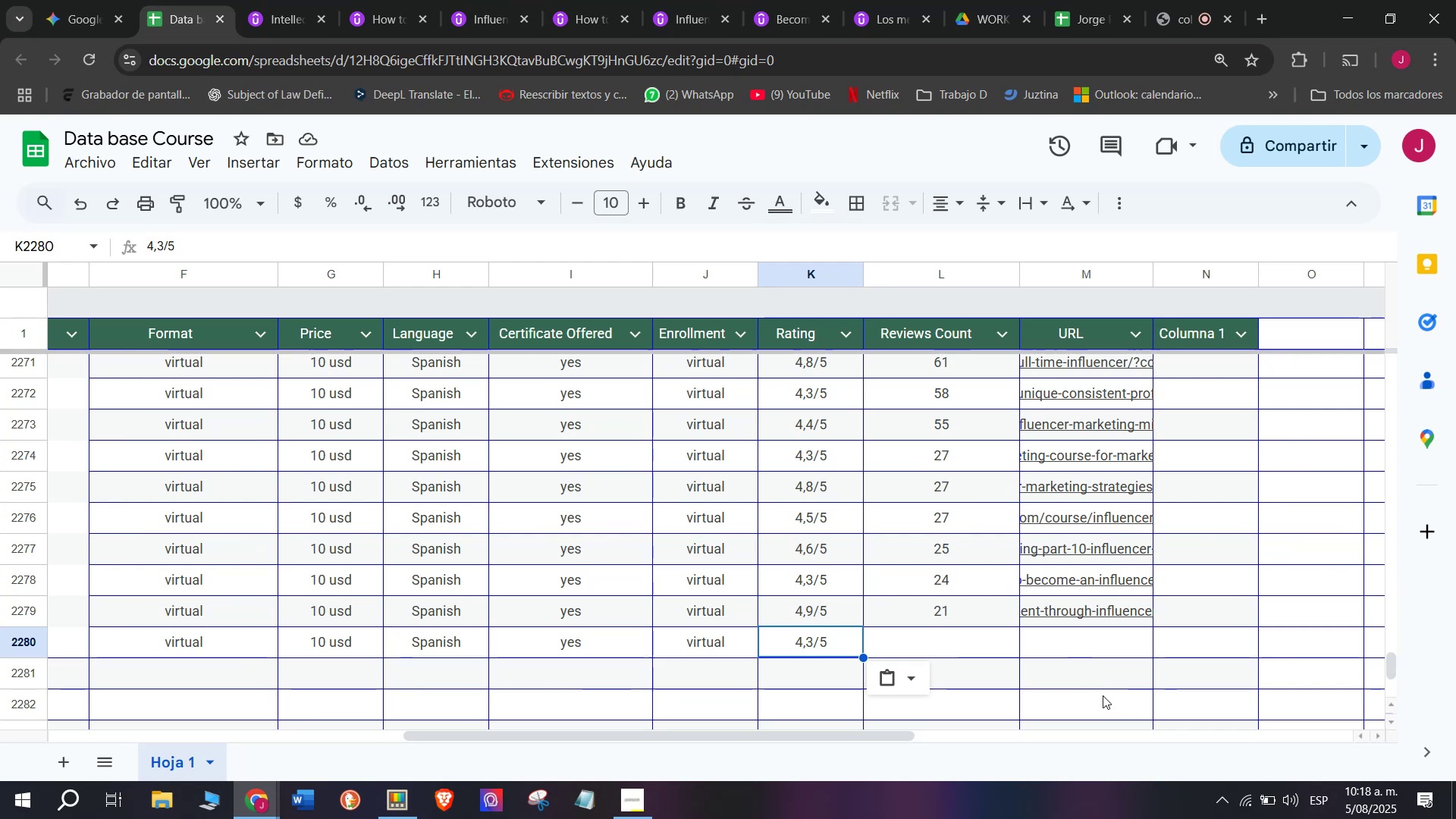 
wait(25.89)
 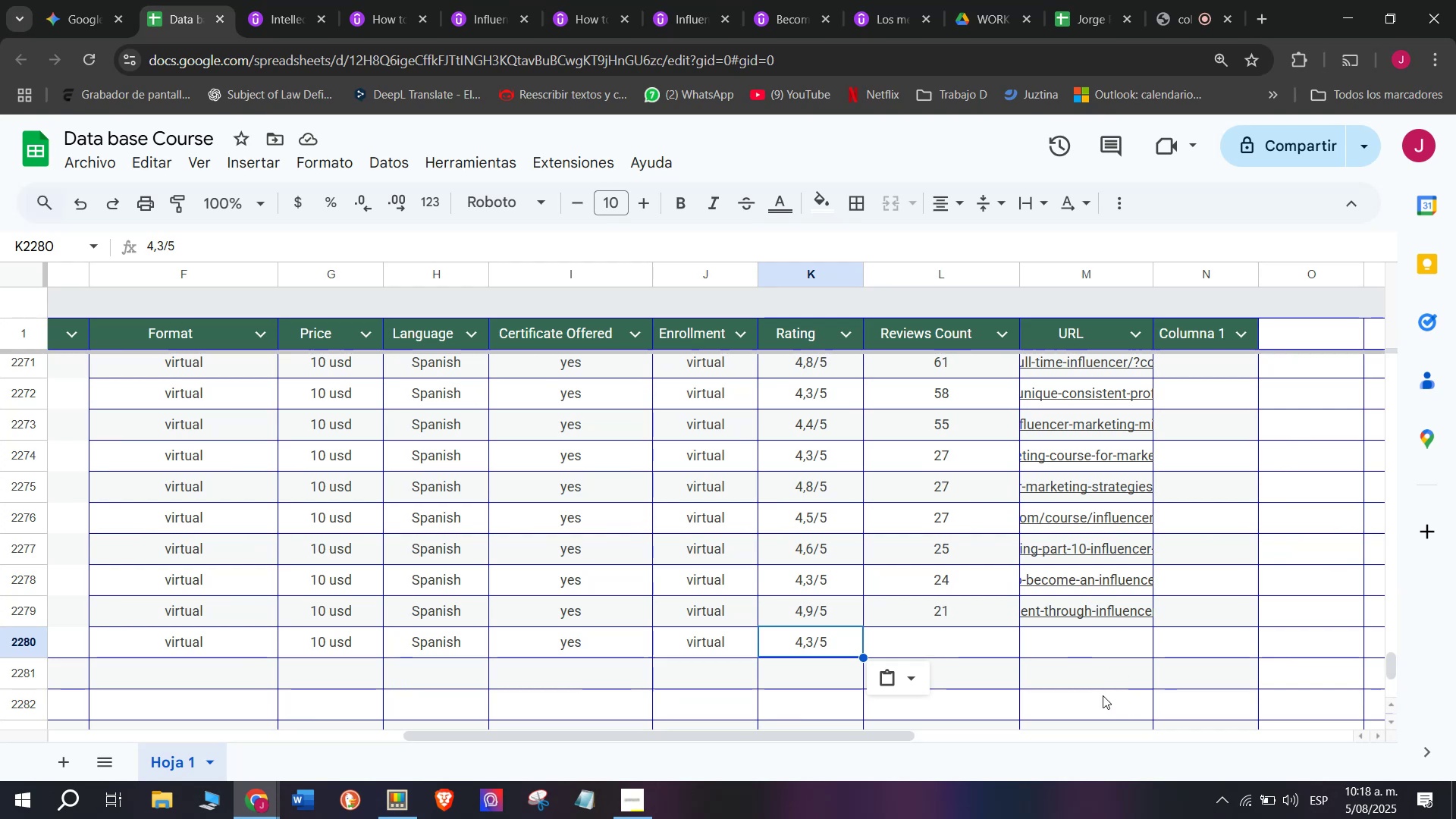 
left_click([281, 0])
 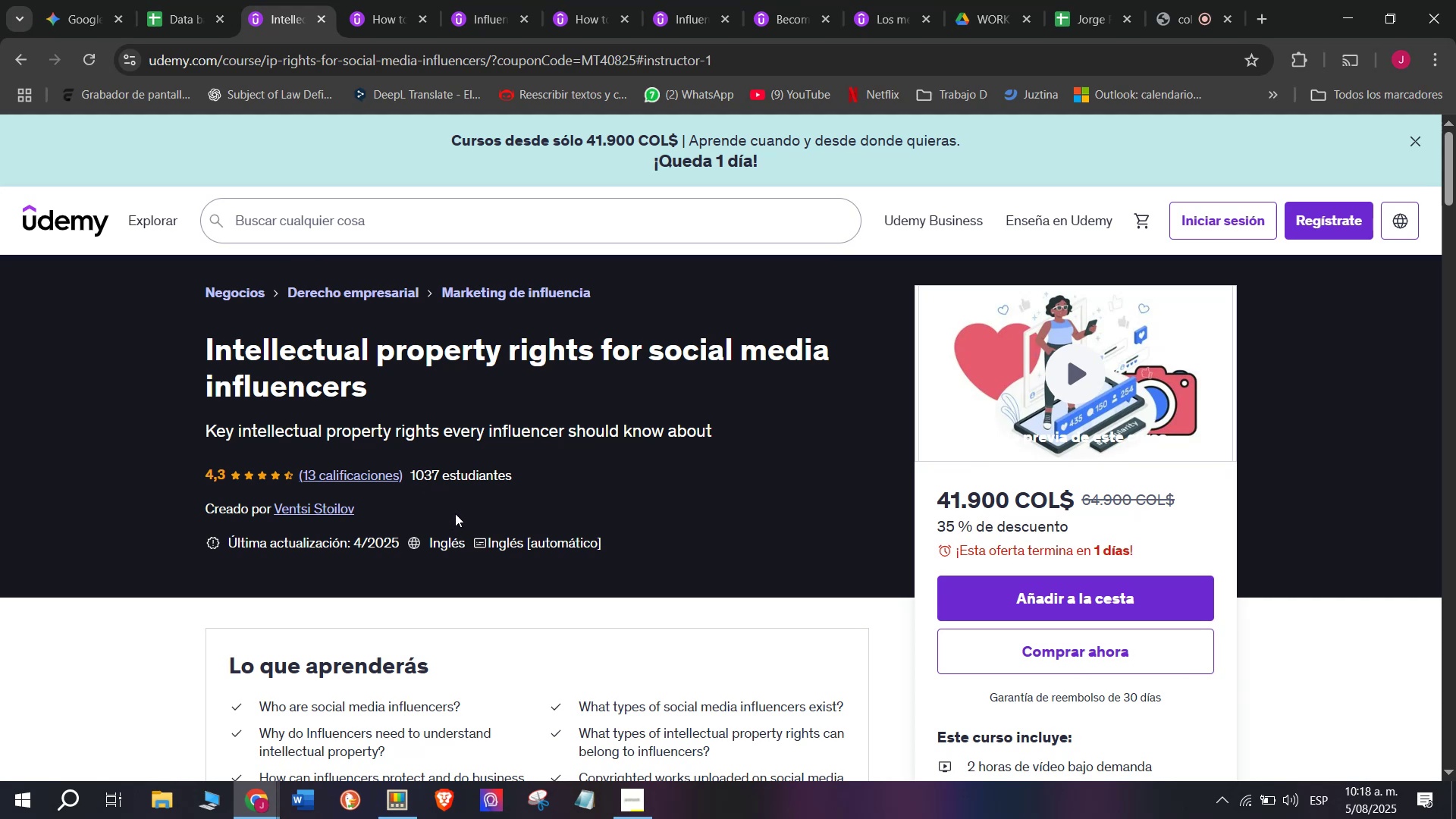 
wait(34.54)
 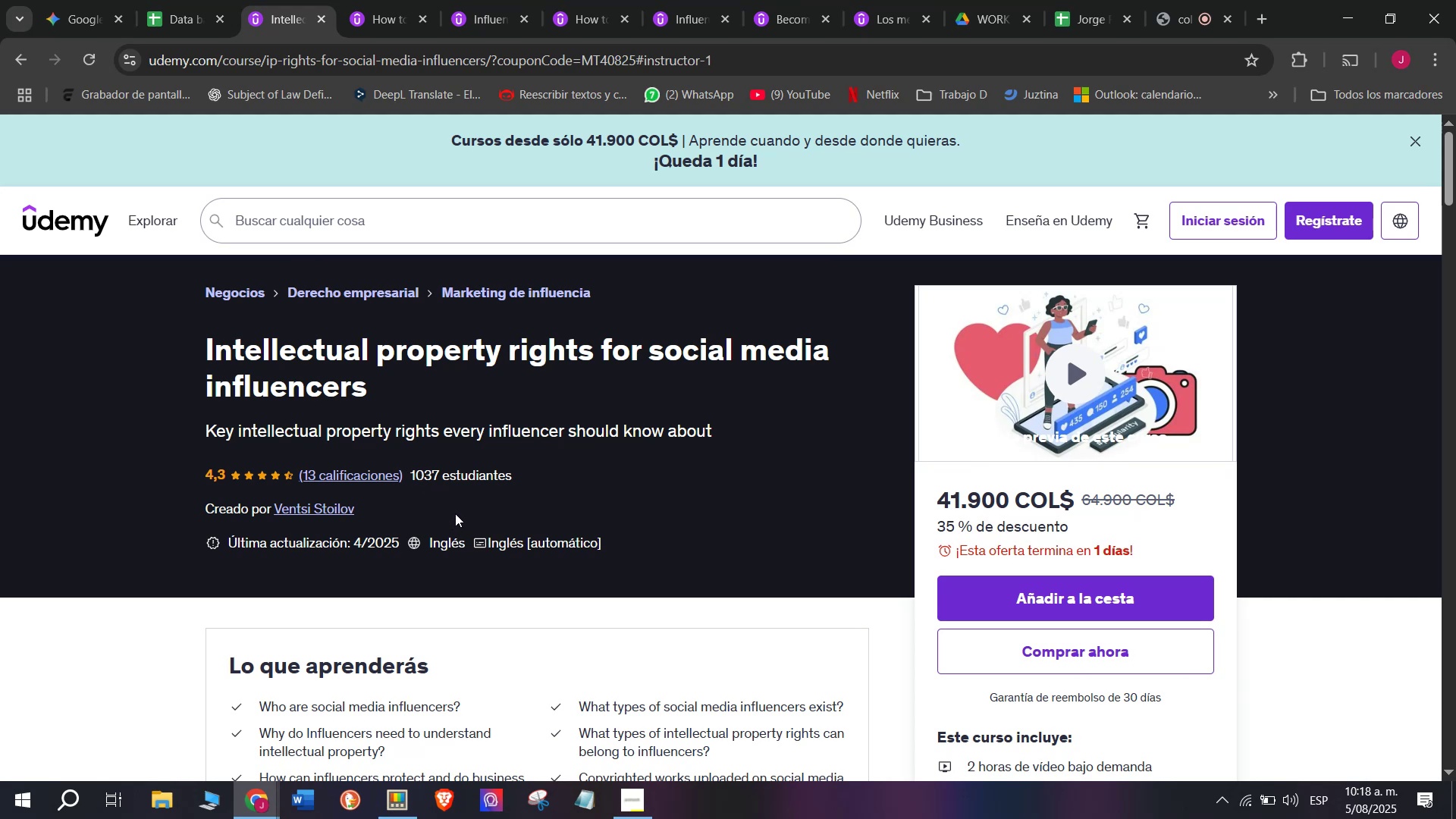 
left_click([165, 0])
 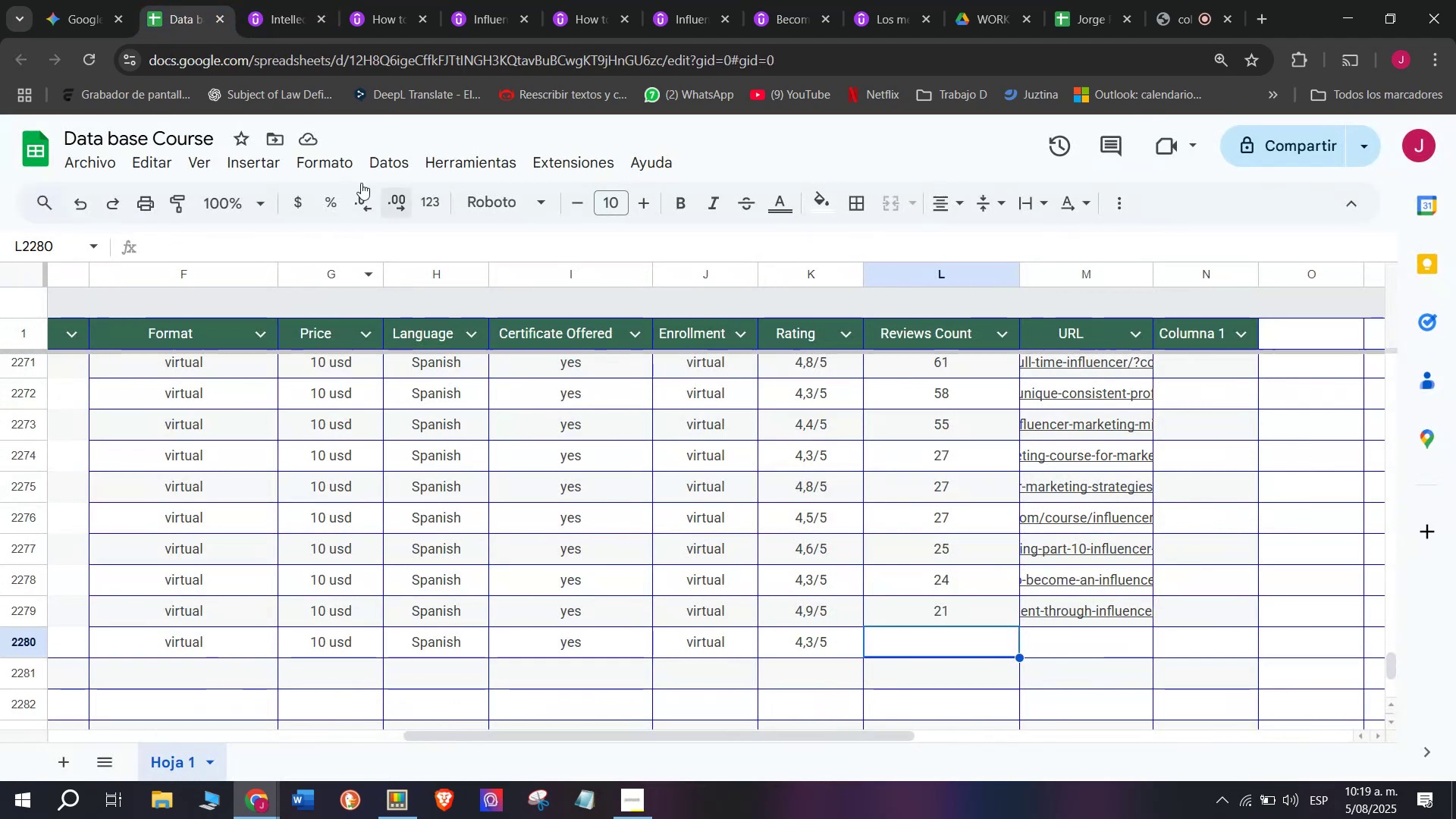 
left_click([280, 0])
 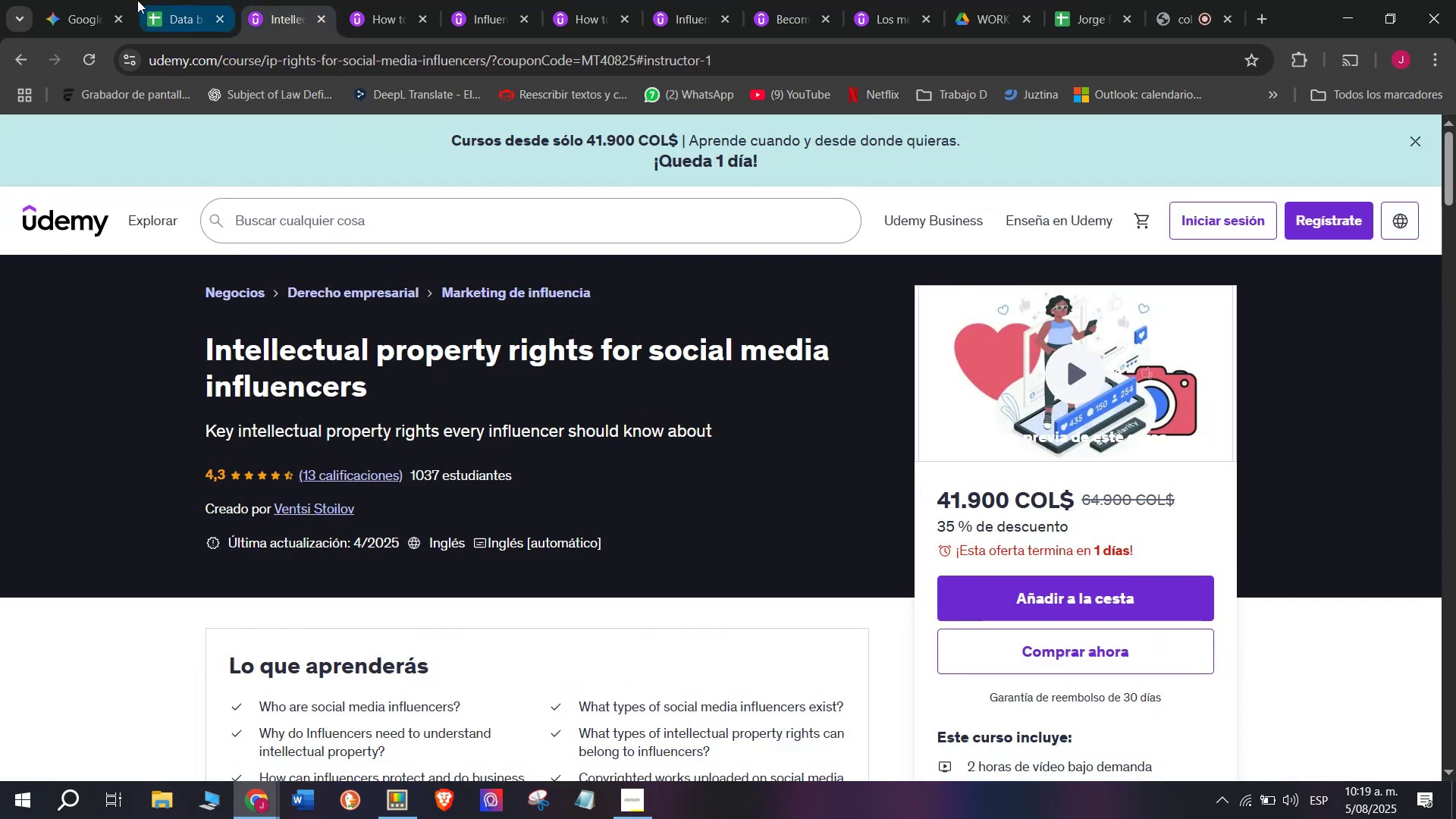 
left_click([155, 0])
 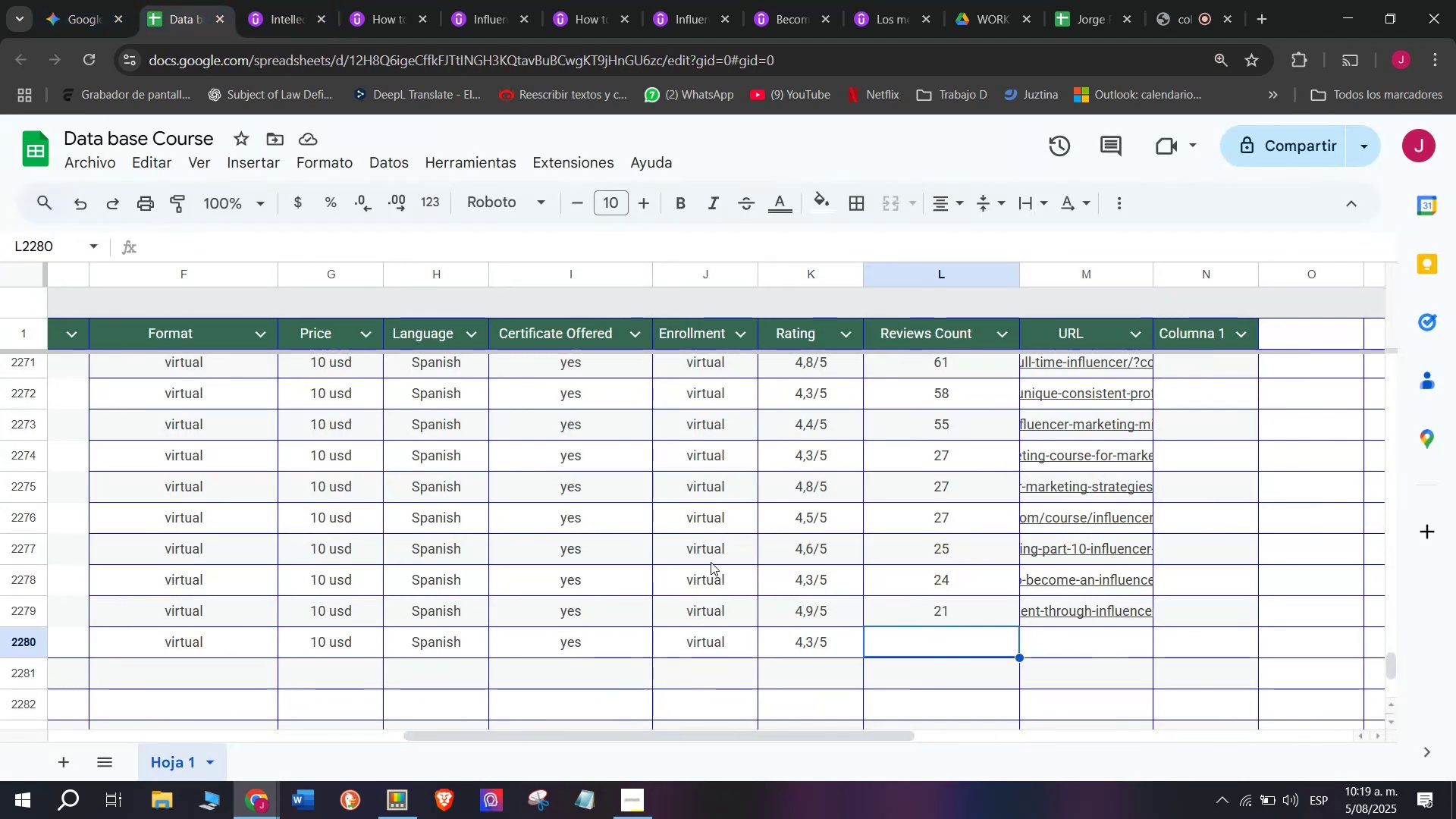 
type(13)
 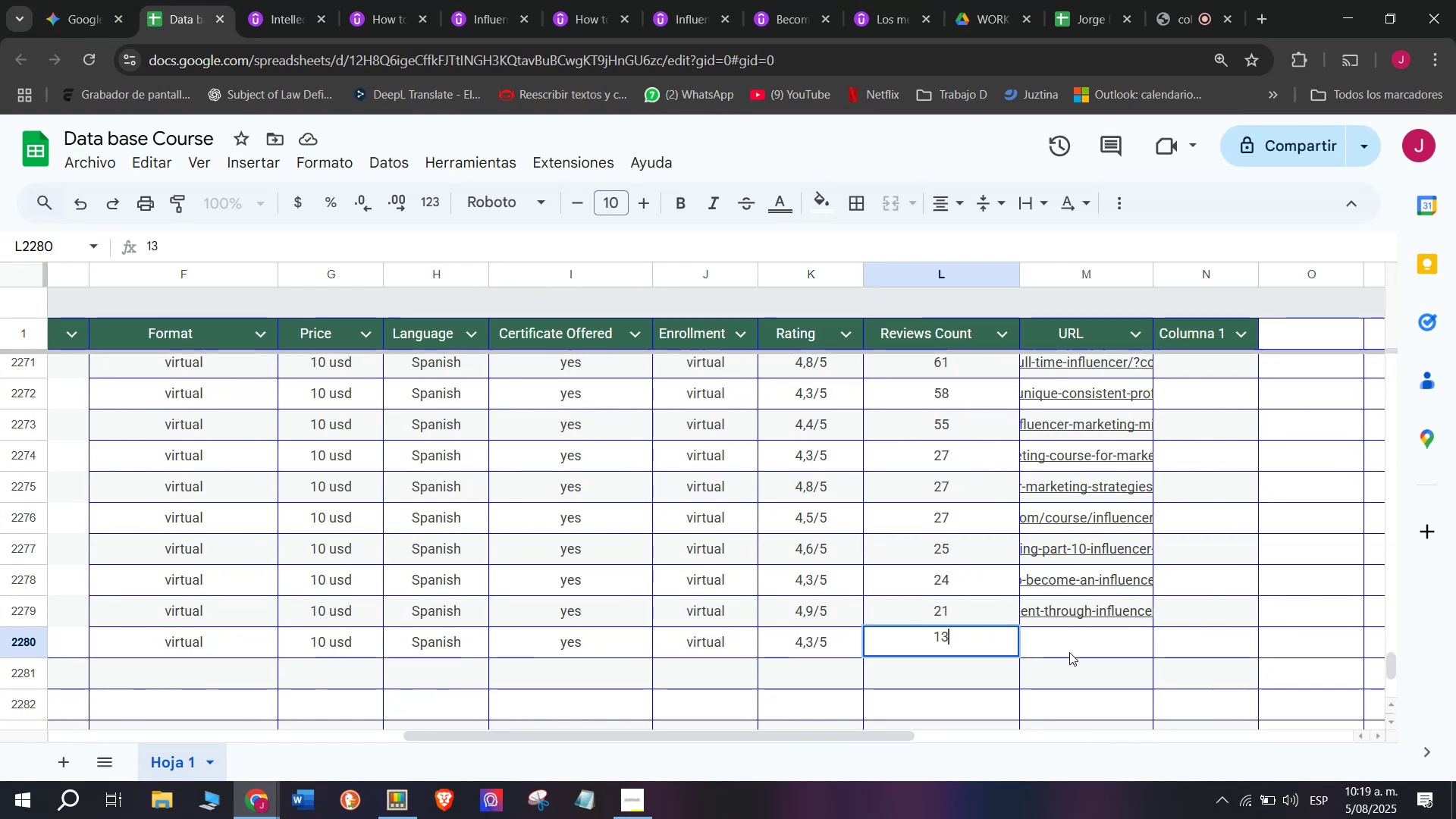 
left_click([1072, 649])
 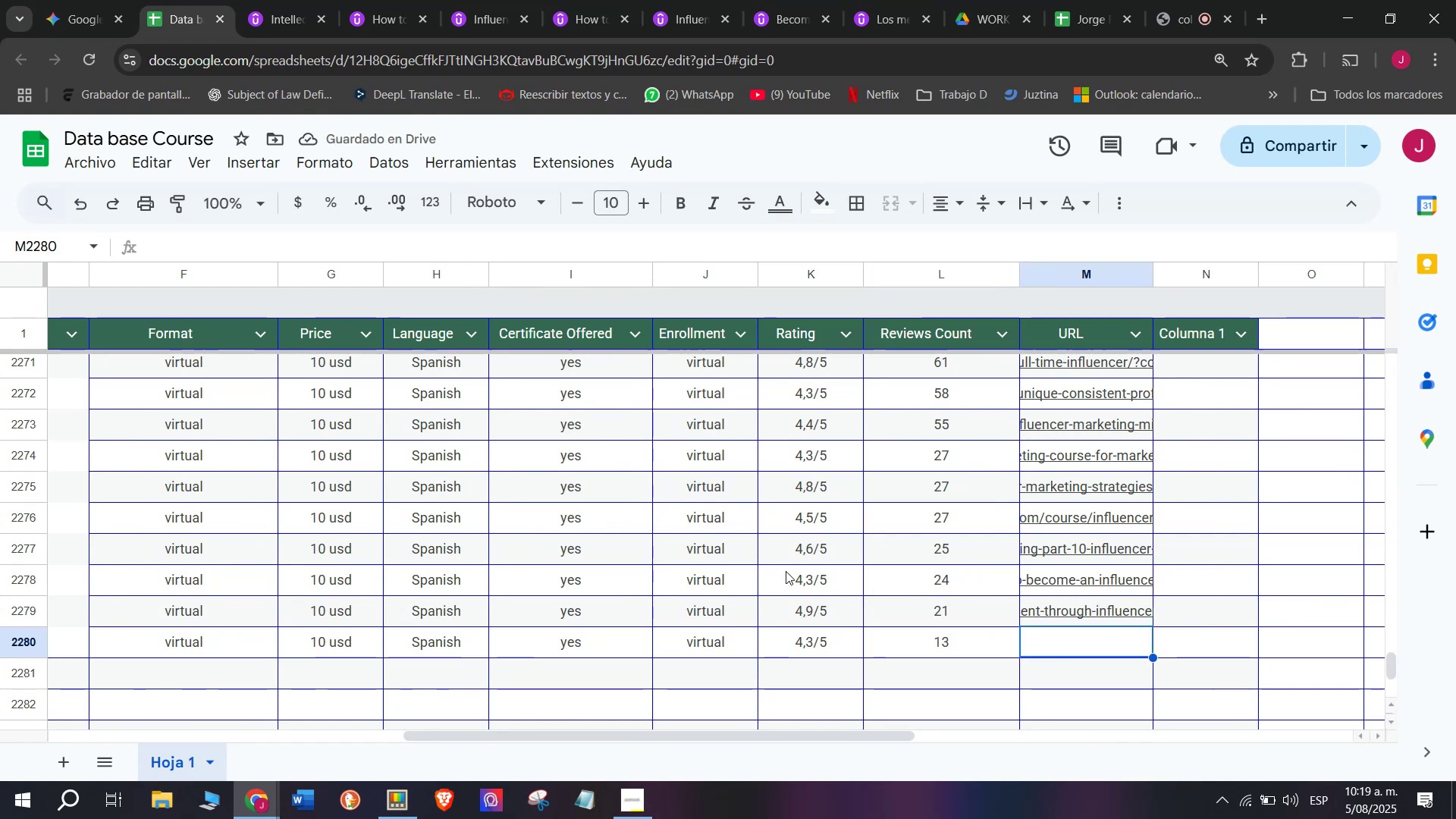 
left_click([275, 0])
 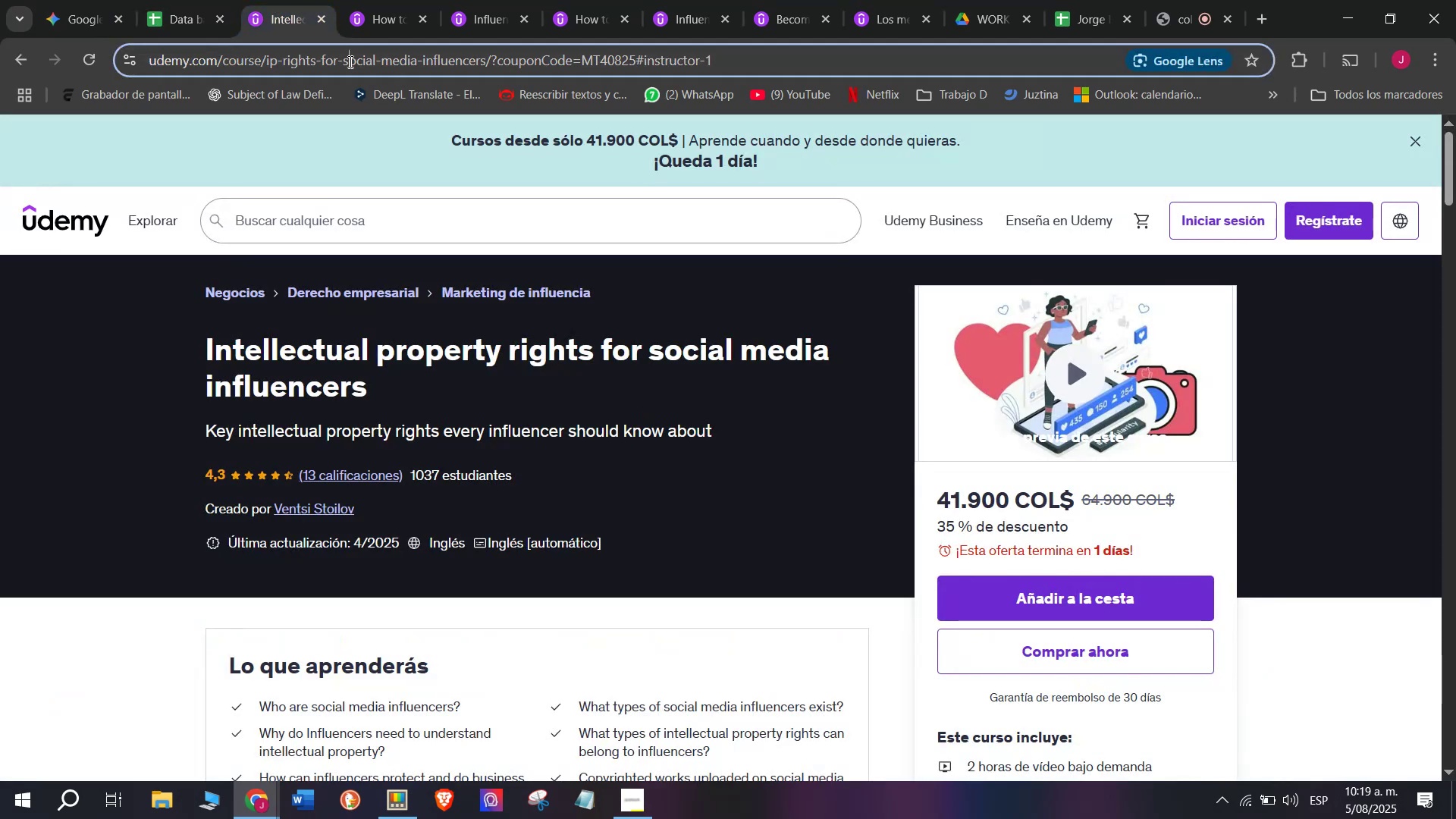 
double_click([349, 61])
 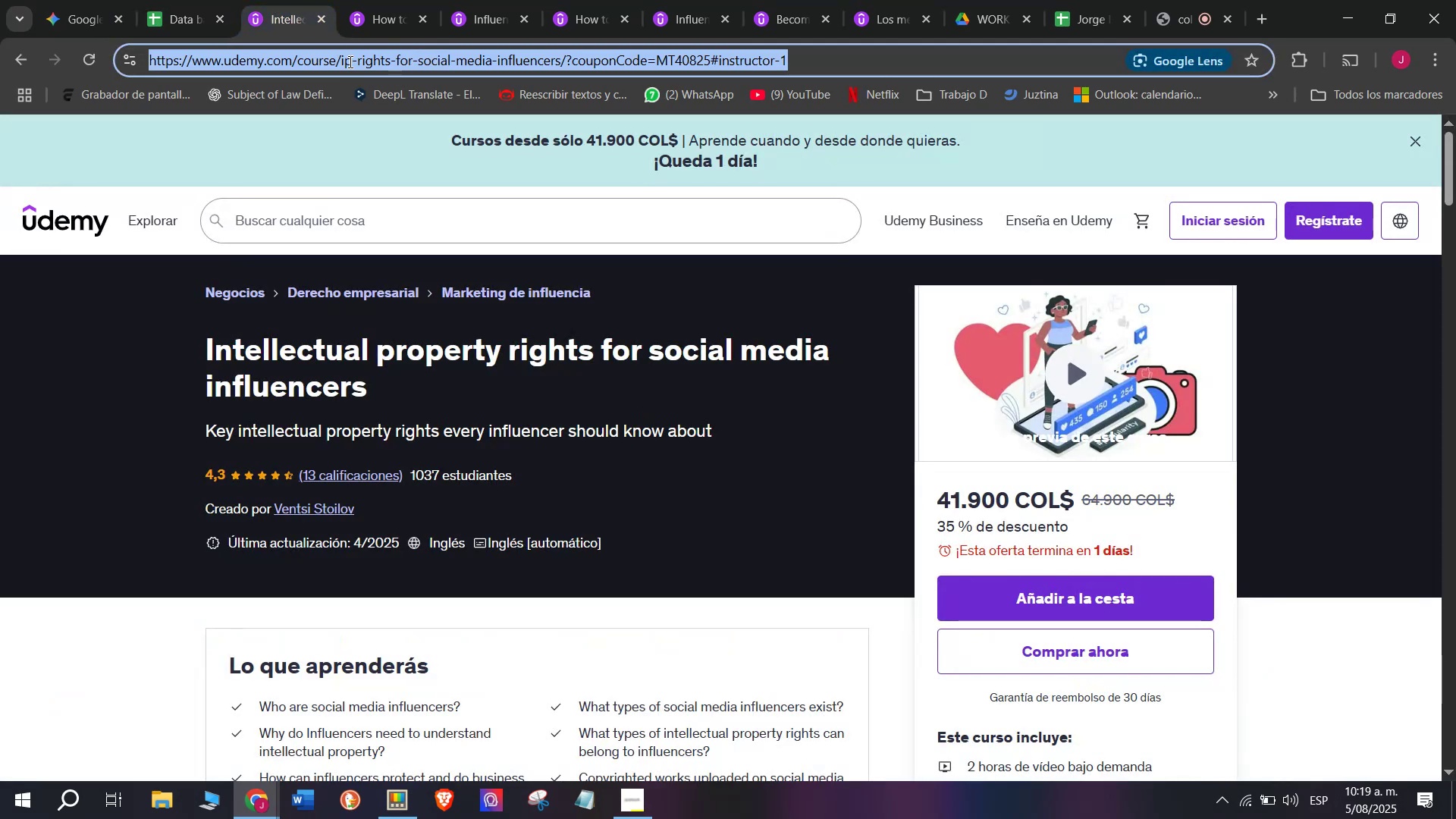 
triple_click([349, 61])
 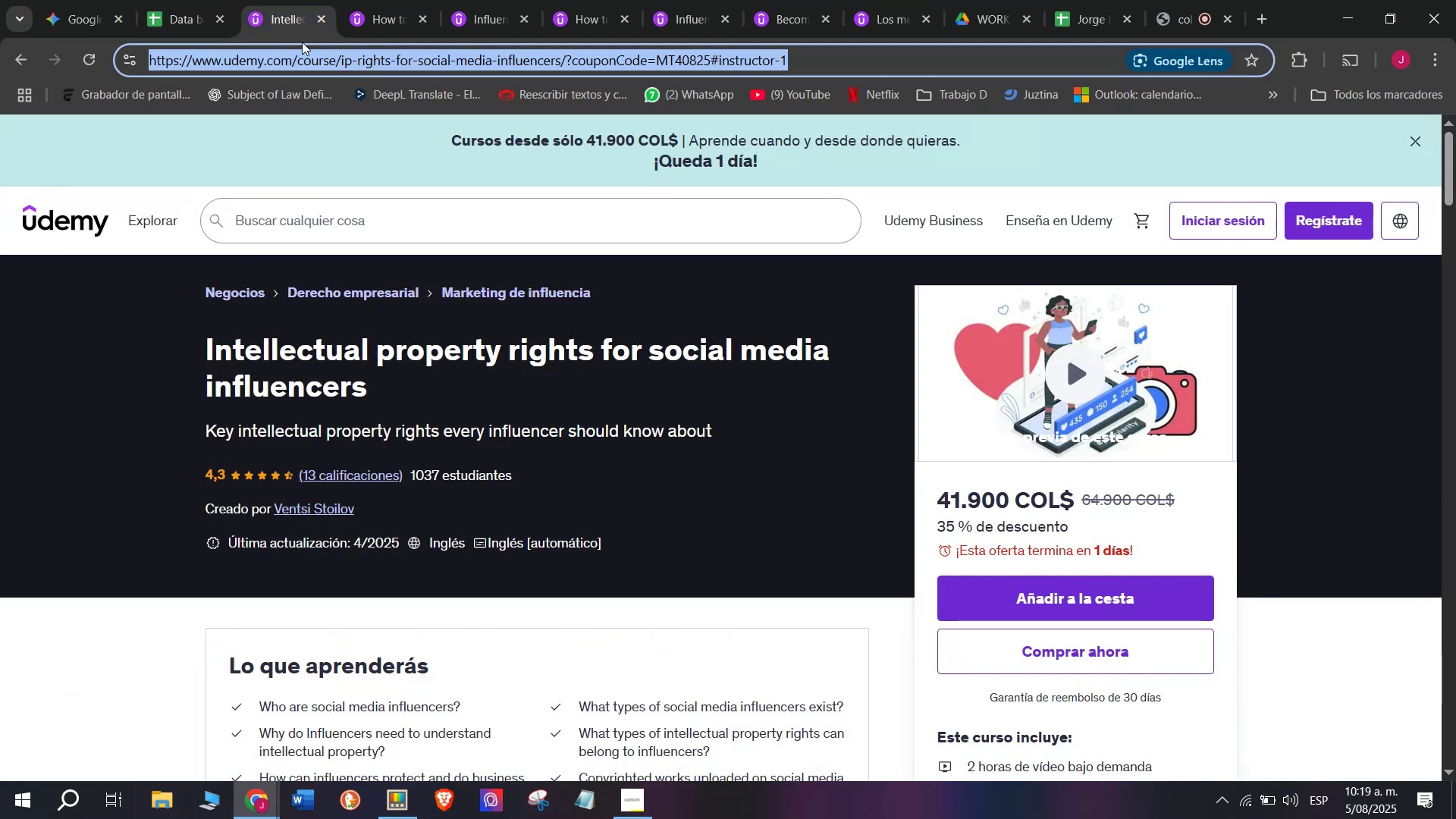 
key(Break)
 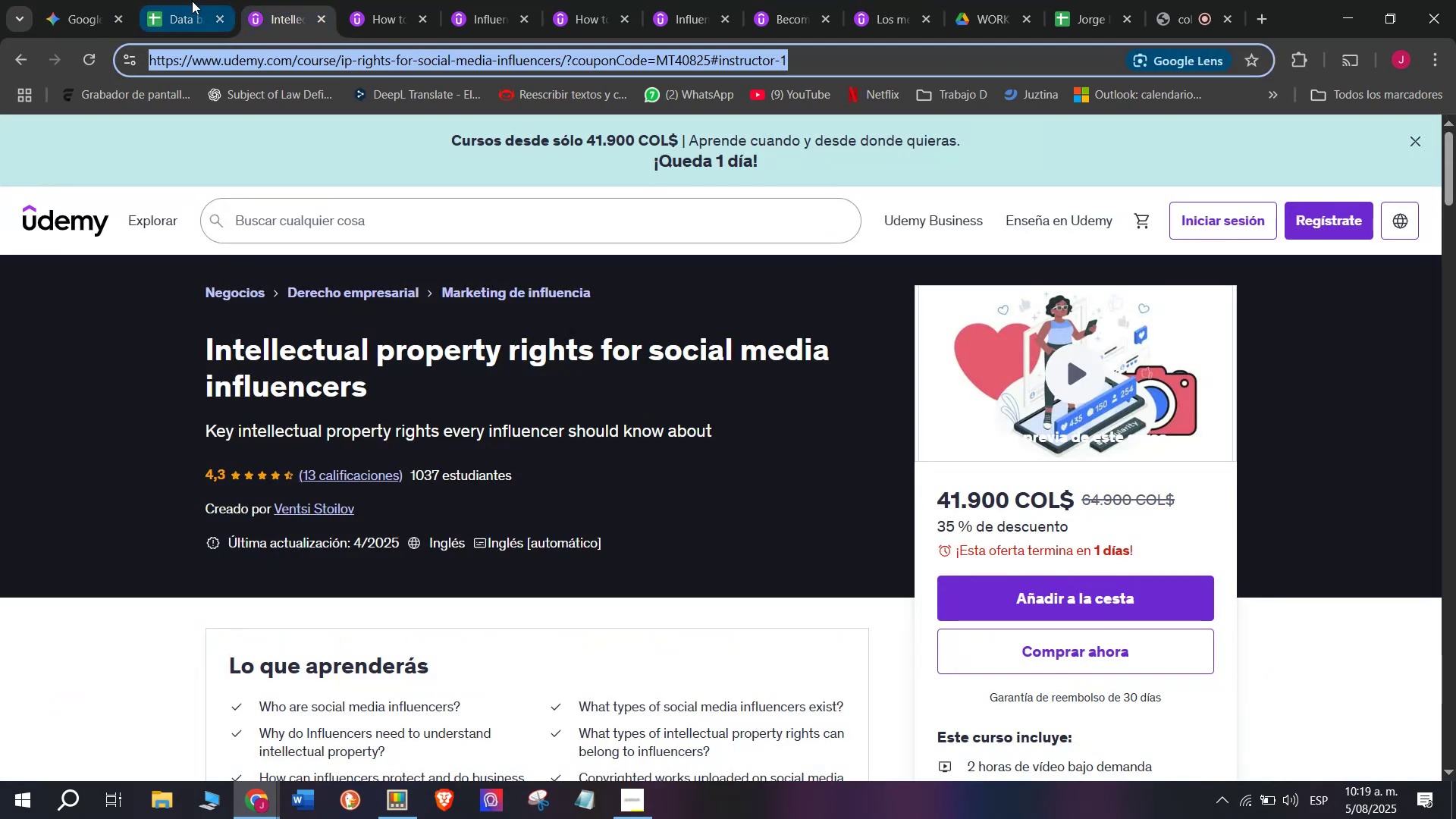 
key(Control+ControlLeft)
 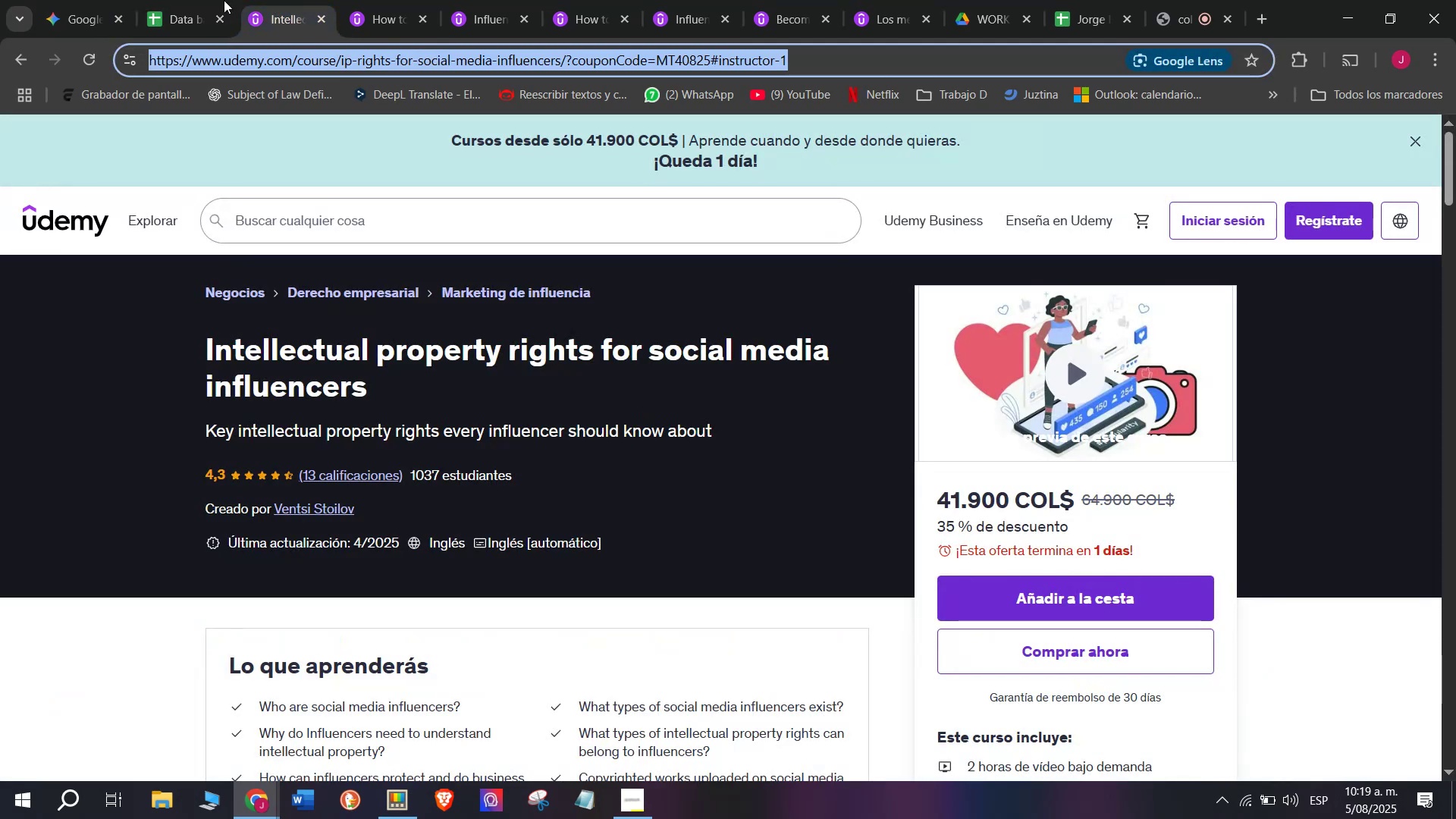 
key(Control+C)
 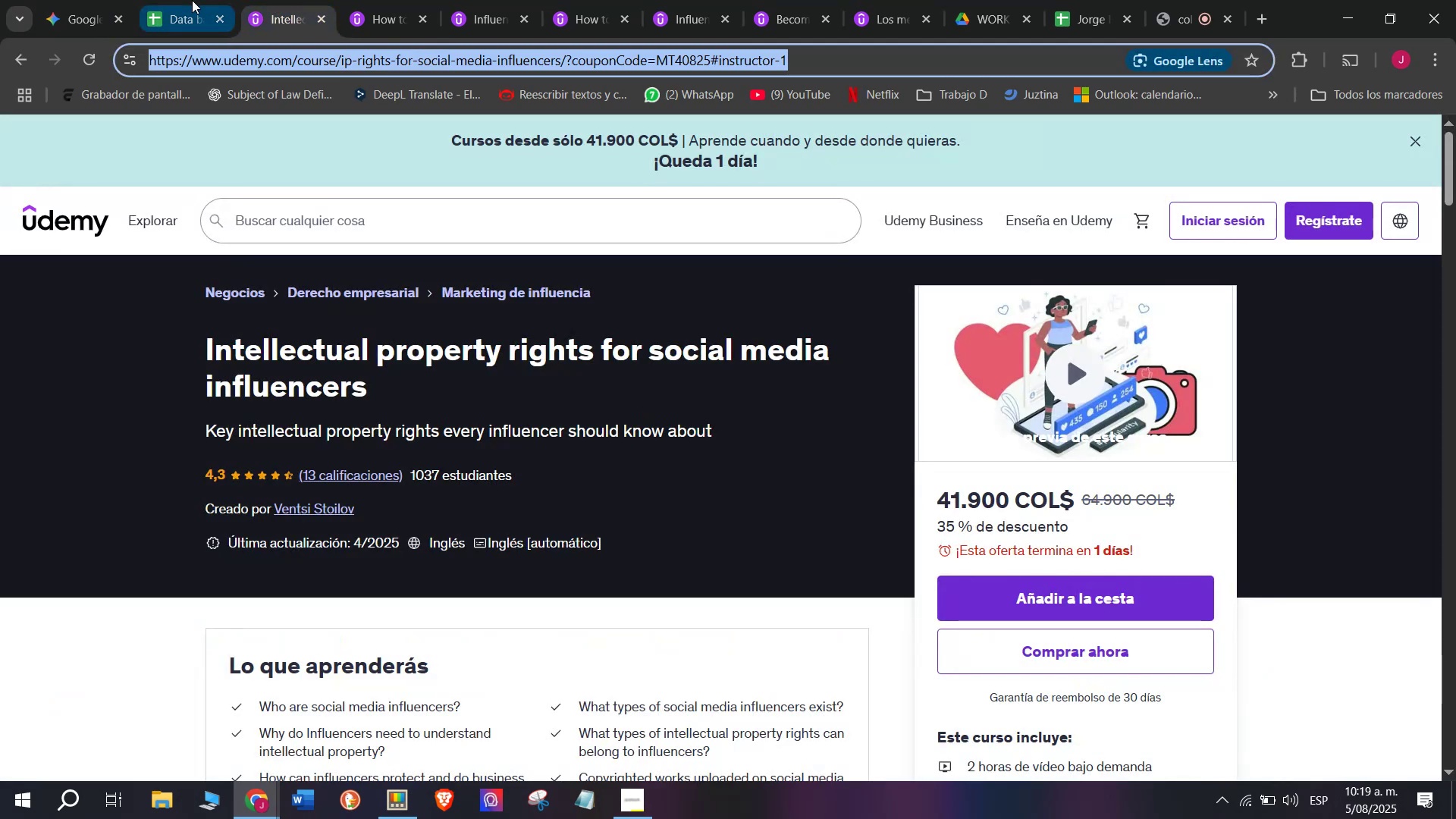 
triple_click([192, 0])
 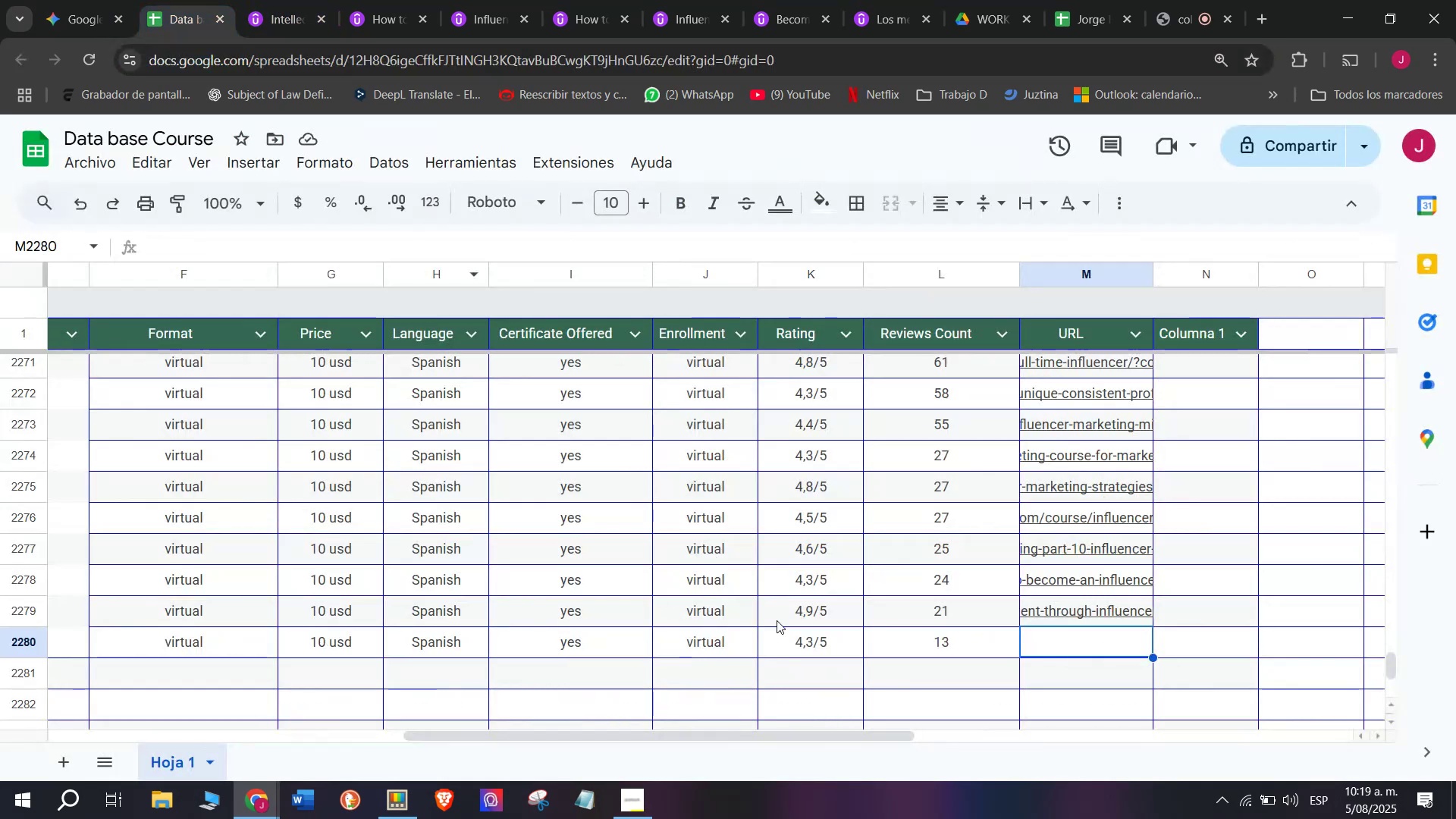 
key(Control+ControlLeft)
 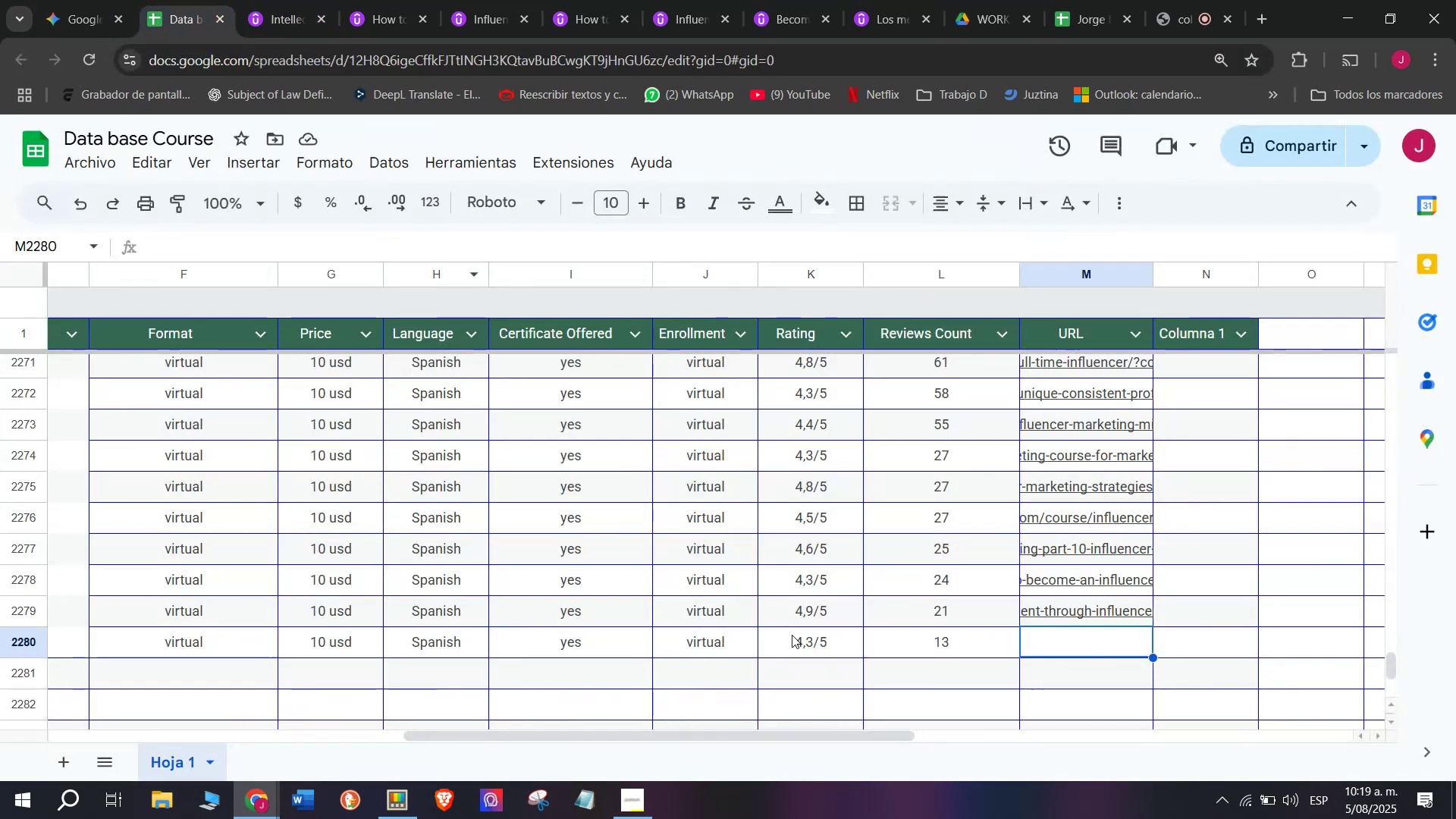 
key(Z)
 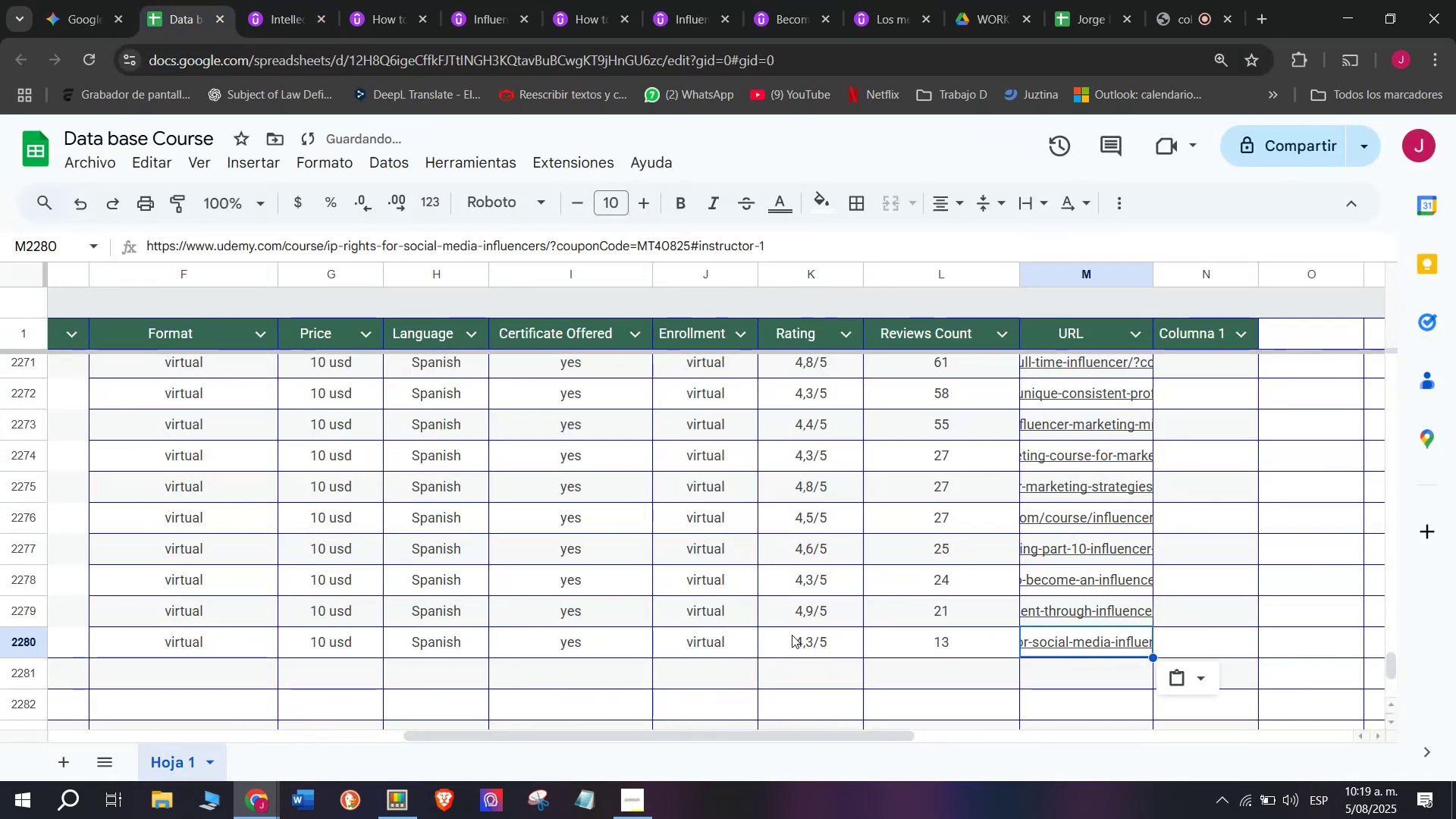 
key(Control+V)
 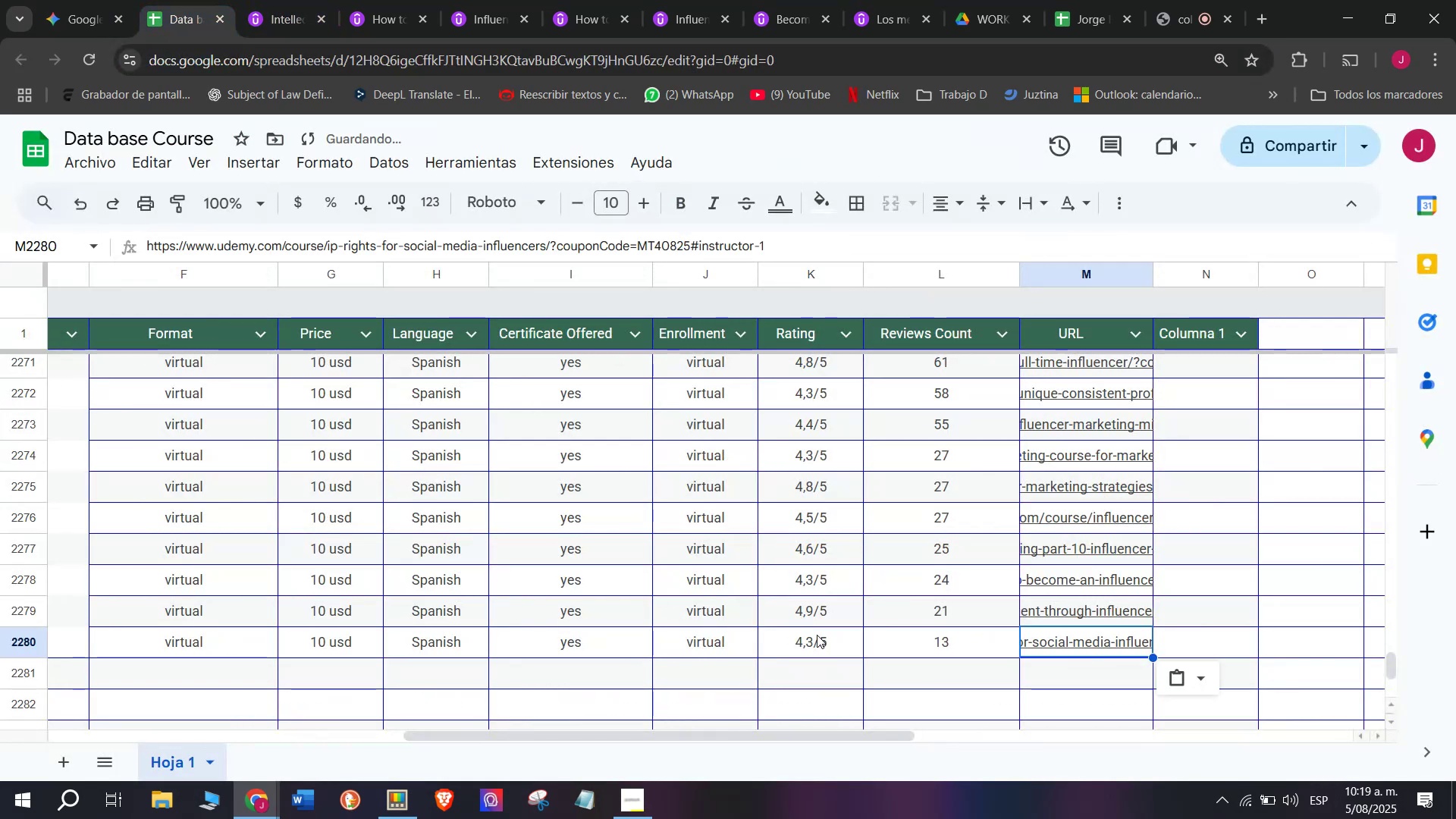 
scroll: coordinate [772, 647], scroll_direction: up, amount: 12.0
 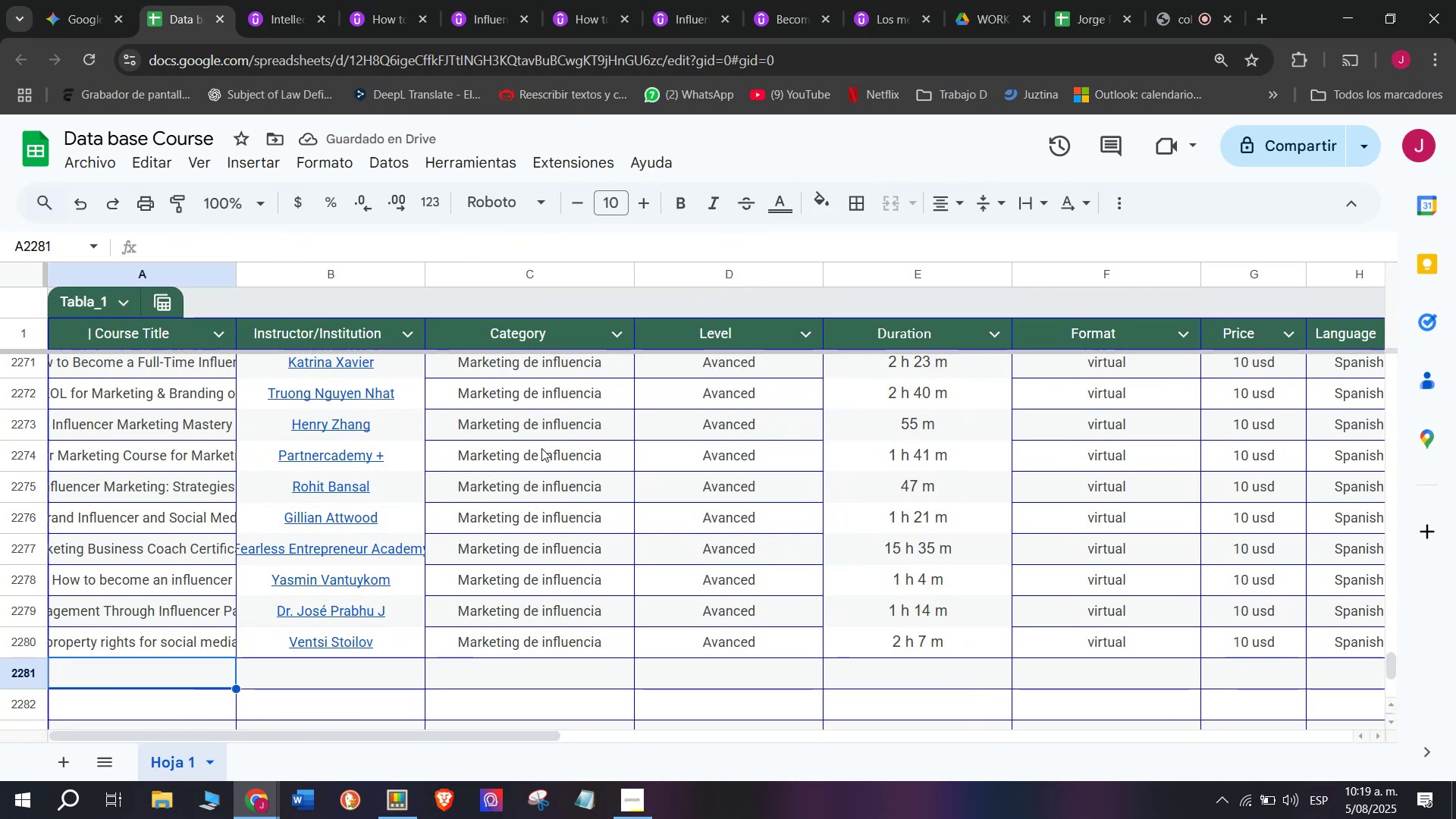 
scroll: coordinate [541, 448], scroll_direction: down, amount: 1.0
 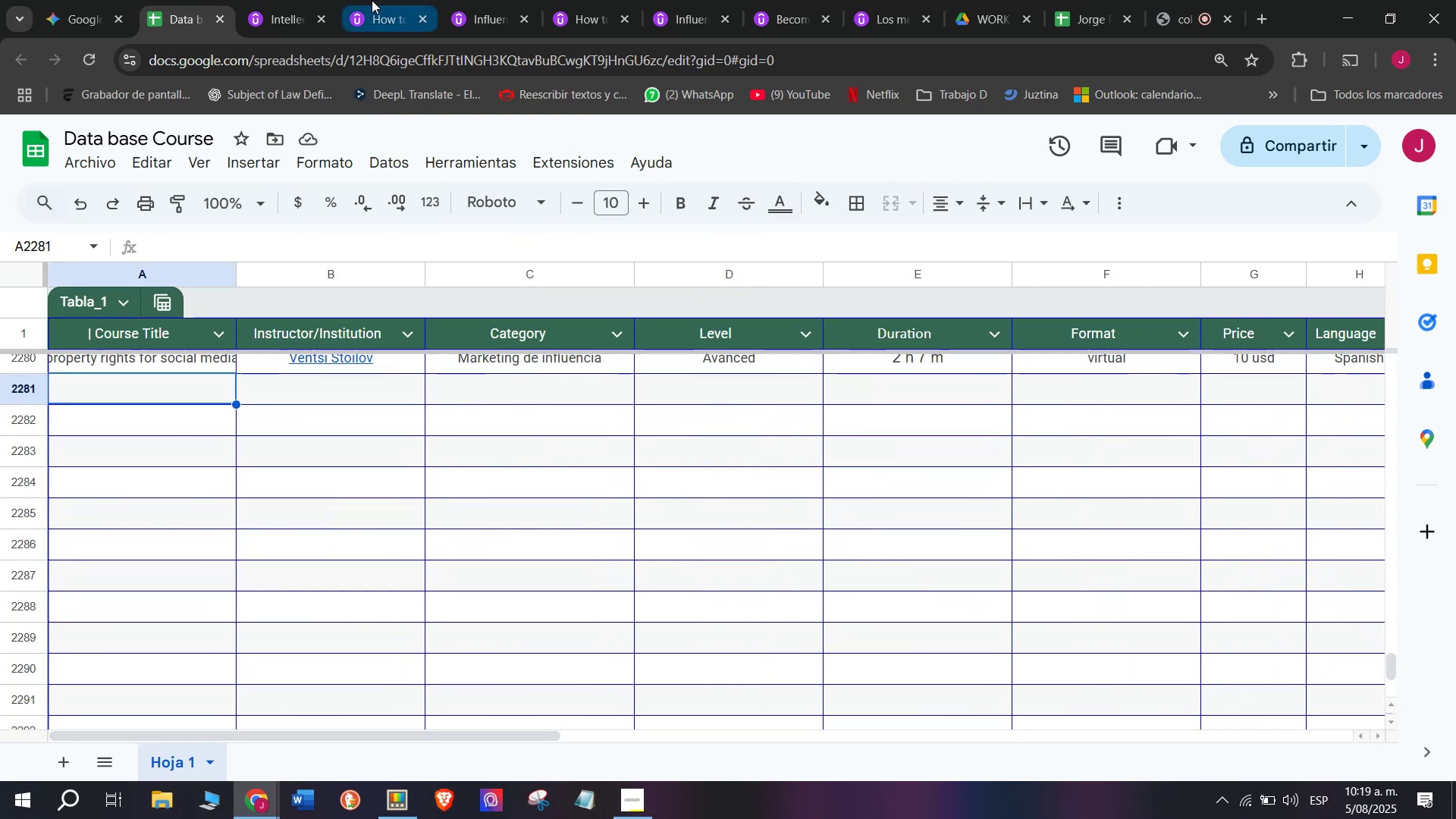 
left_click([281, 0])
 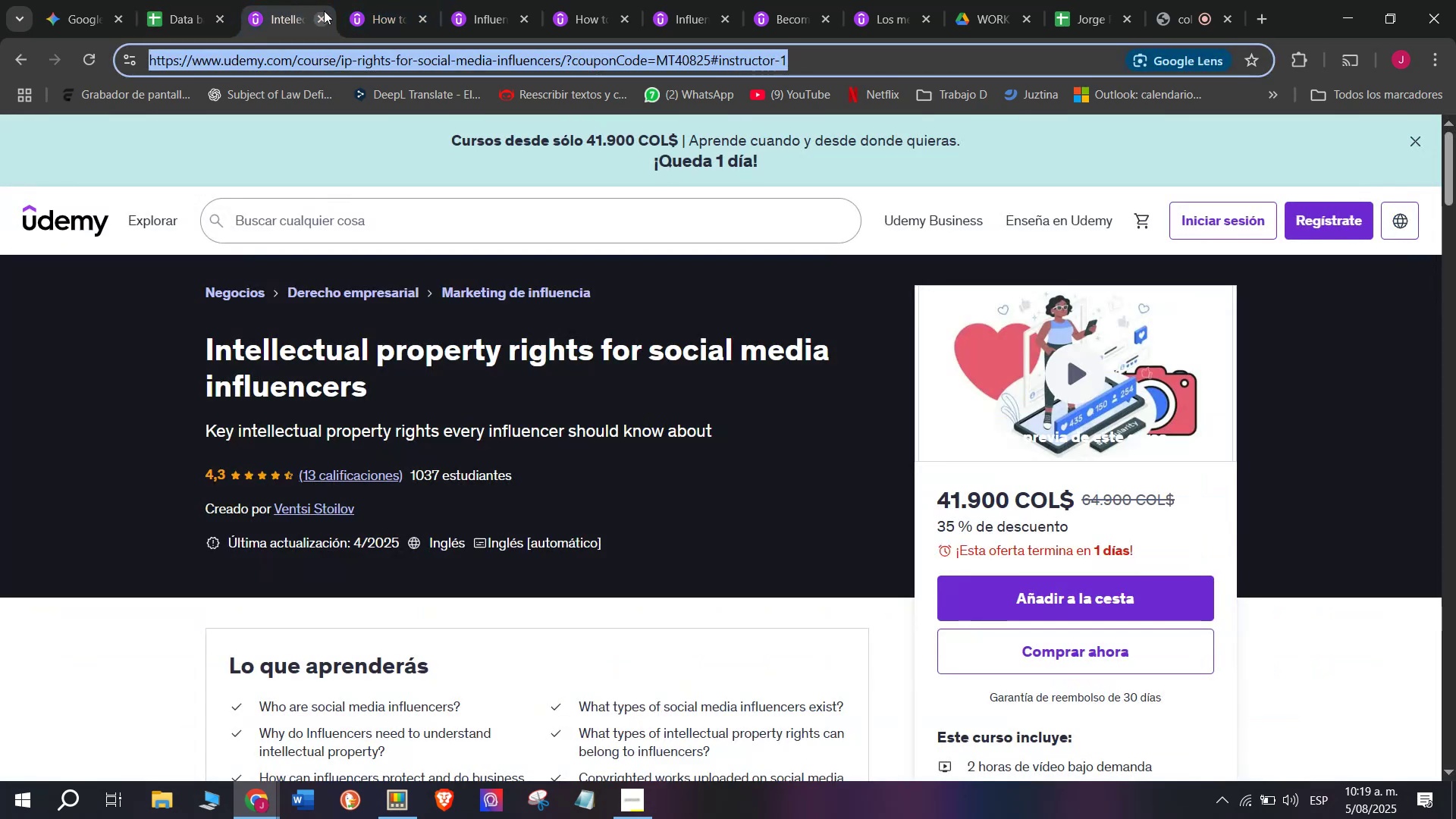 
left_click([324, 11])
 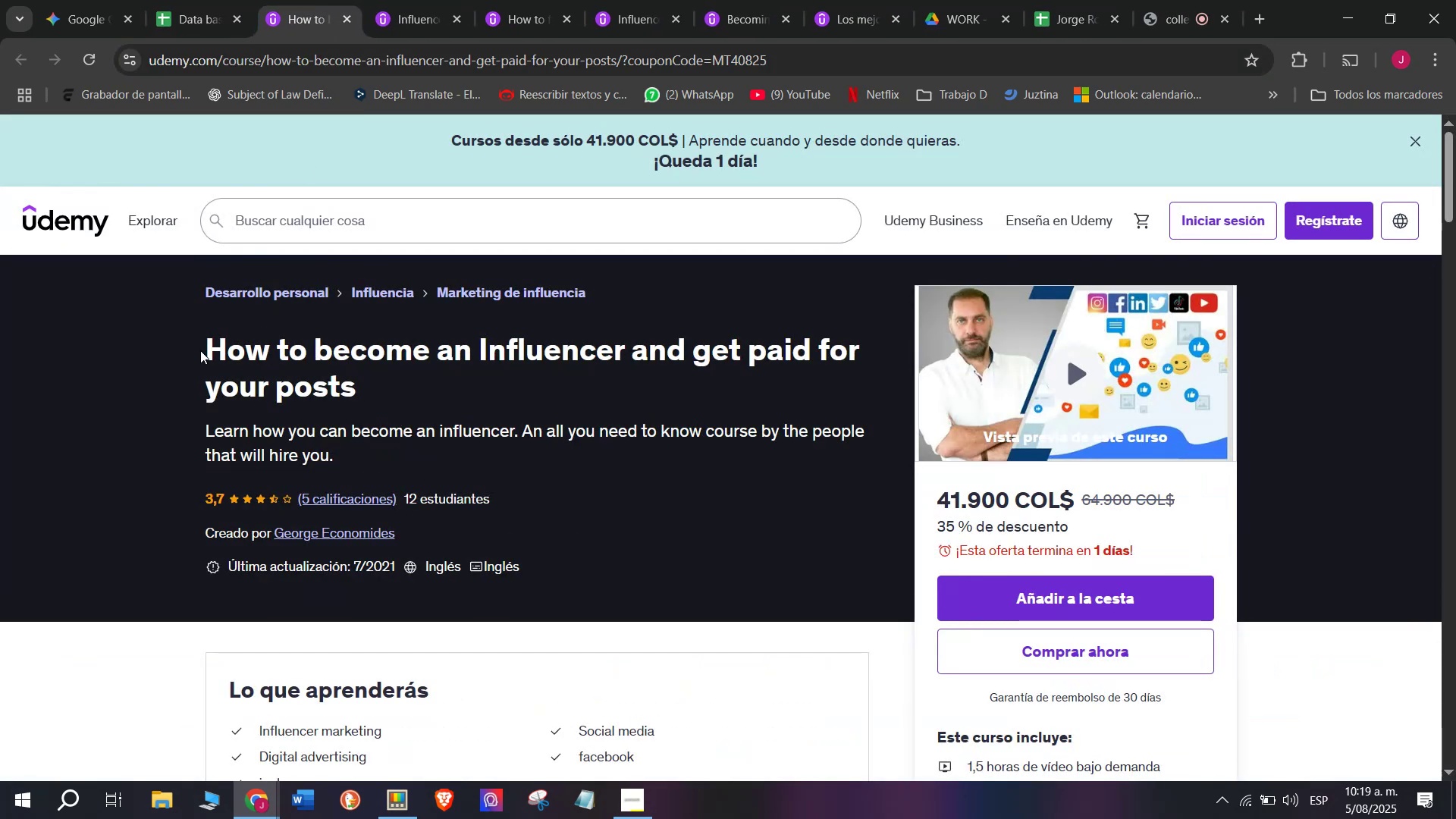 
left_click_drag(start_coordinate=[196, 347], to_coordinate=[428, 403])
 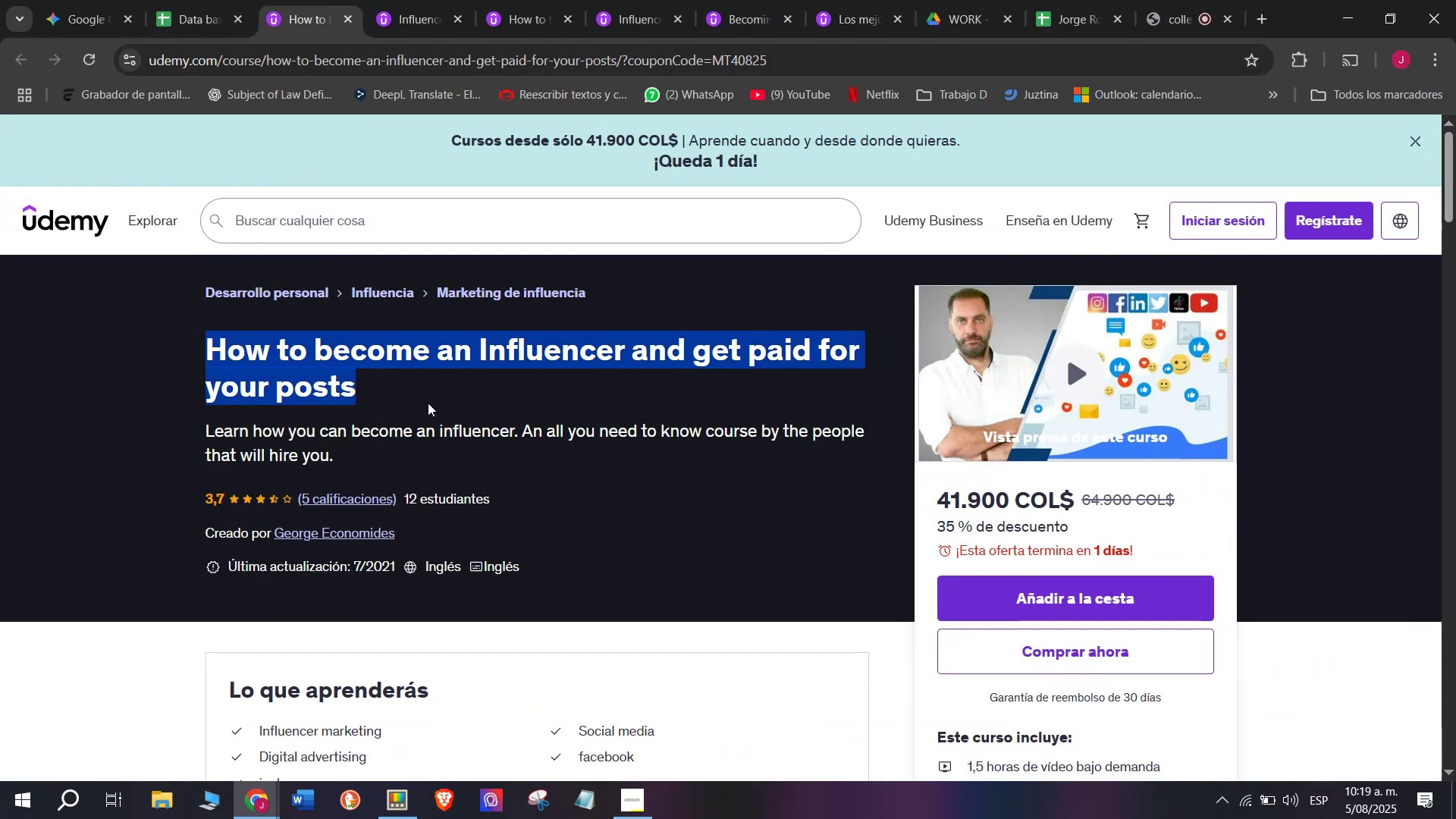 
key(Break)
 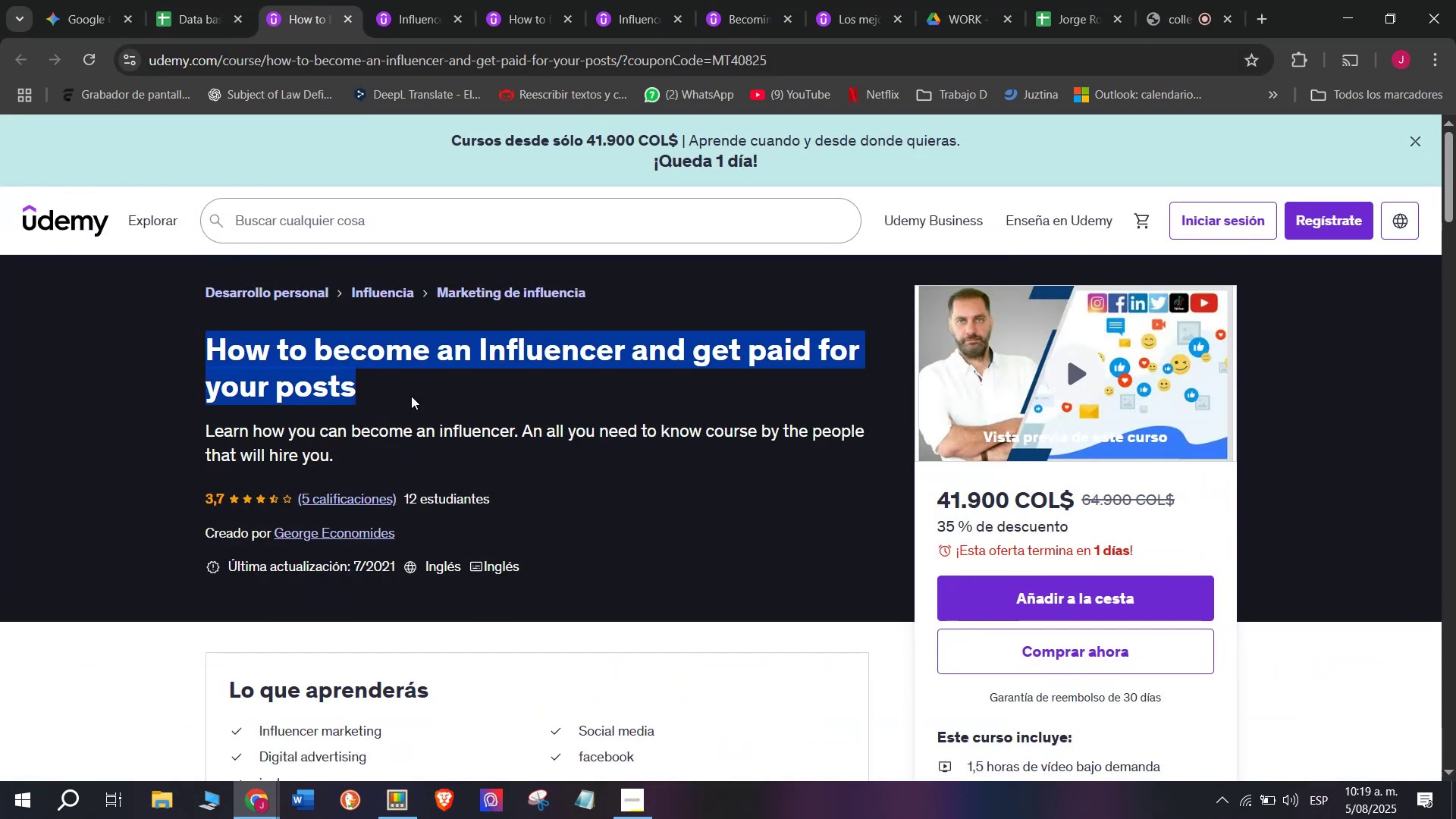 
key(Control+ControlLeft)
 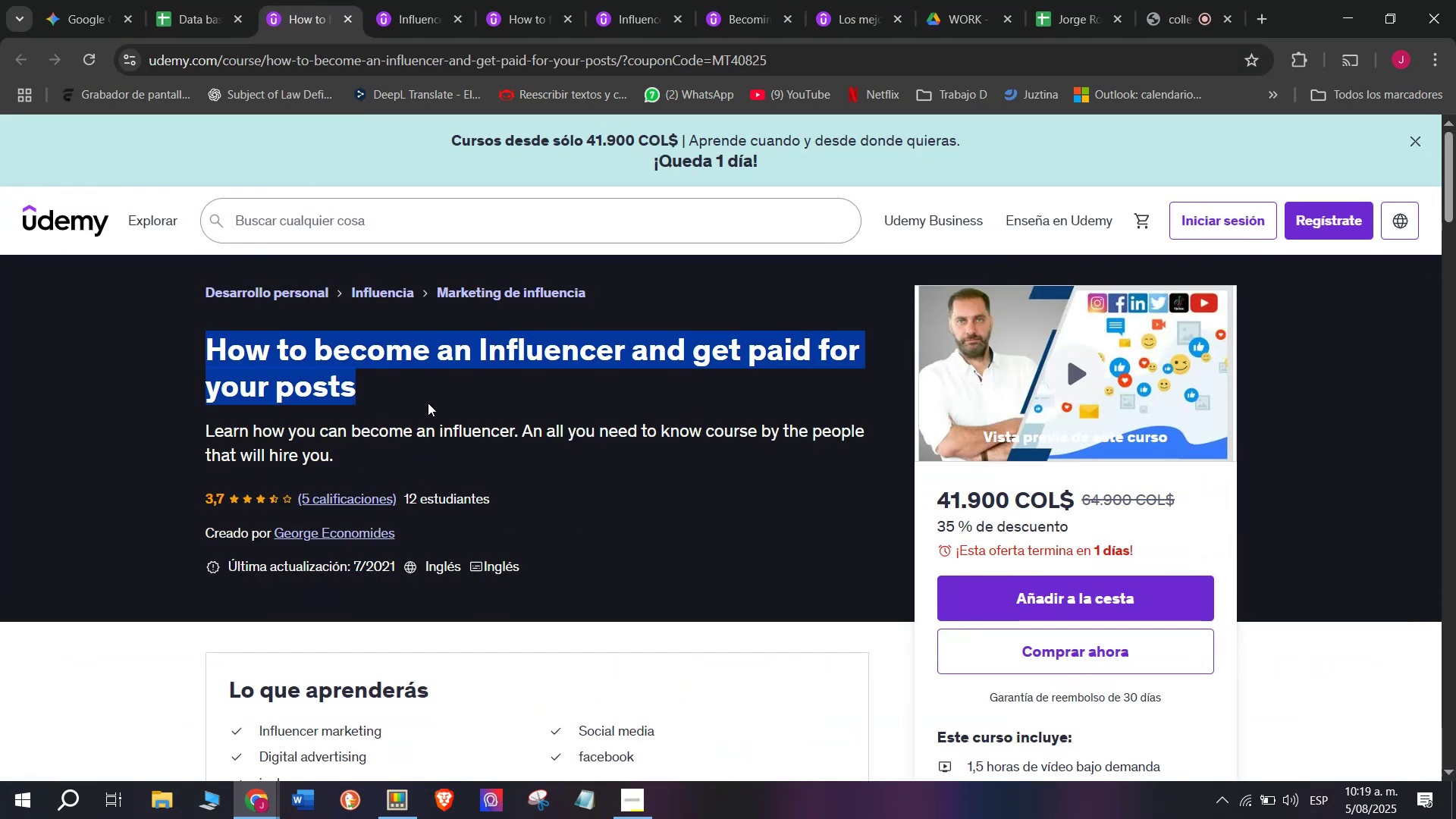 
key(Control+C)
 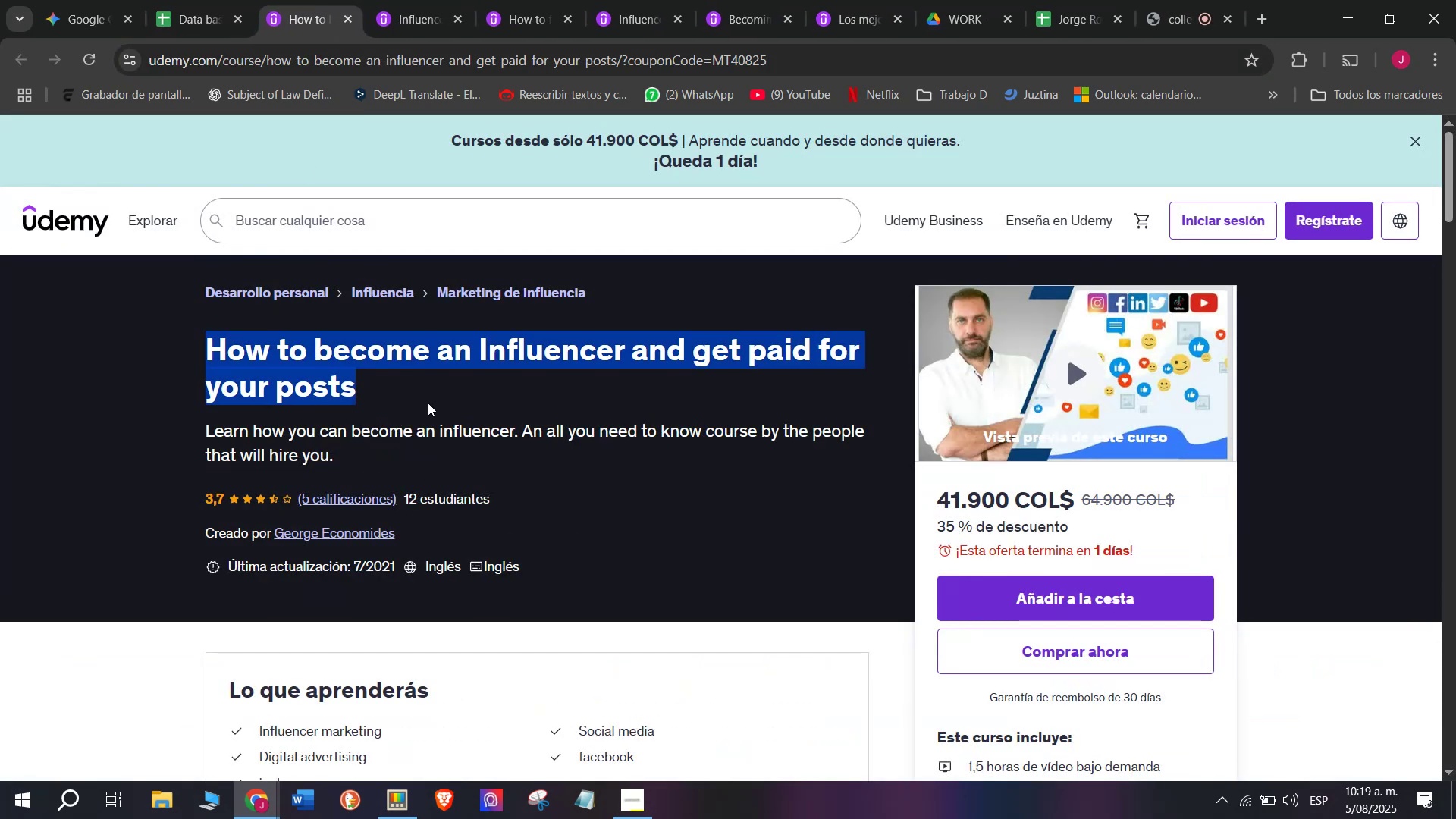 
key(Break)
 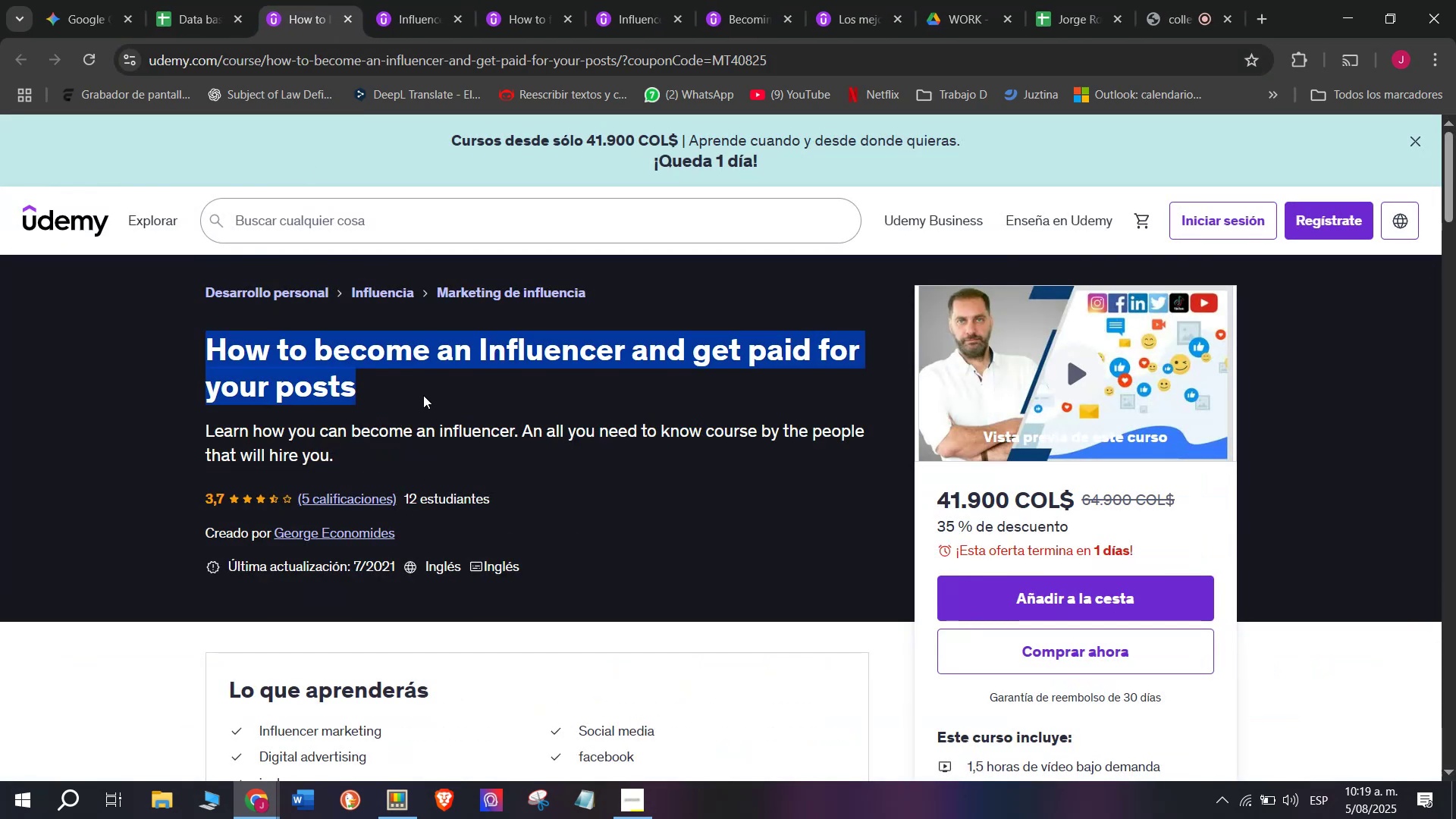 
key(Control+ControlLeft)
 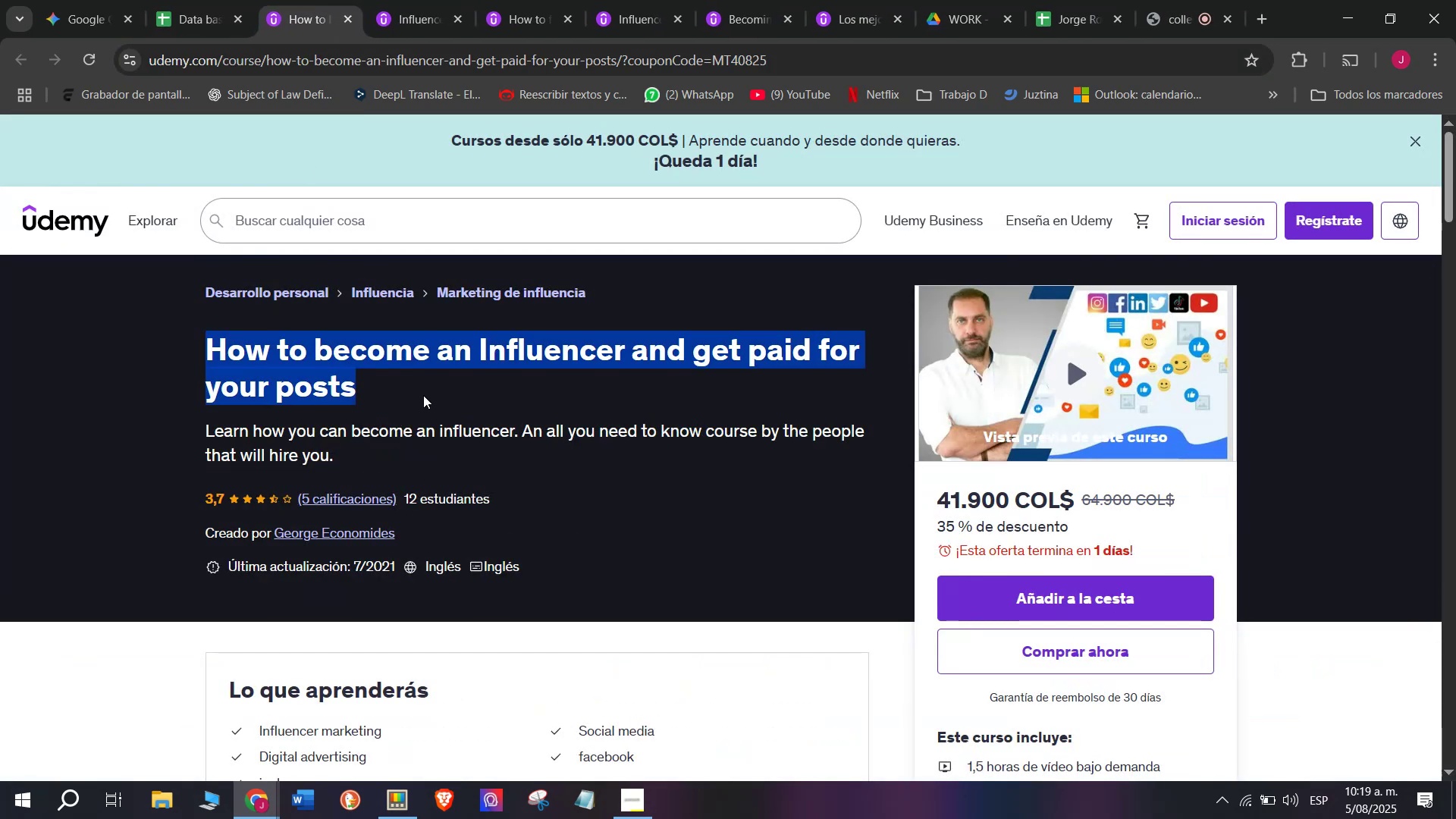 
key(Control+C)
 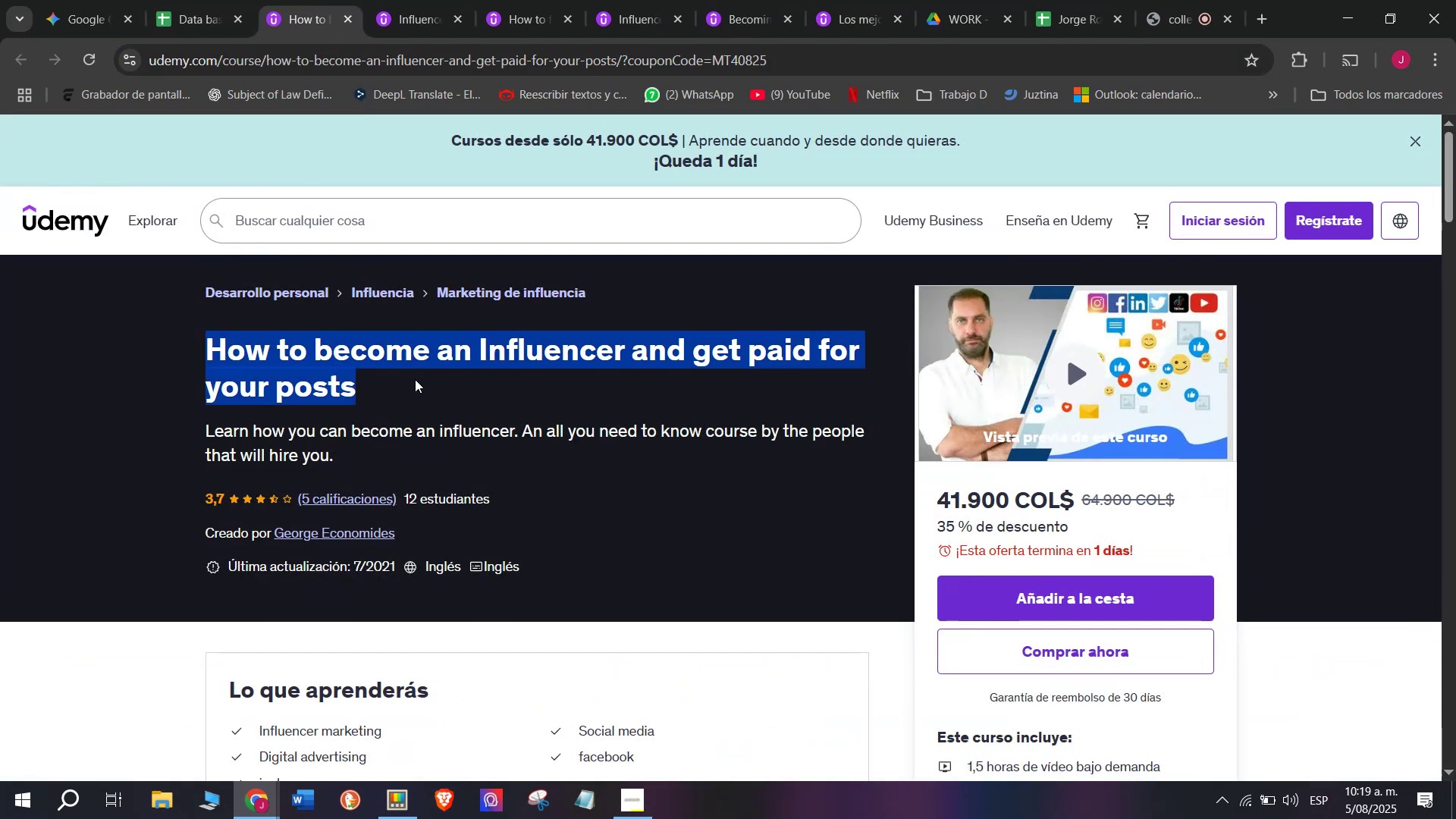 
key(Break)
 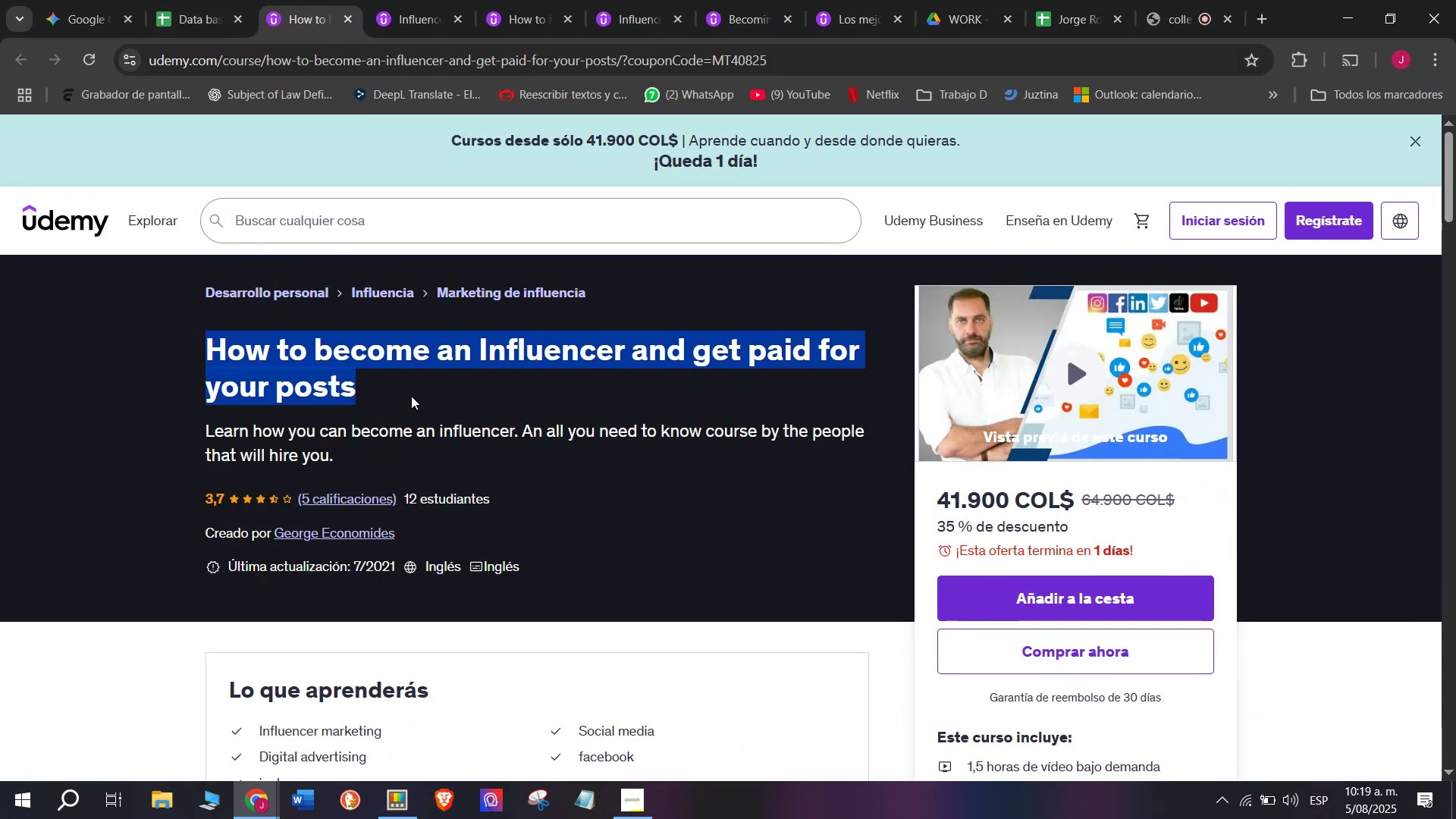 
key(Control+ControlLeft)
 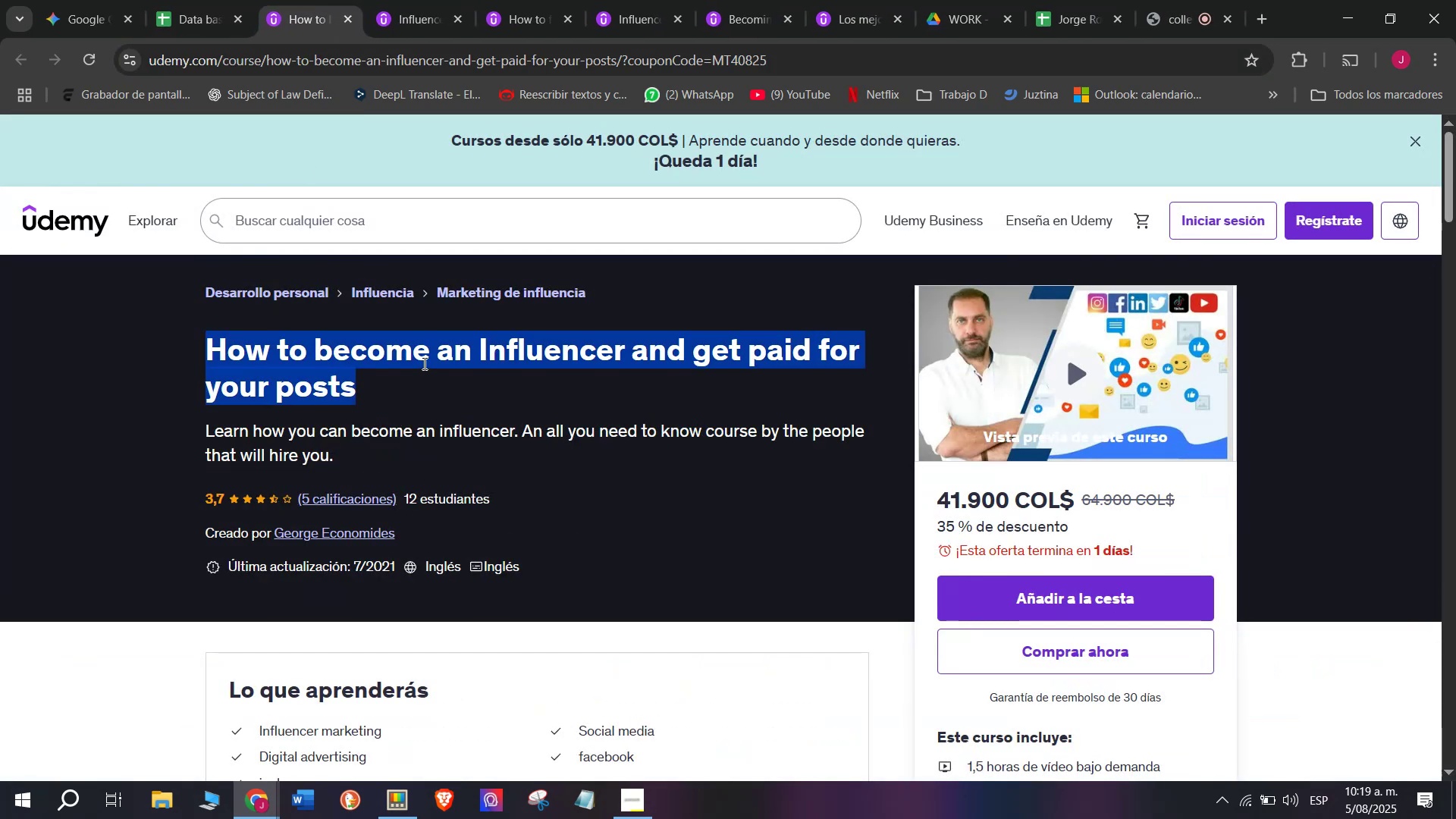 
key(Control+C)
 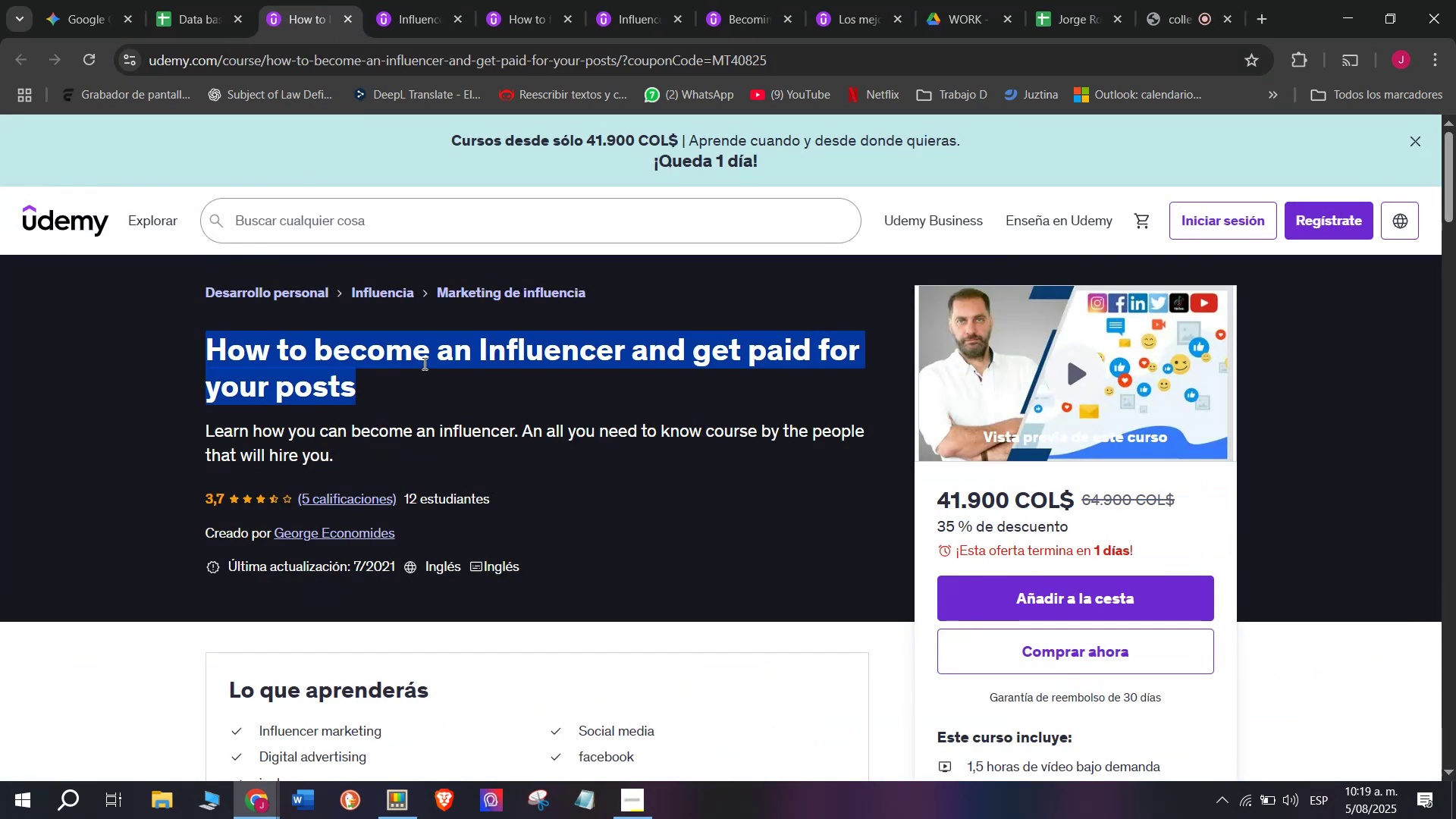 
key(Break)
 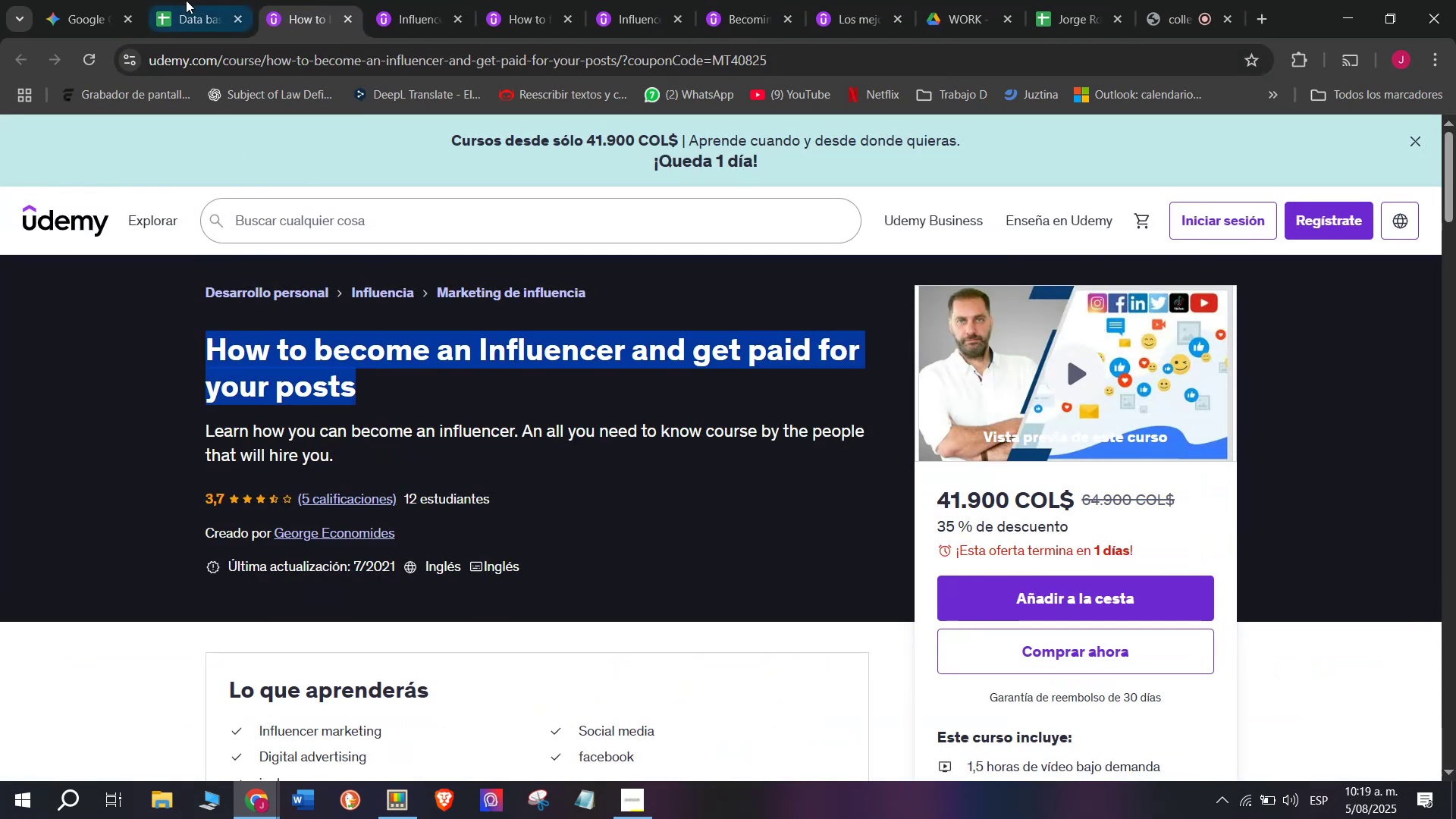 
key(Control+ControlLeft)
 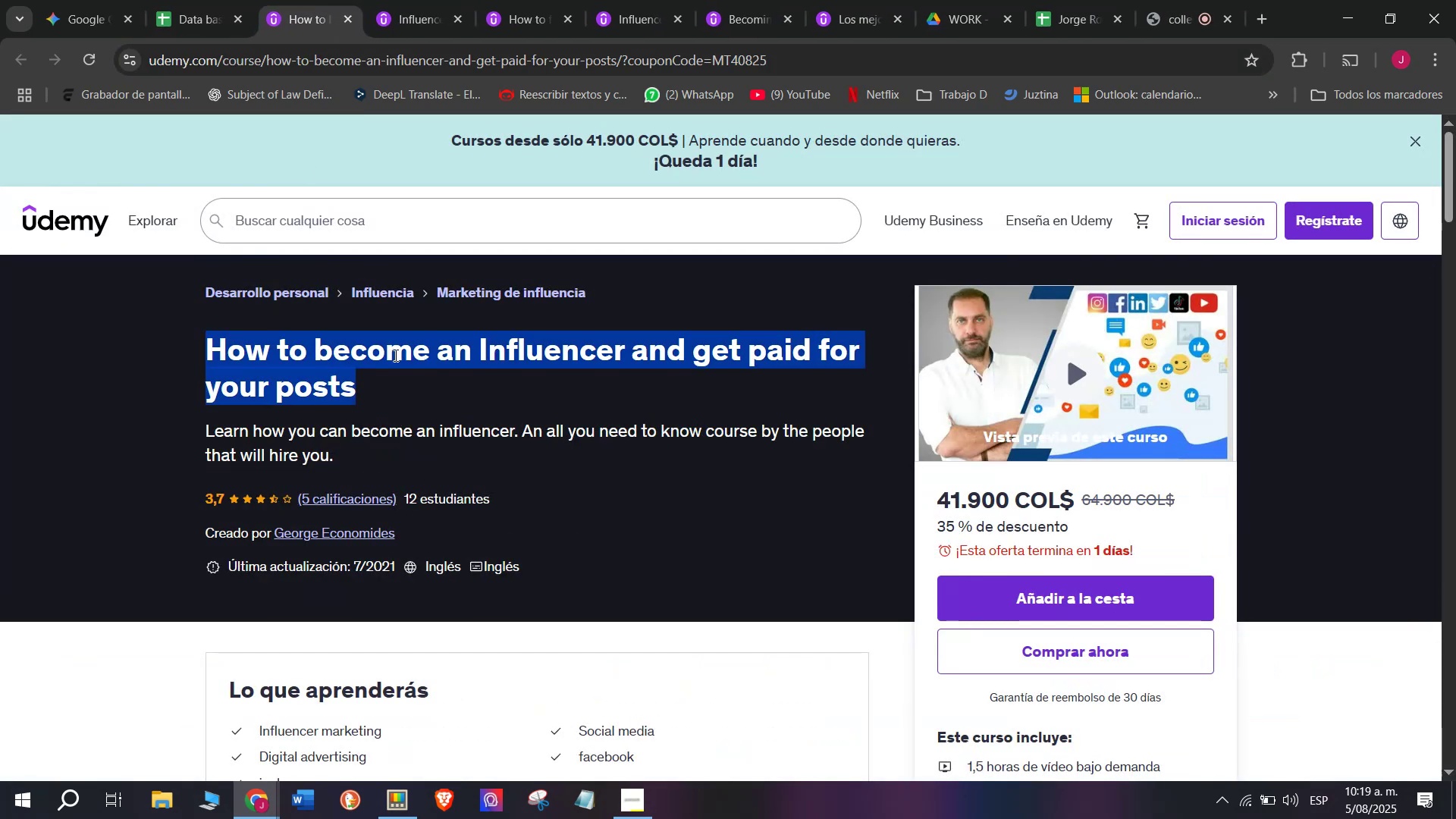 
key(Control+C)
 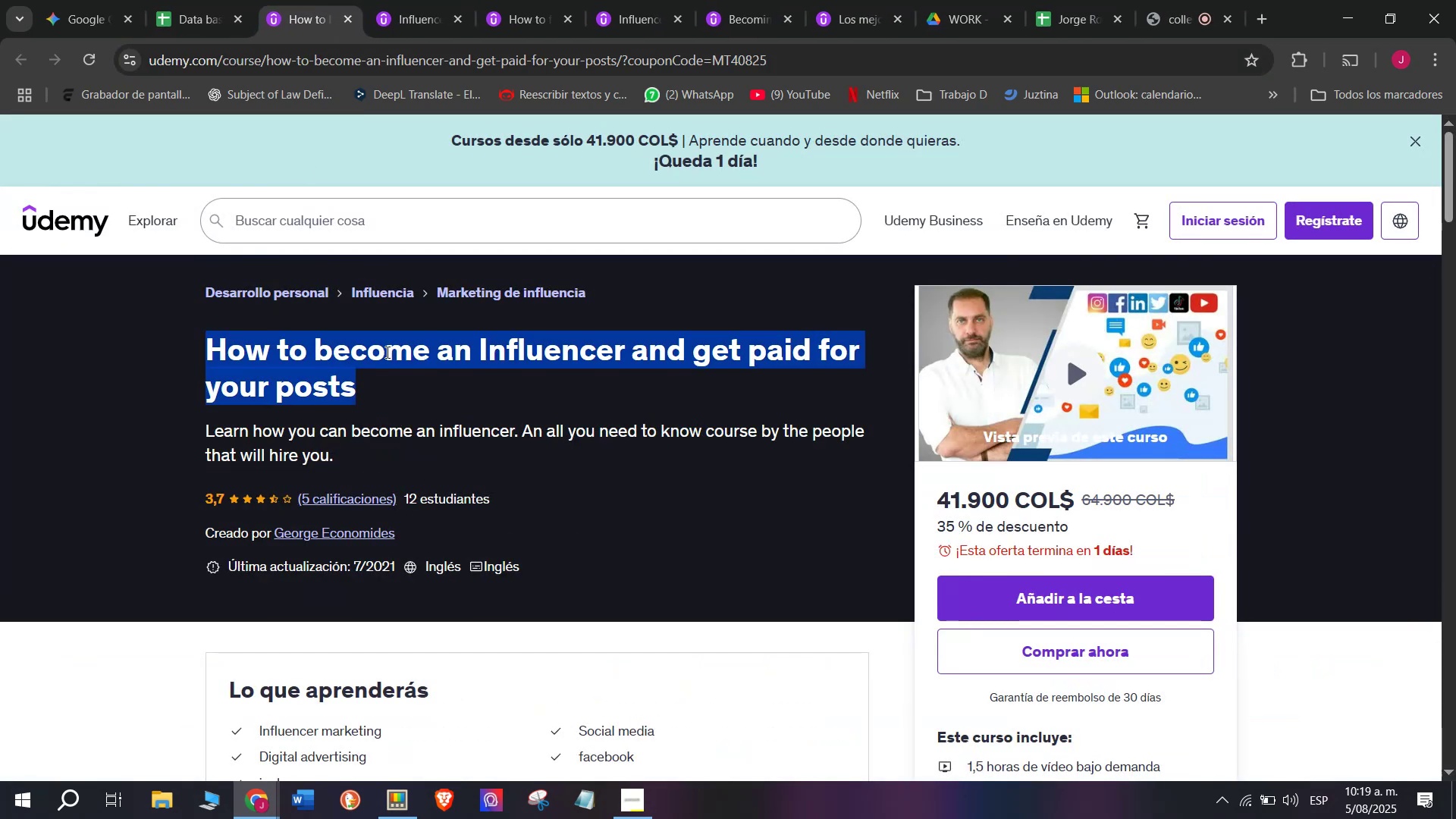 
key(Break)
 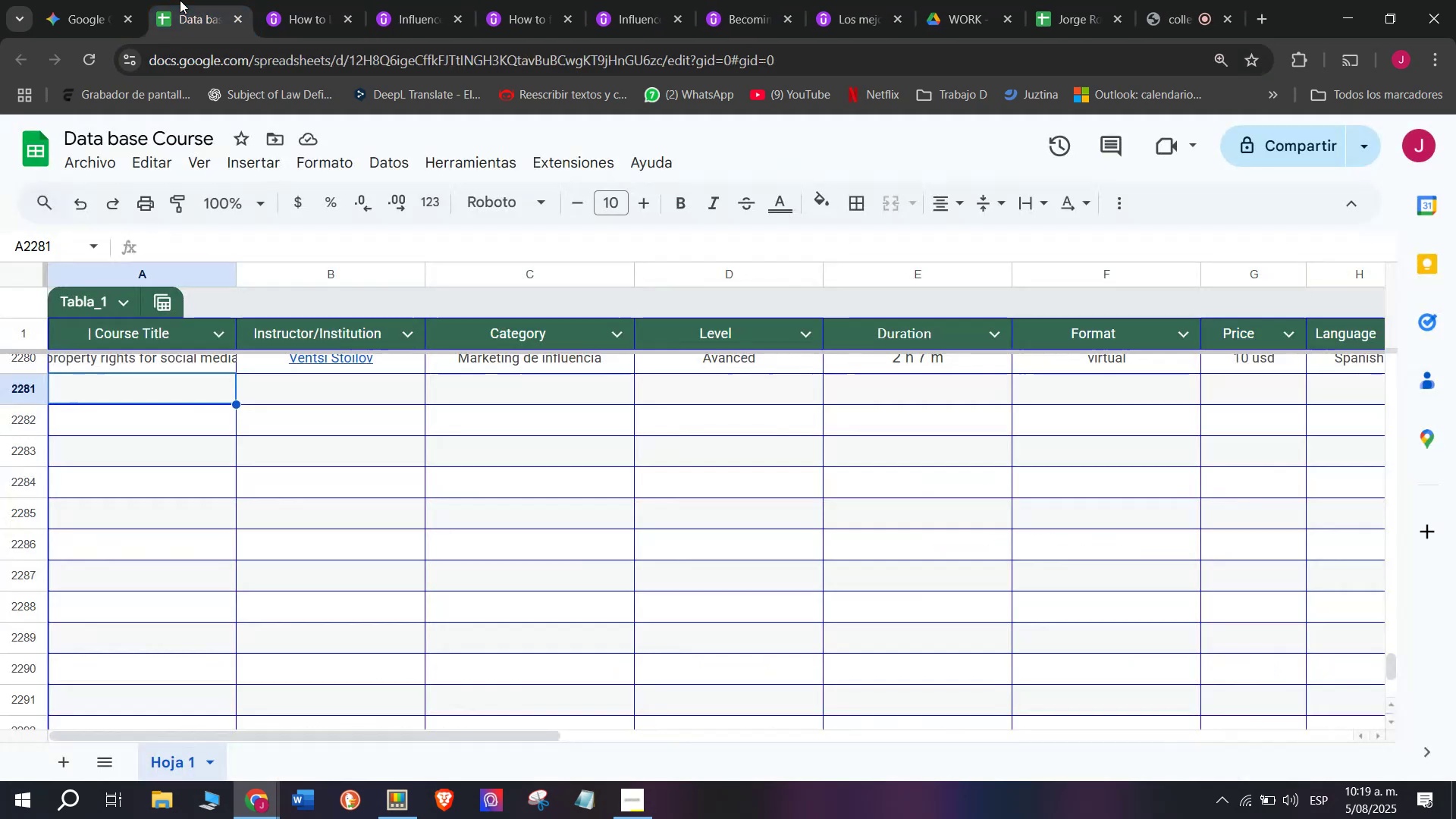 
key(Control+ControlLeft)
 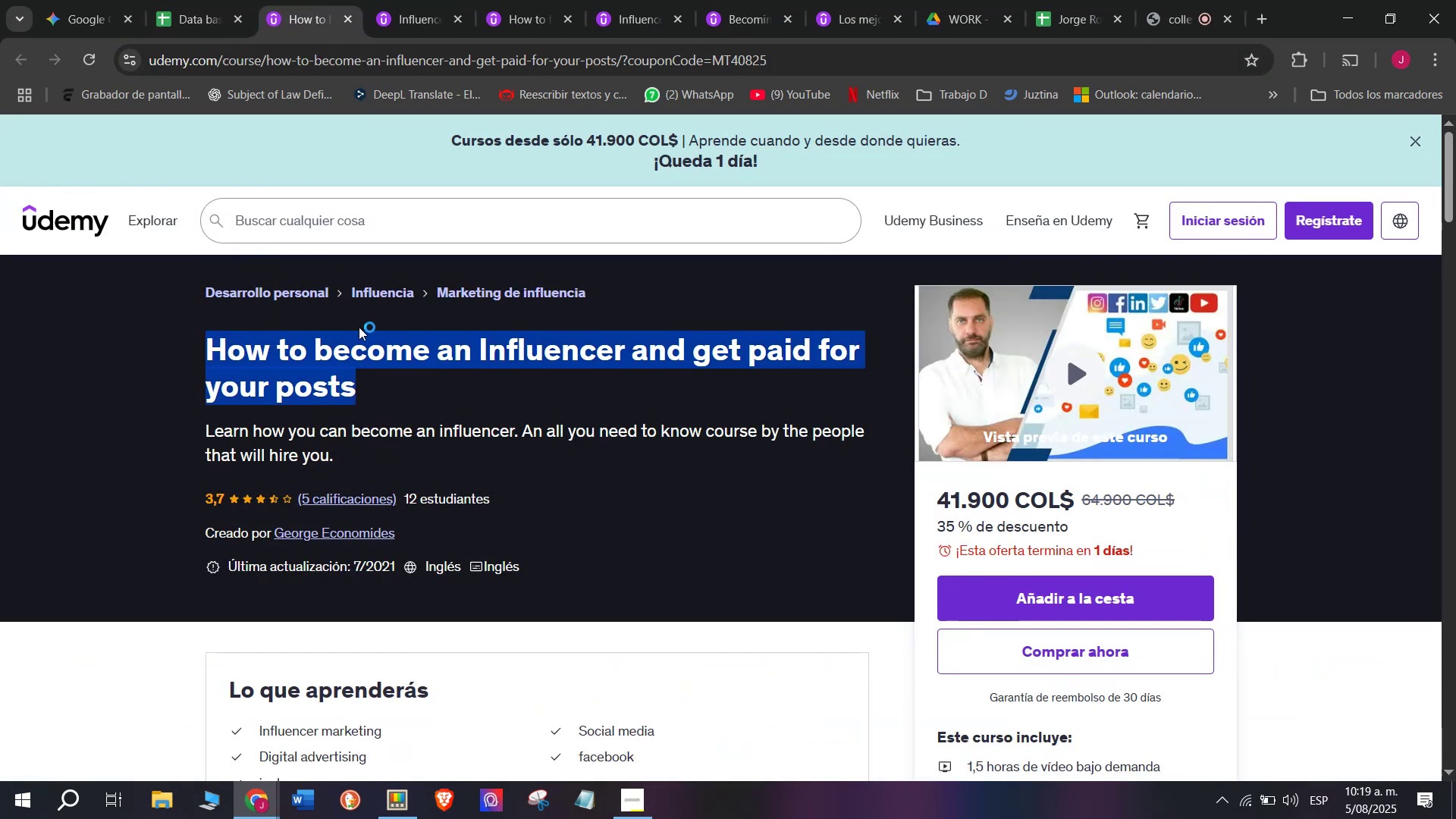 
key(Control+C)
 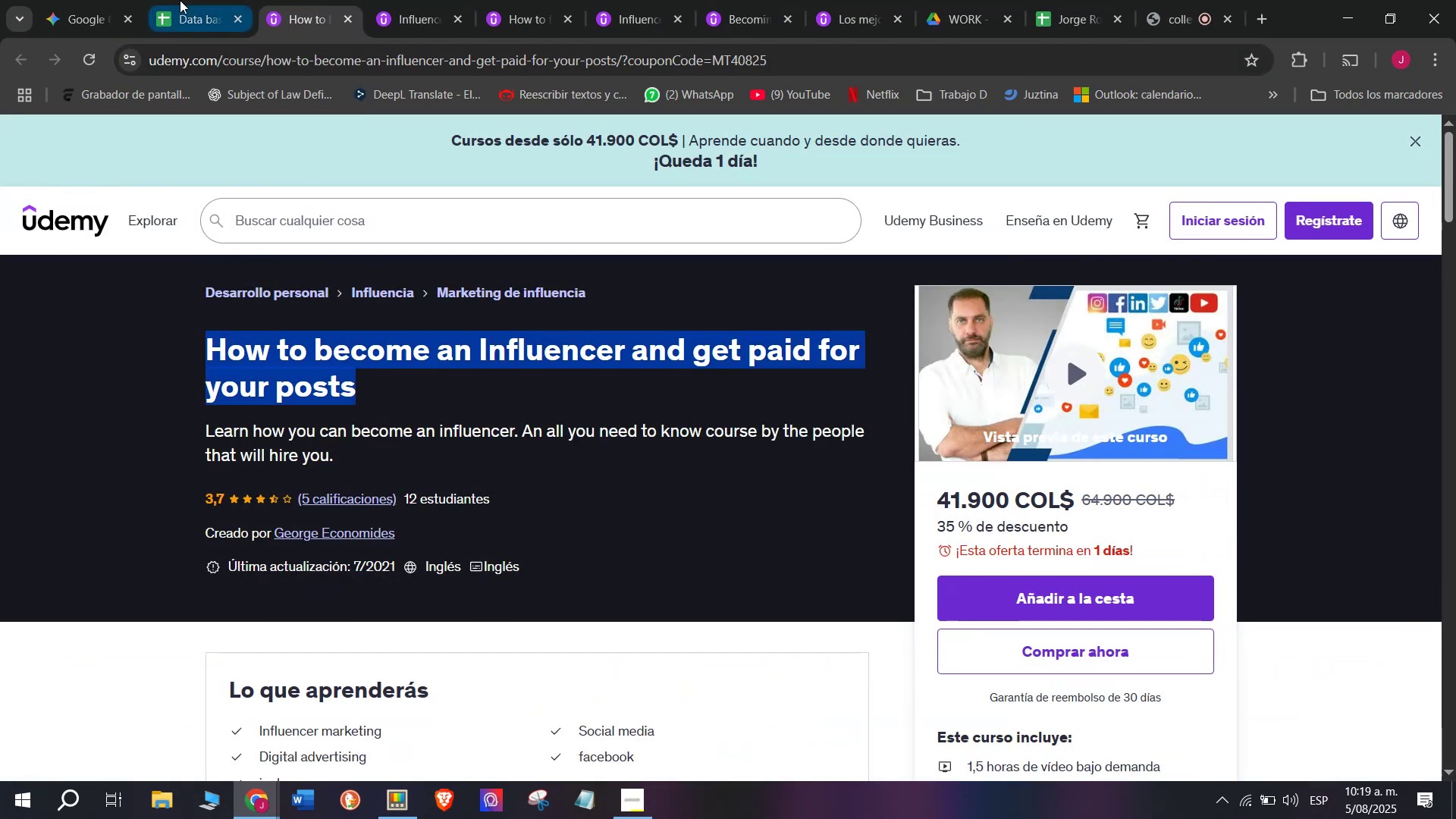 
left_click([180, 0])
 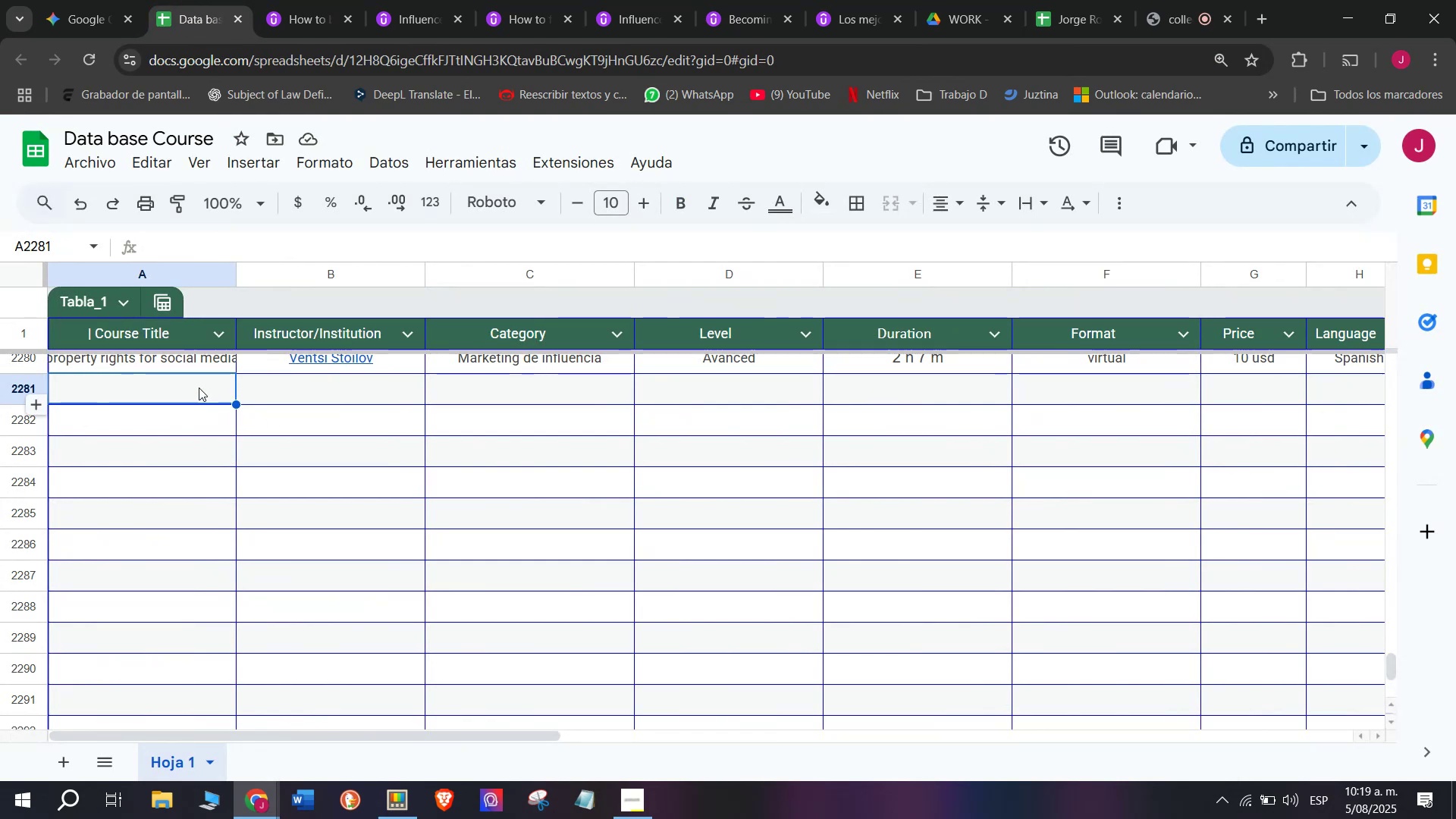 
double_click([199, 385])
 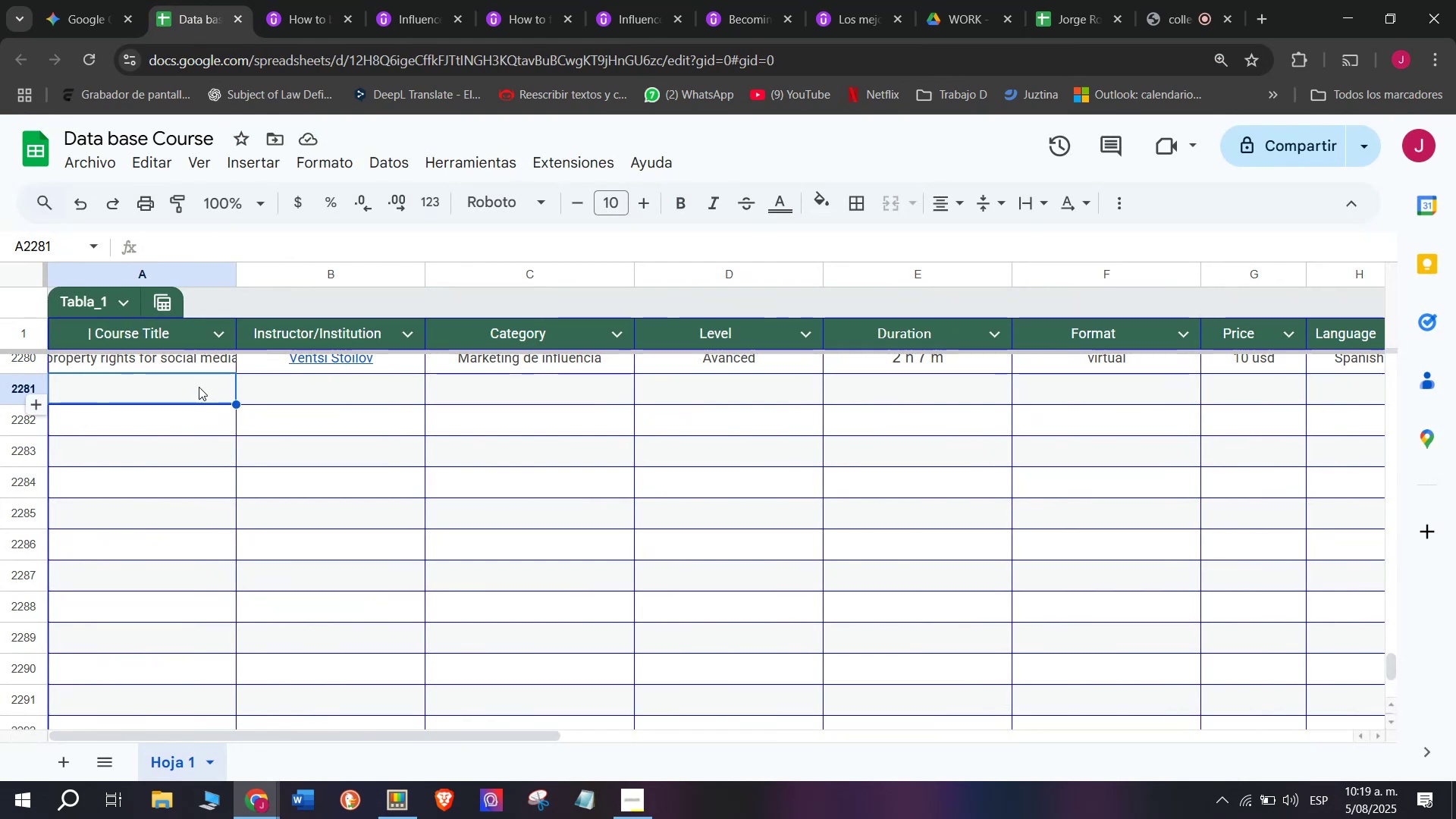 
key(Control+ControlLeft)
 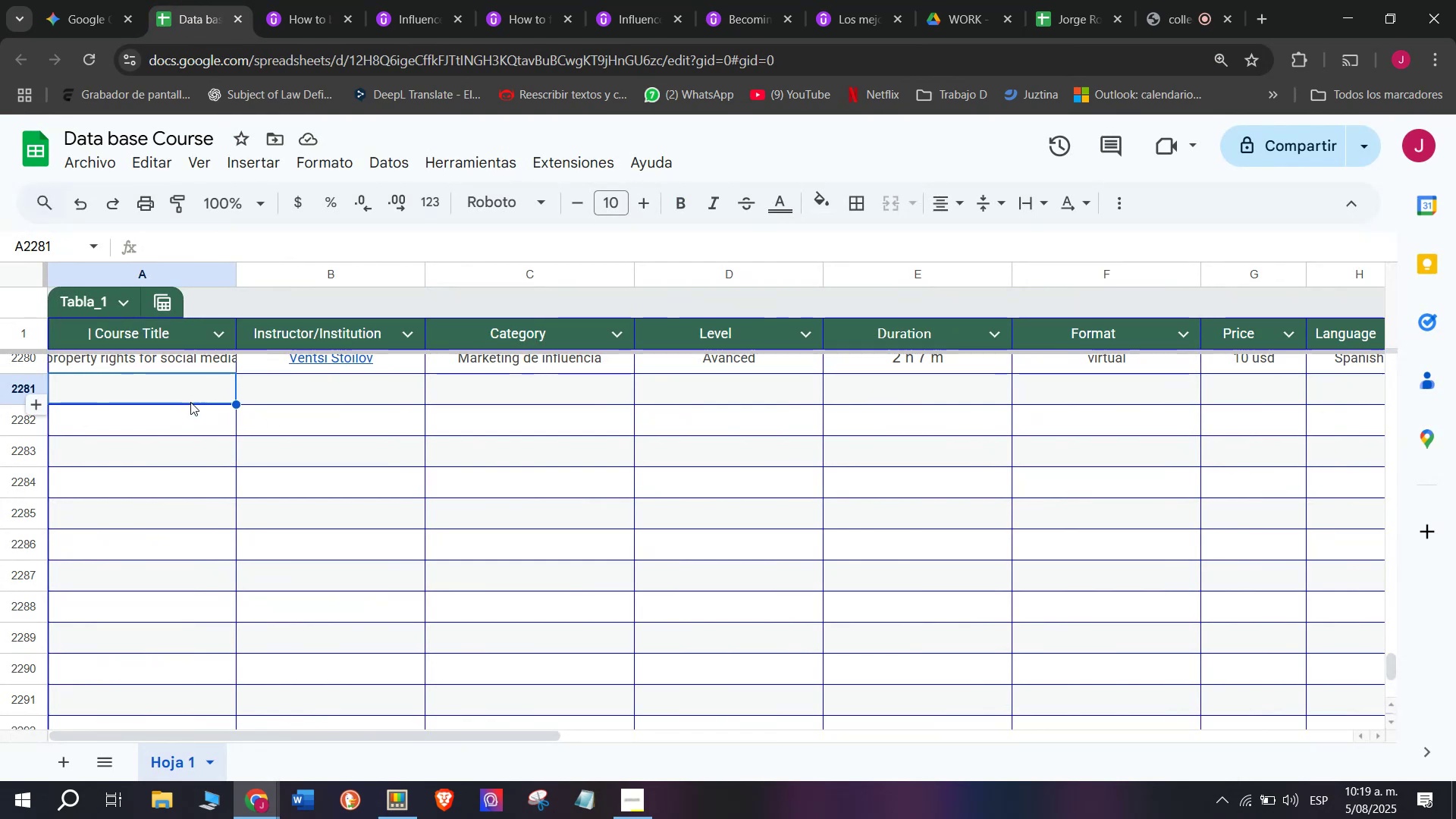 
key(Z)
 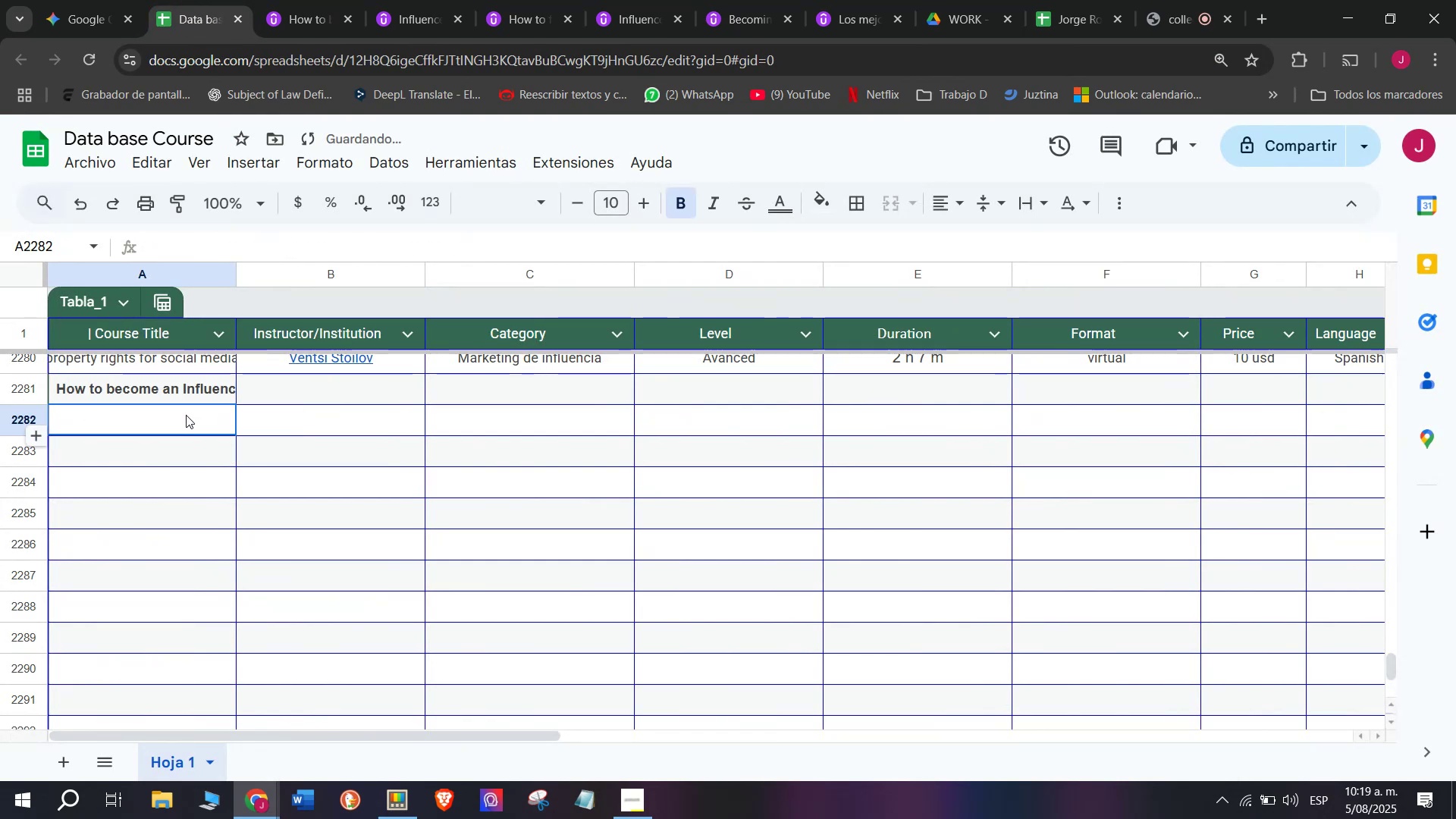 
key(Control+V)
 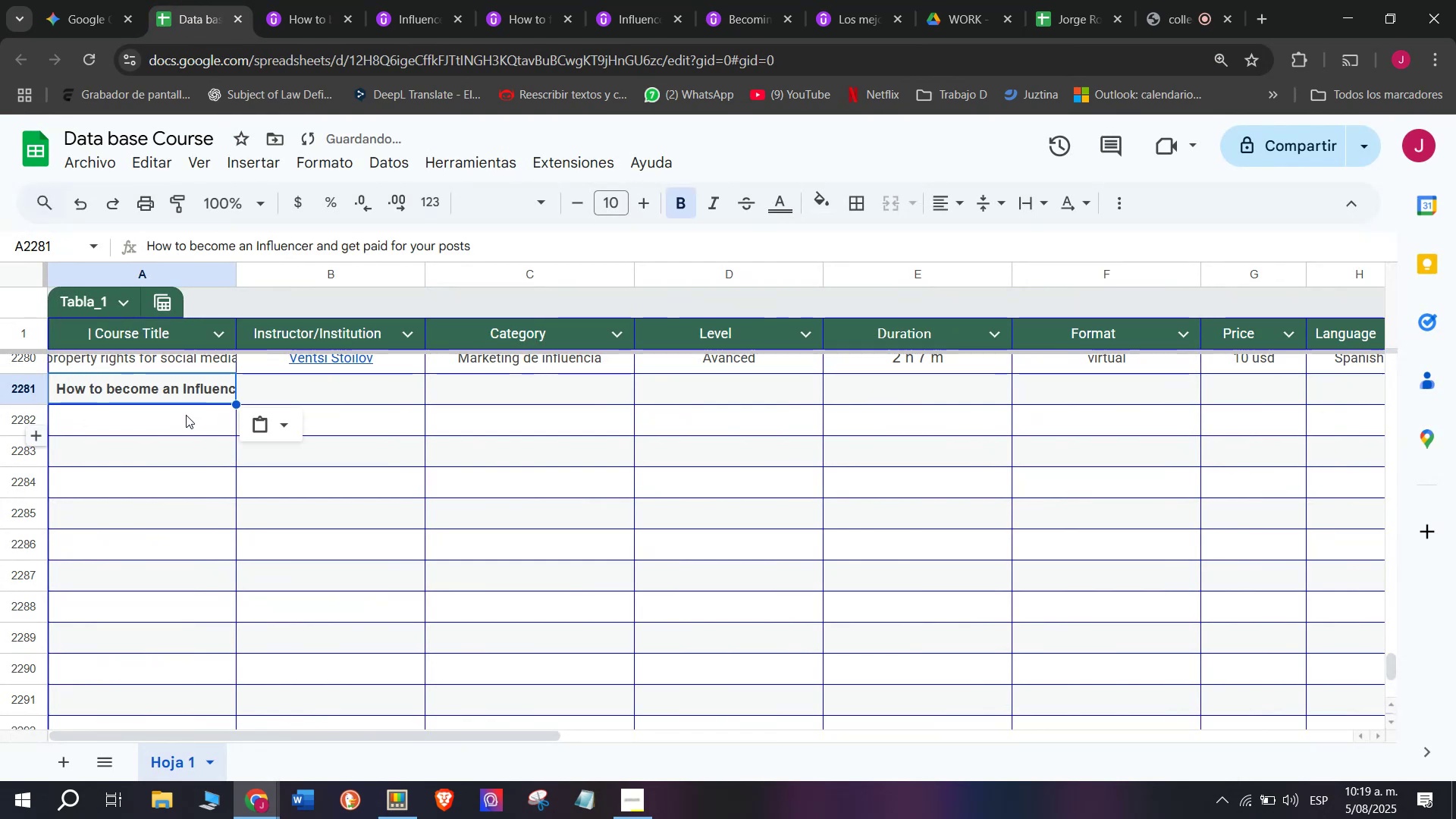 
left_click([186, 415])
 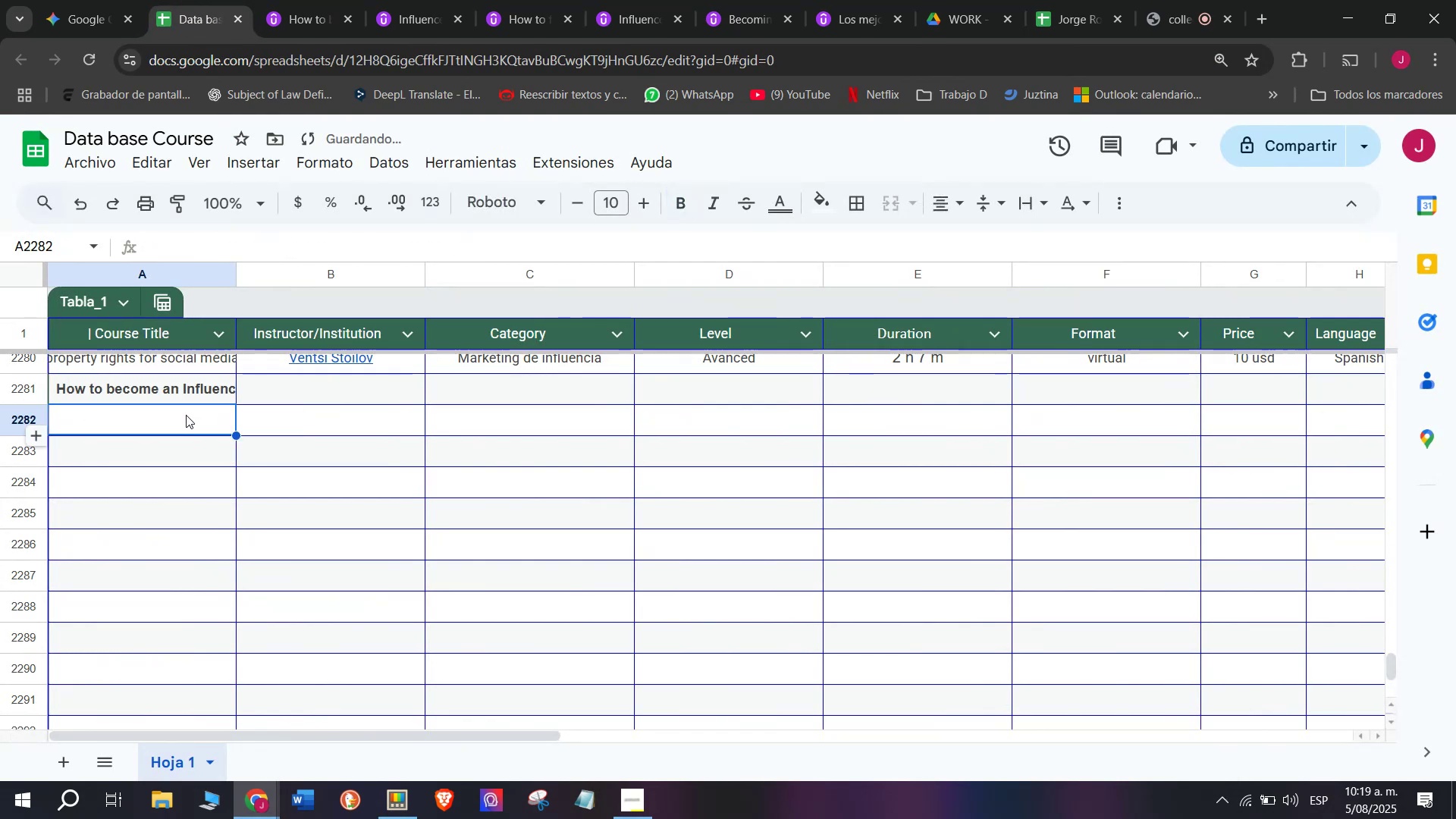 
key(Shift+ShiftLeft)
 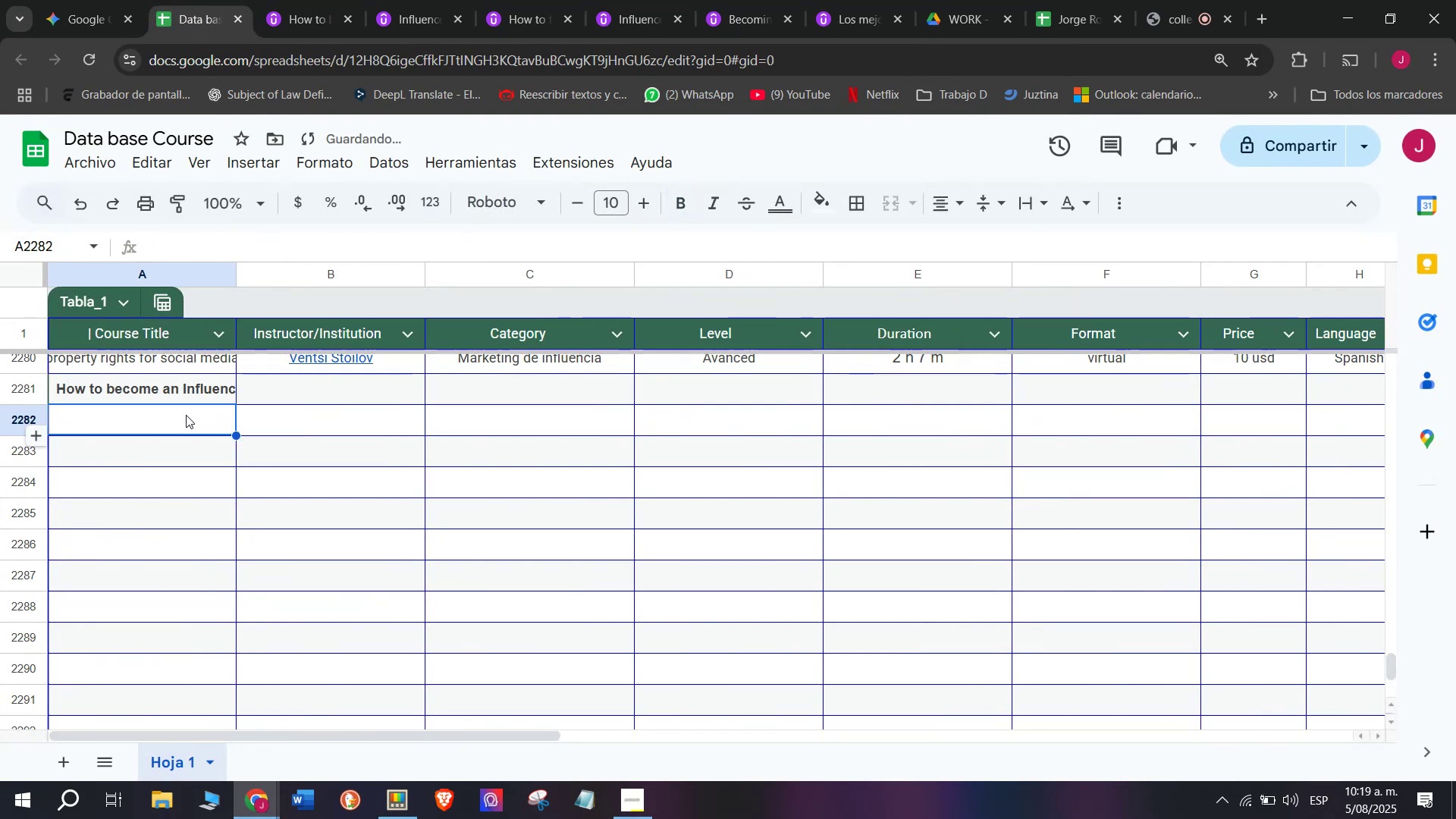 
key(Control+Shift+ControlLeft)
 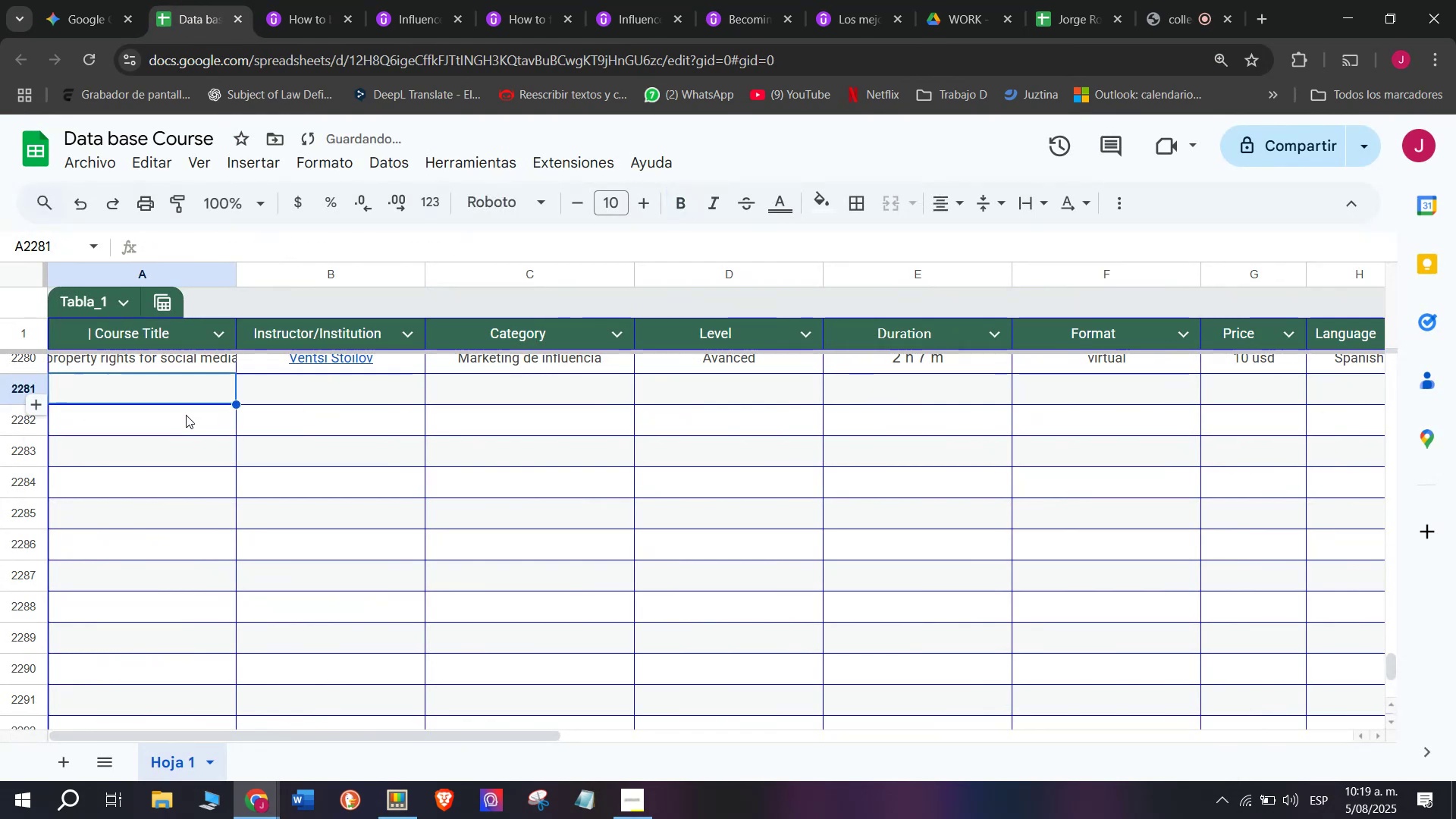 
key(Control+Shift+Z)
 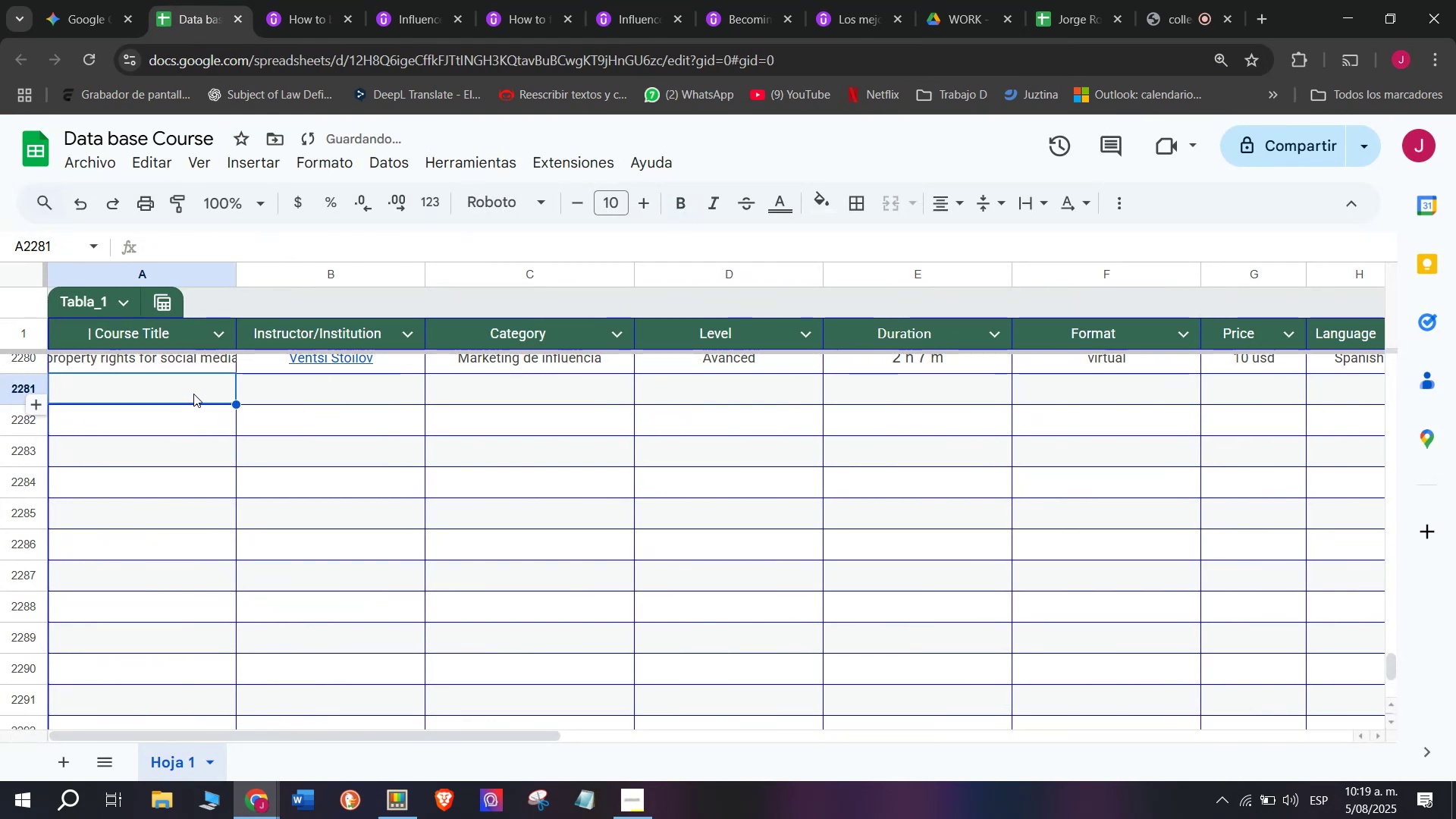 
double_click([193, 394])
 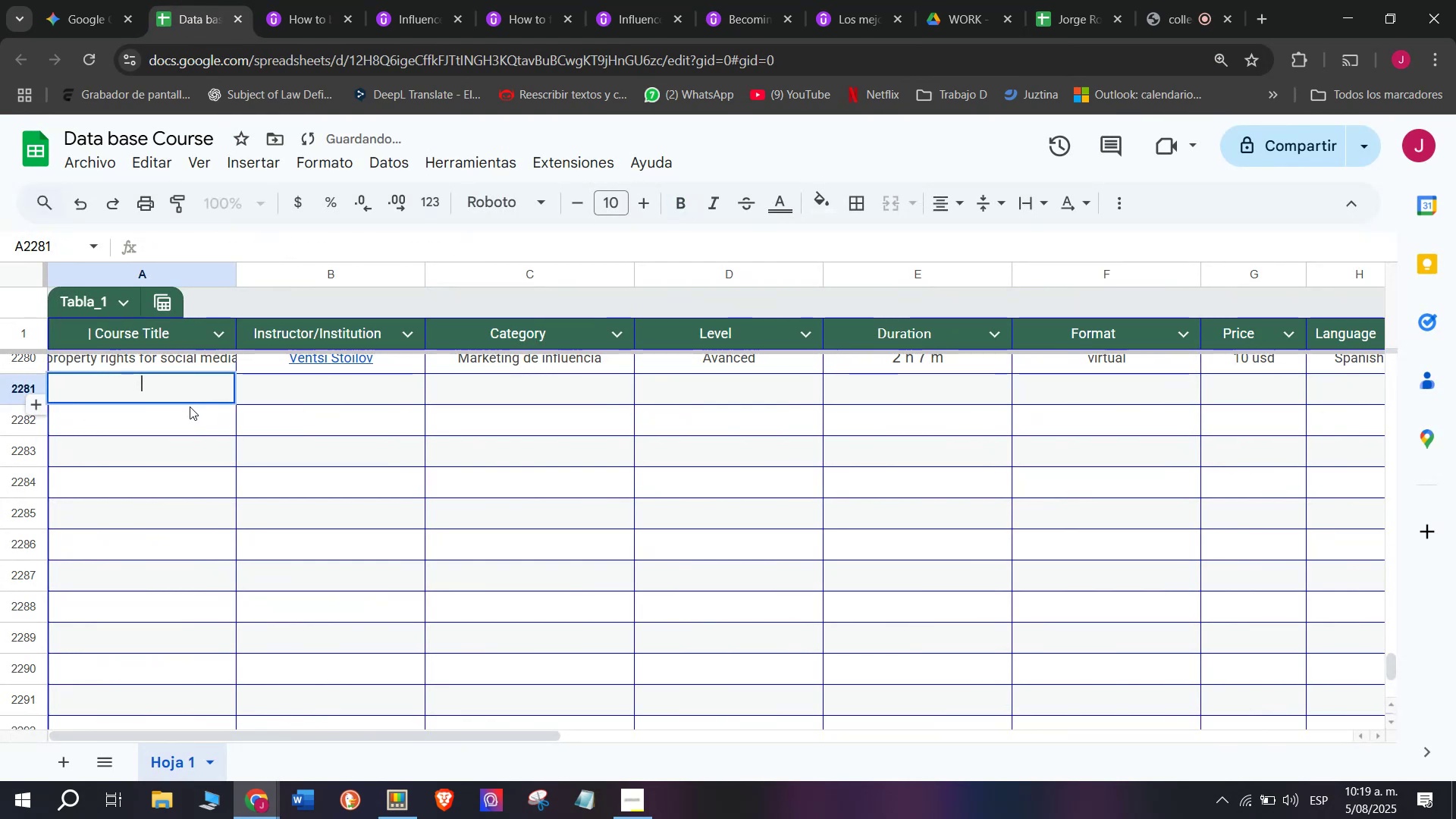 
key(Control+ControlLeft)
 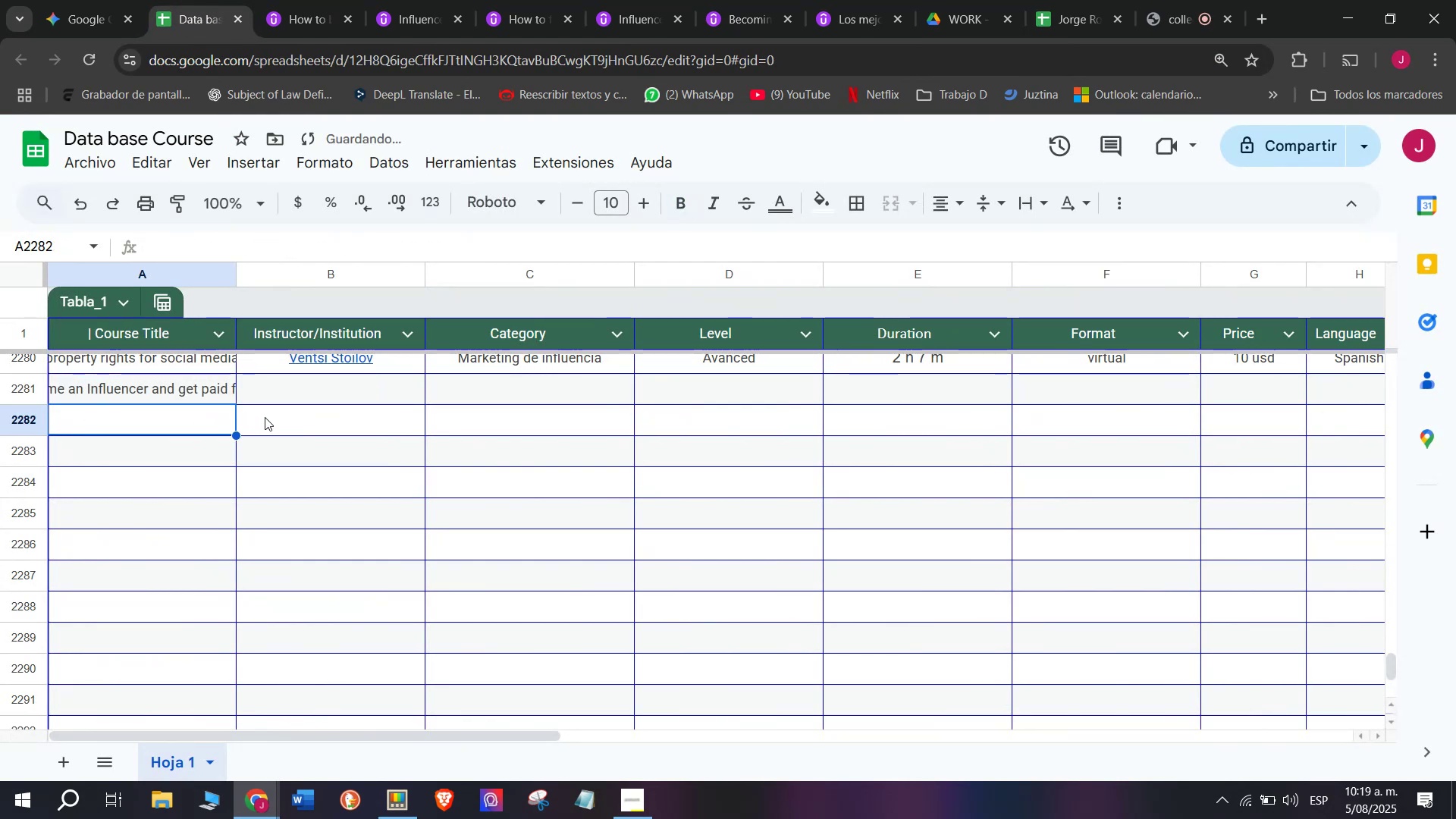 
key(Z)
 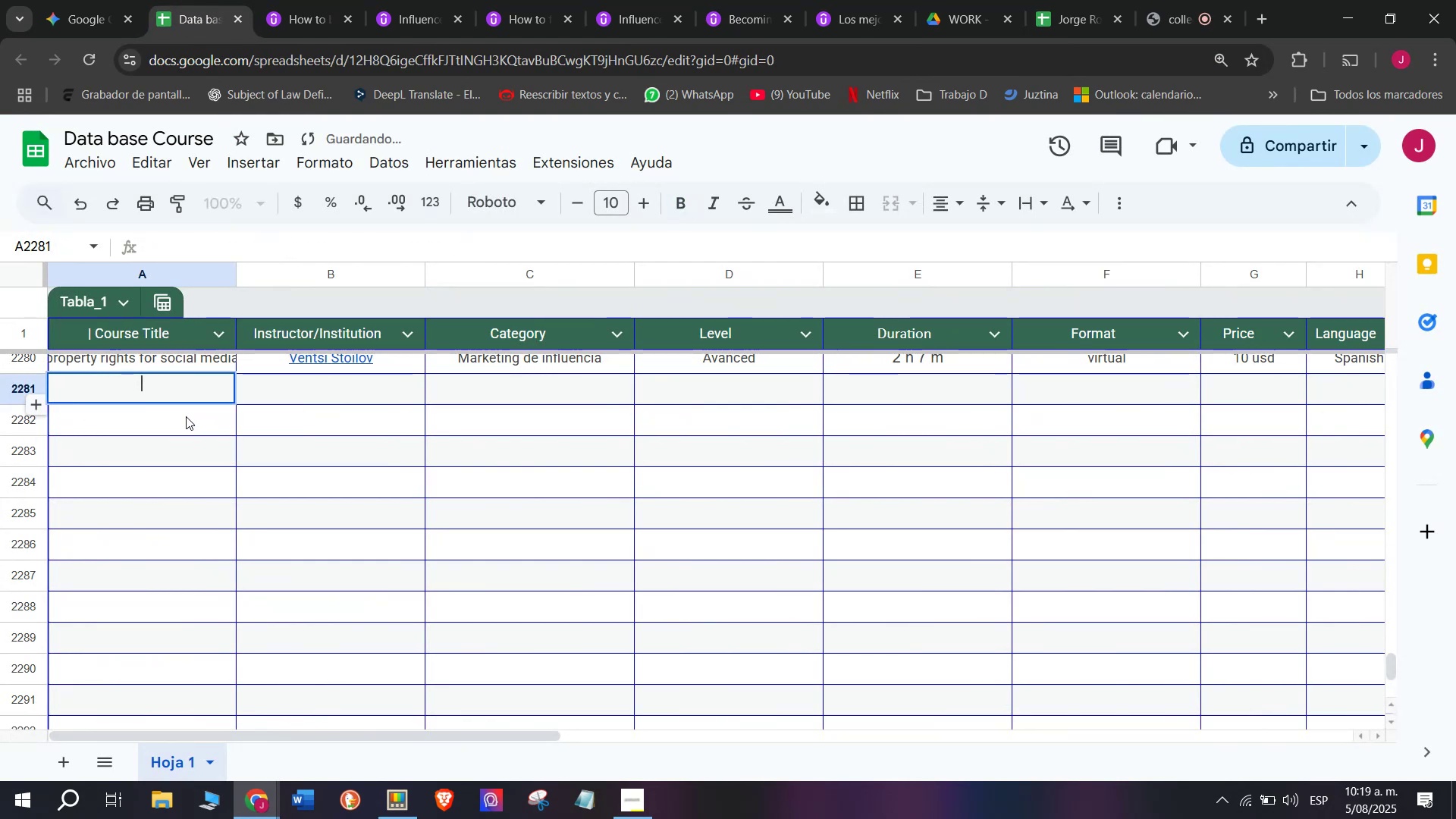 
key(Control+V)
 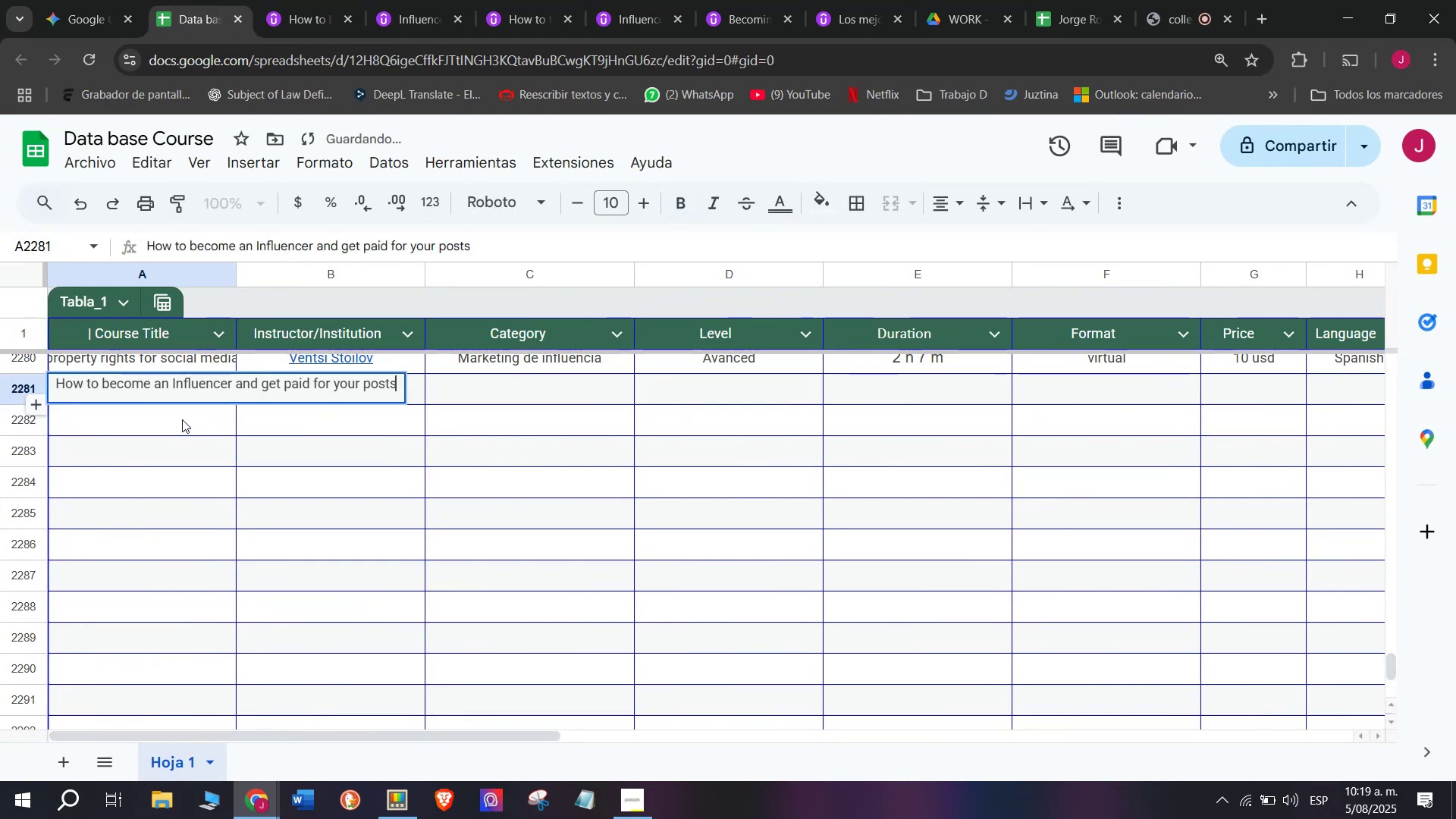 
left_click([182, 419])
 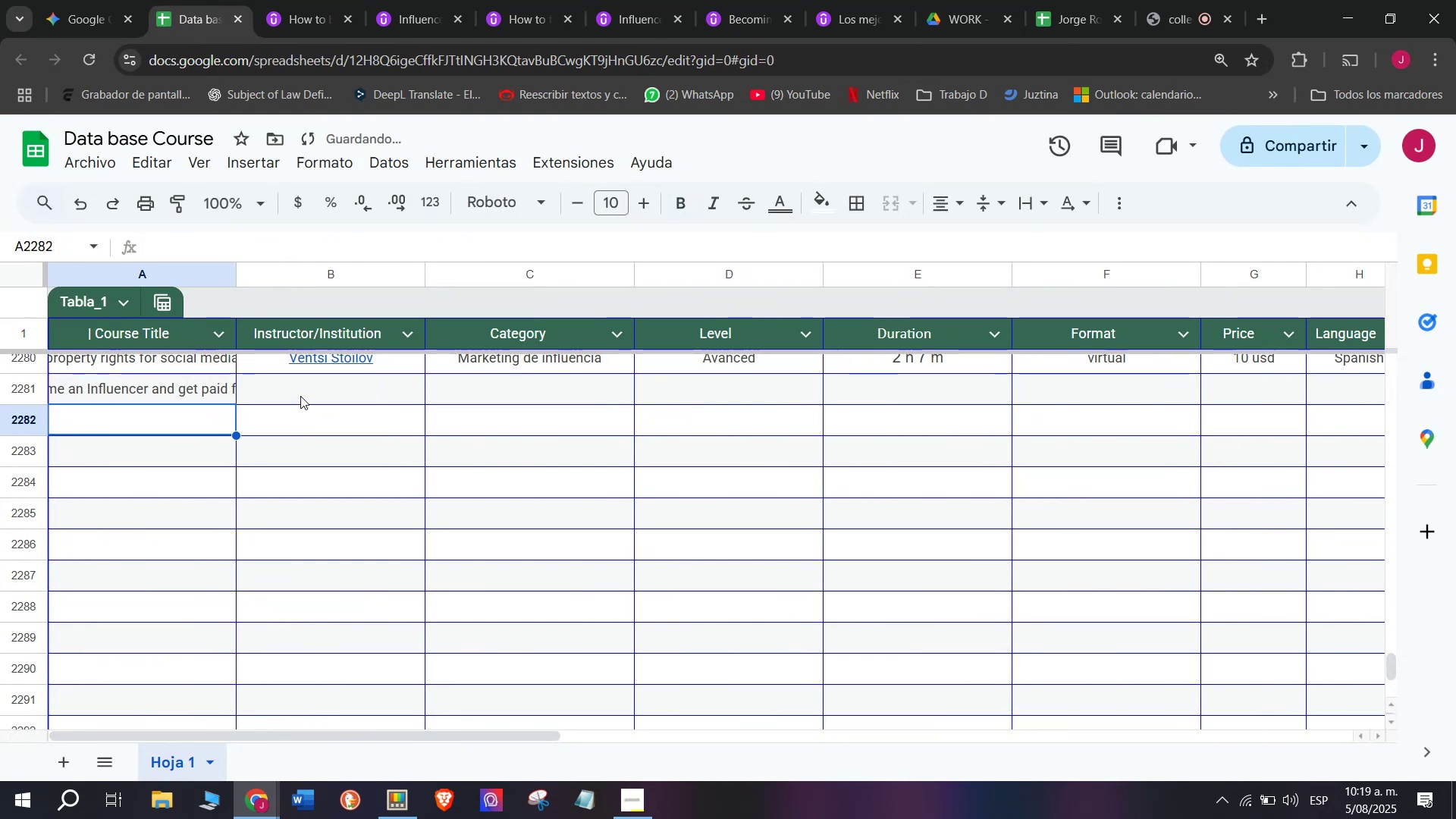 
left_click([300, 396])
 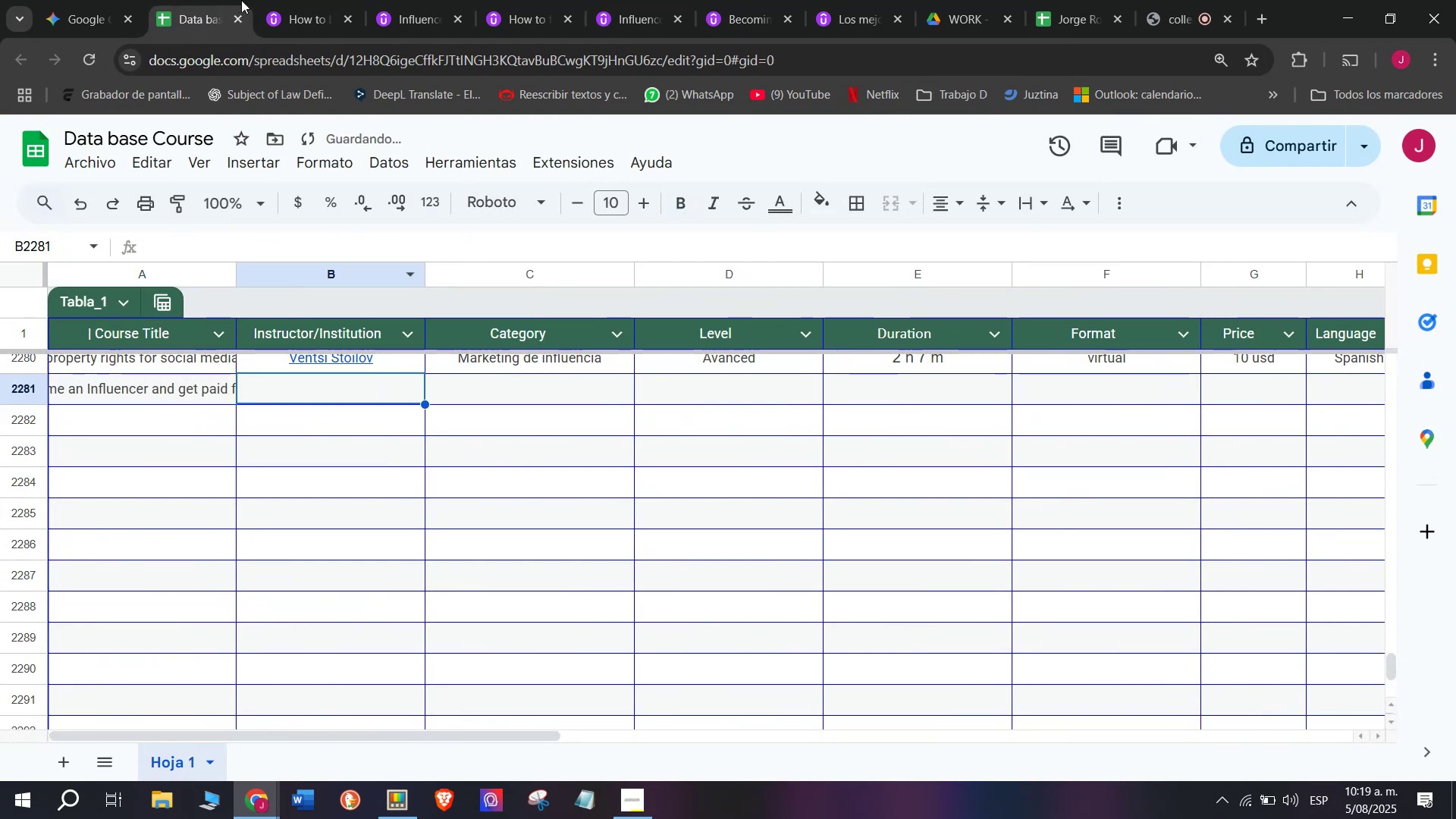 
left_click([298, 0])
 